 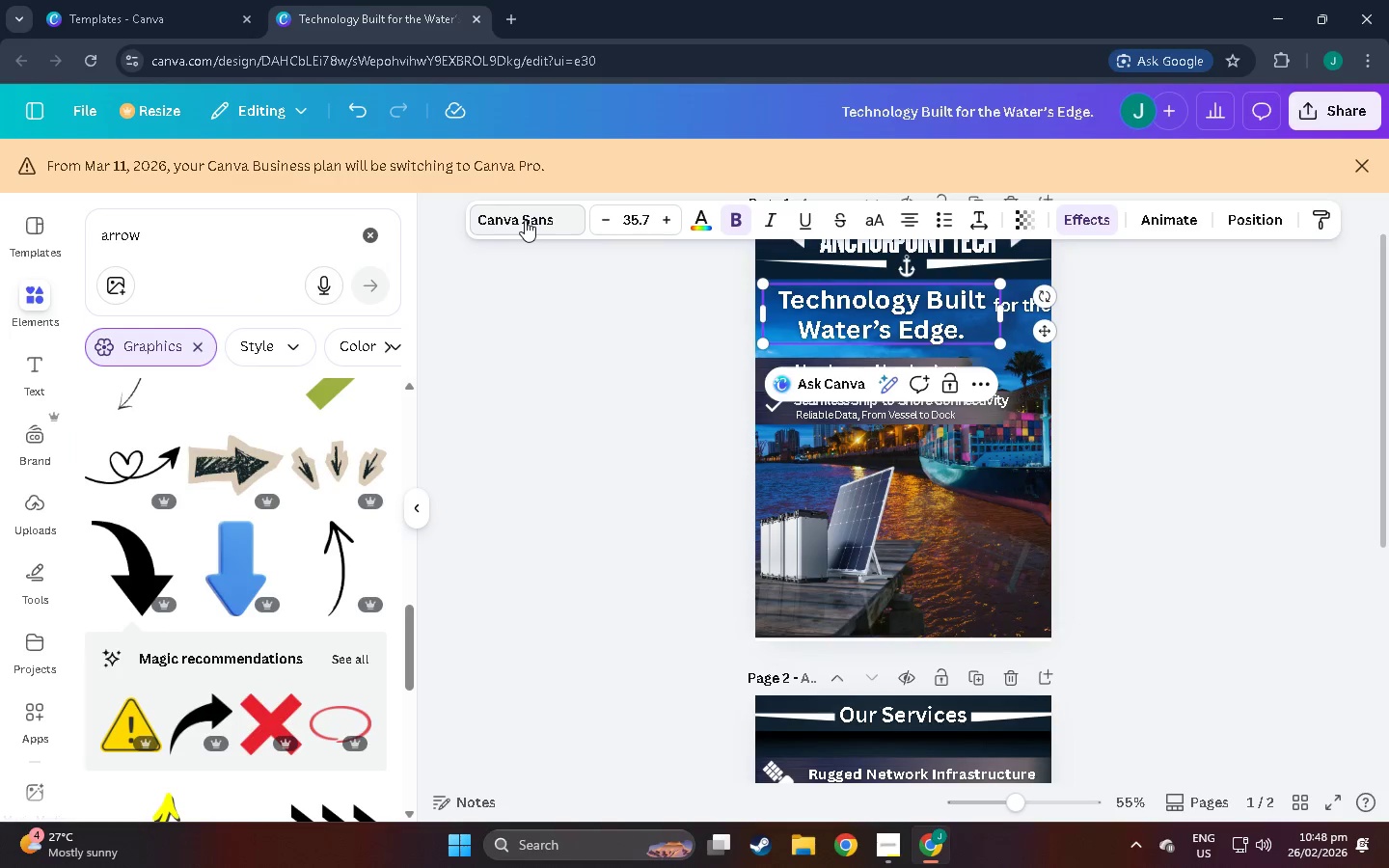 
left_click([525, 220])
 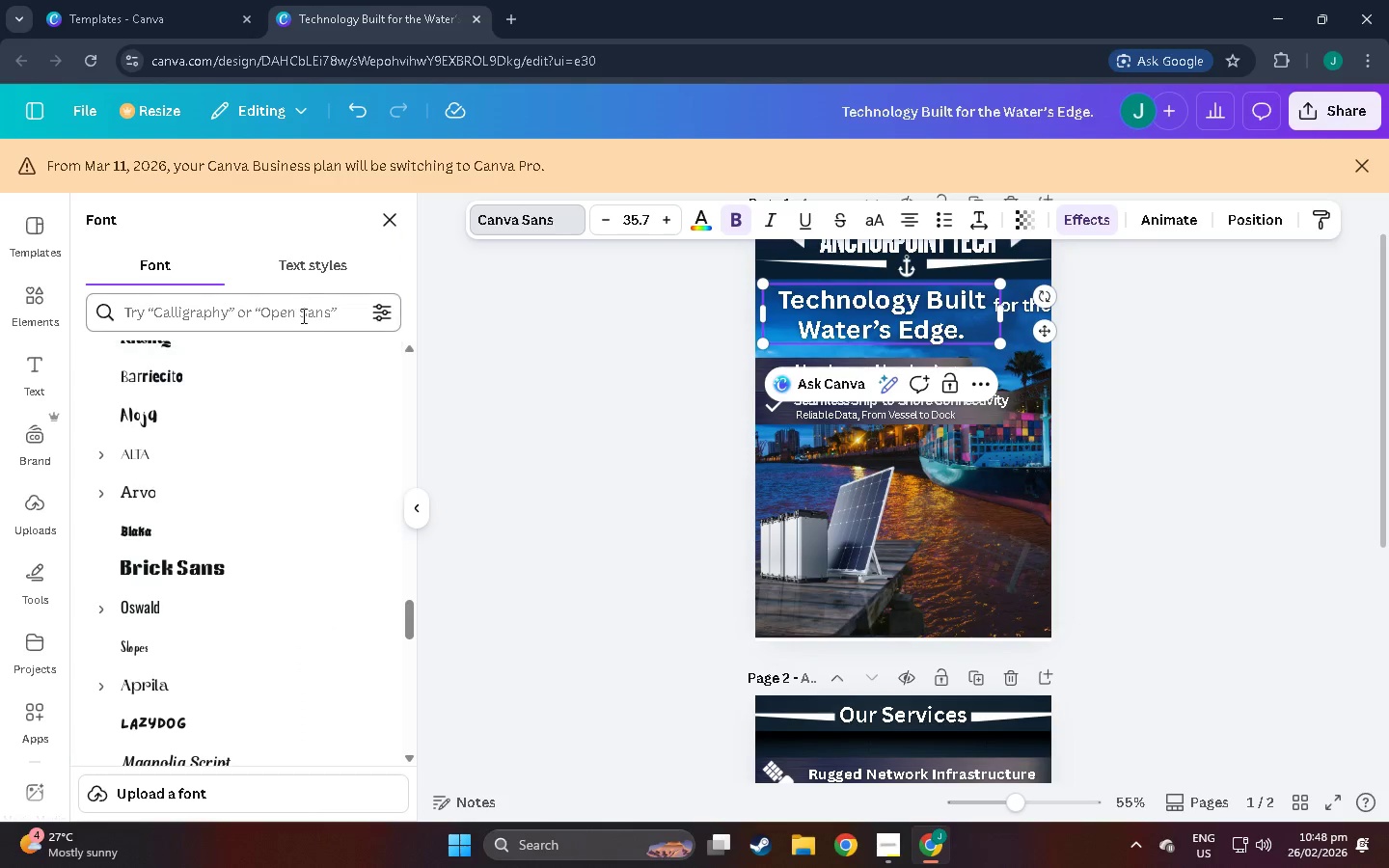 
left_click([304, 301])
 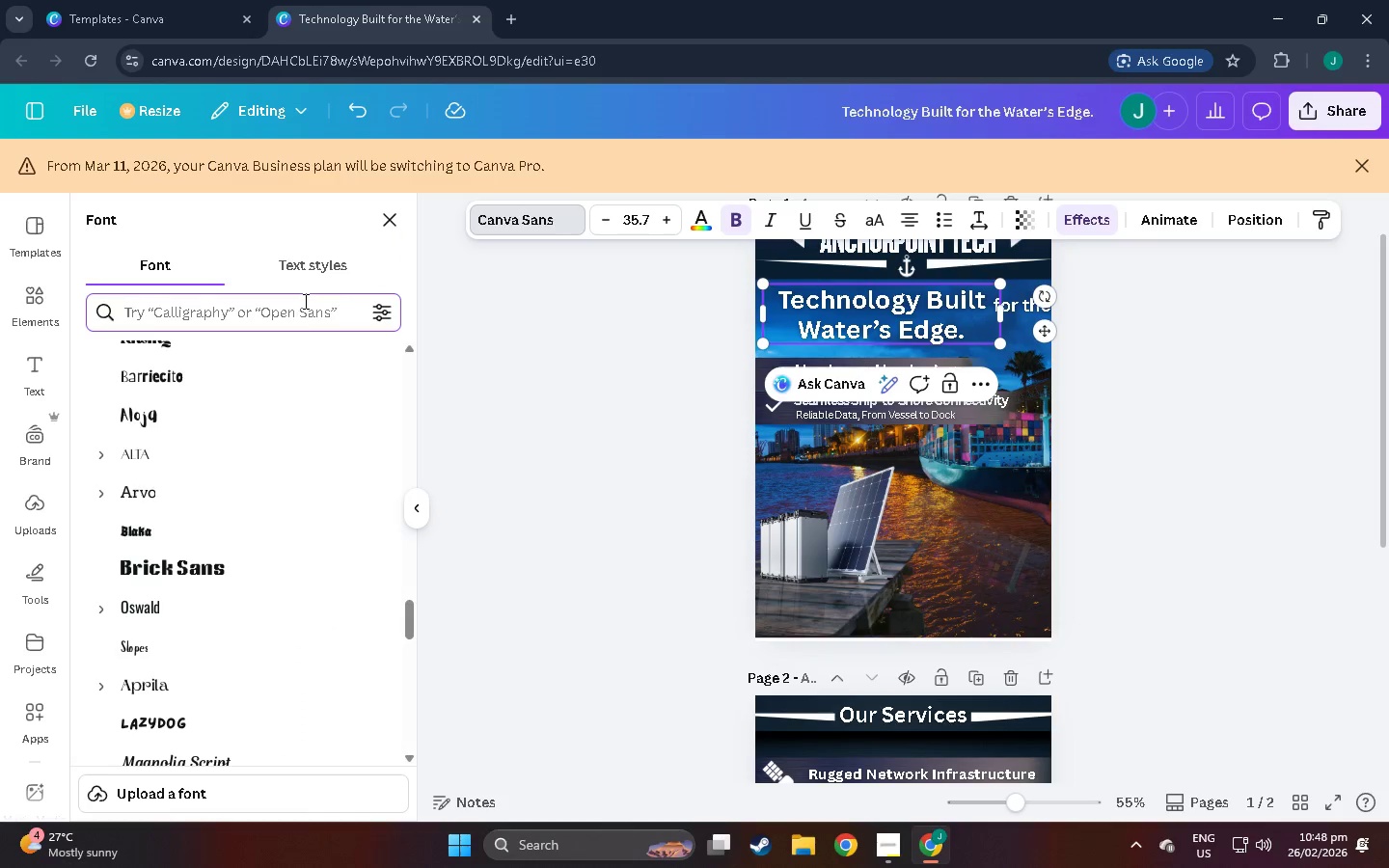 
type(mpo)
key(Backspace)
type(nt)
 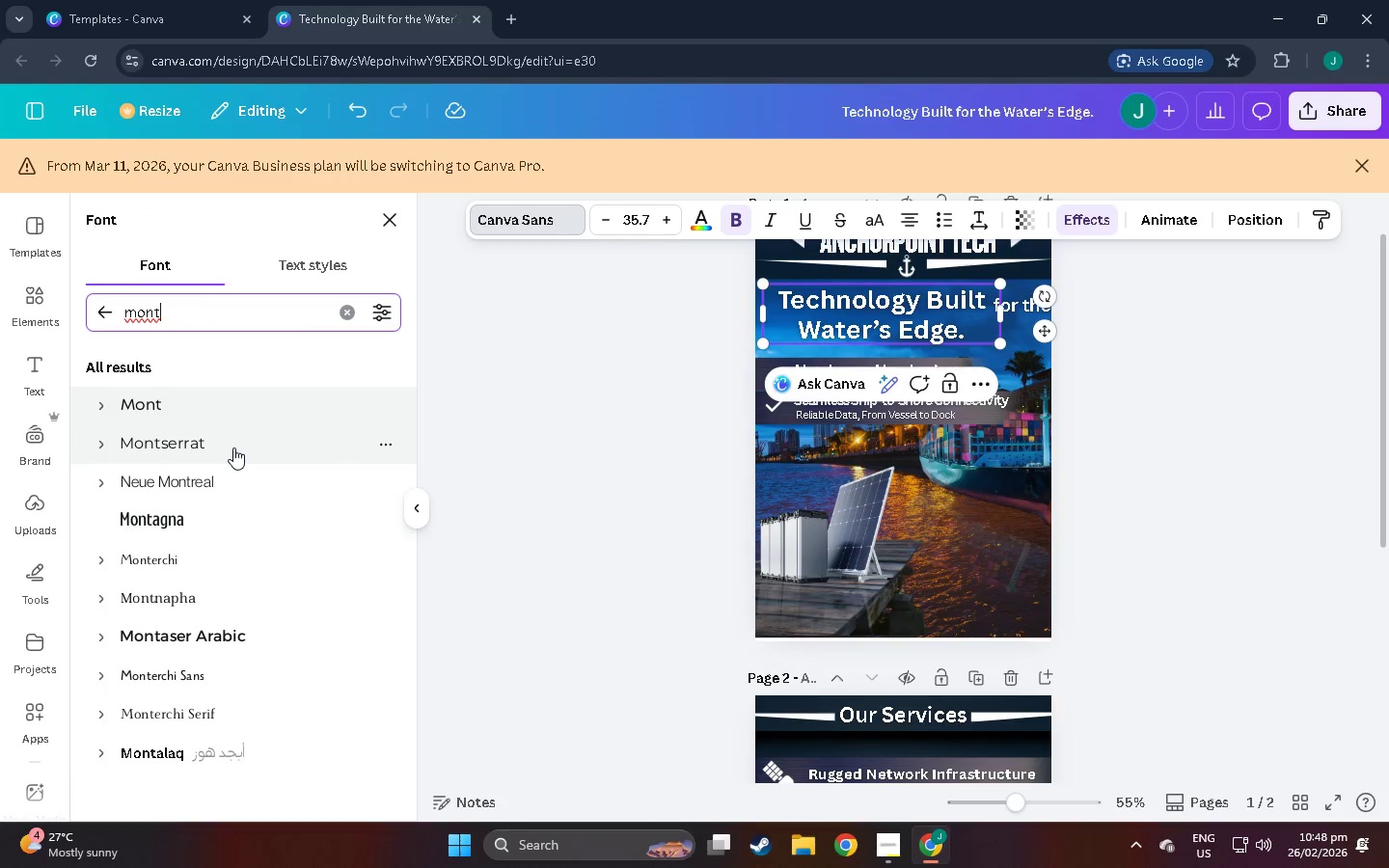 
left_click([106, 447])
 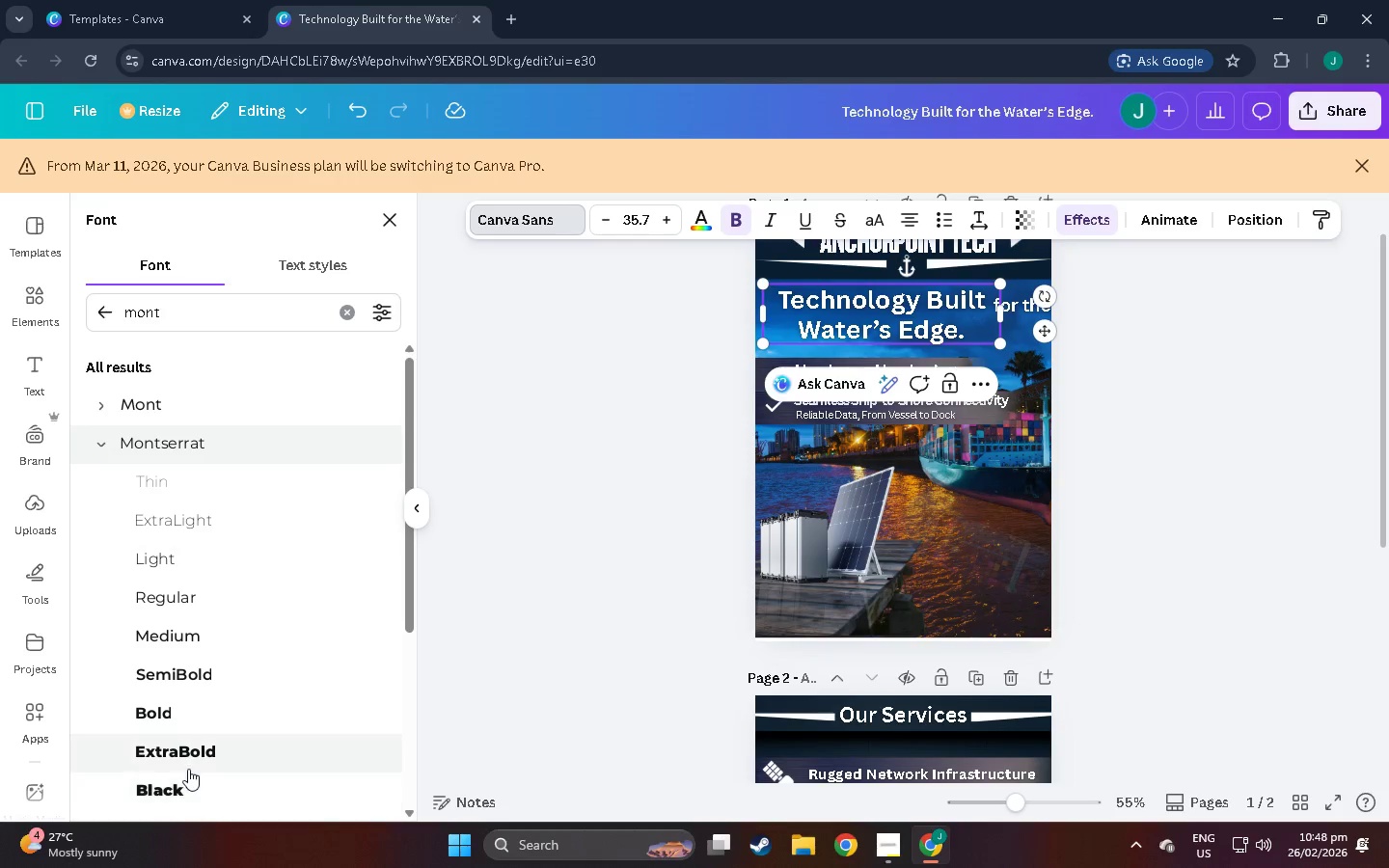 
left_click([187, 753])
 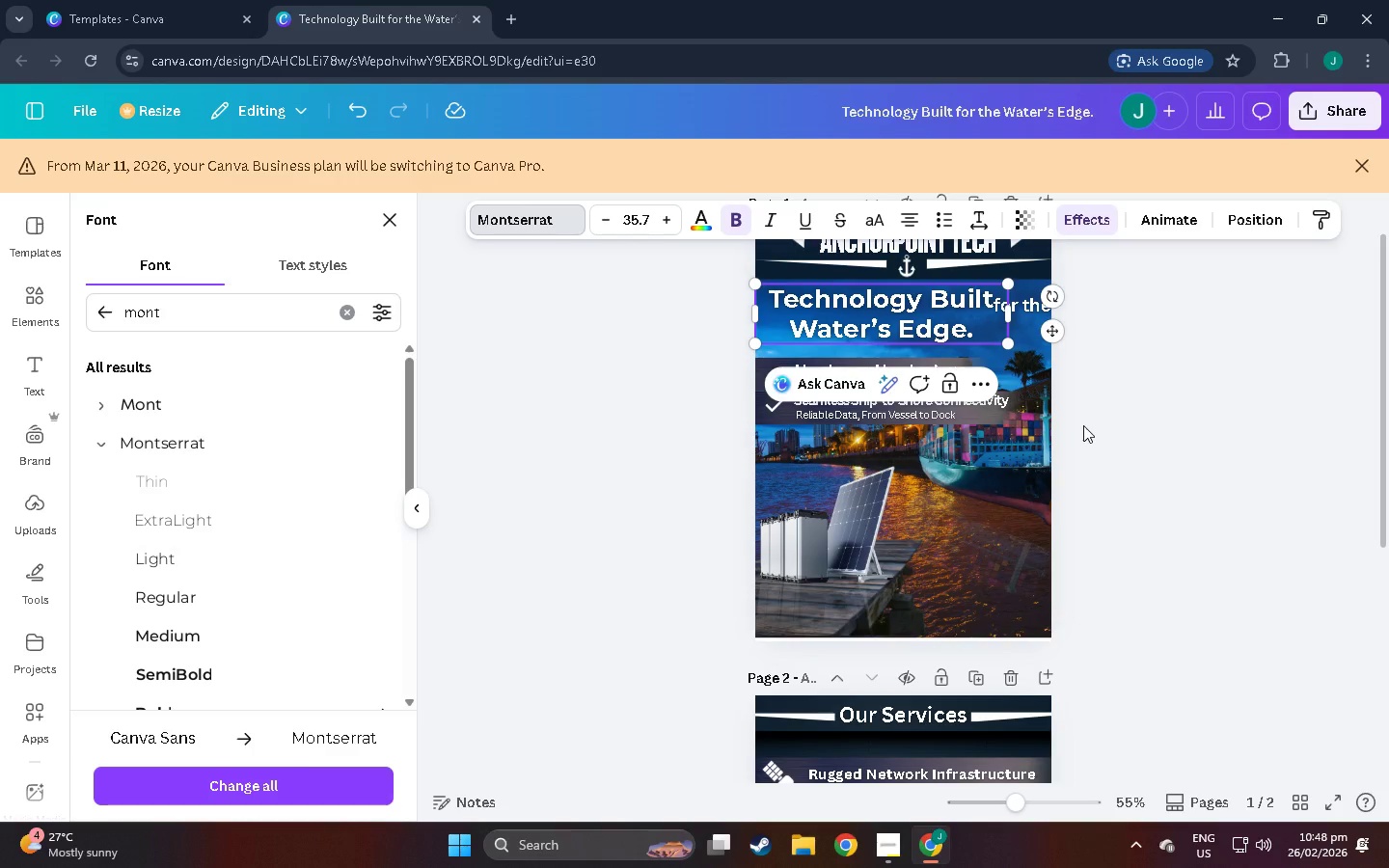 
left_click([1083, 425])
 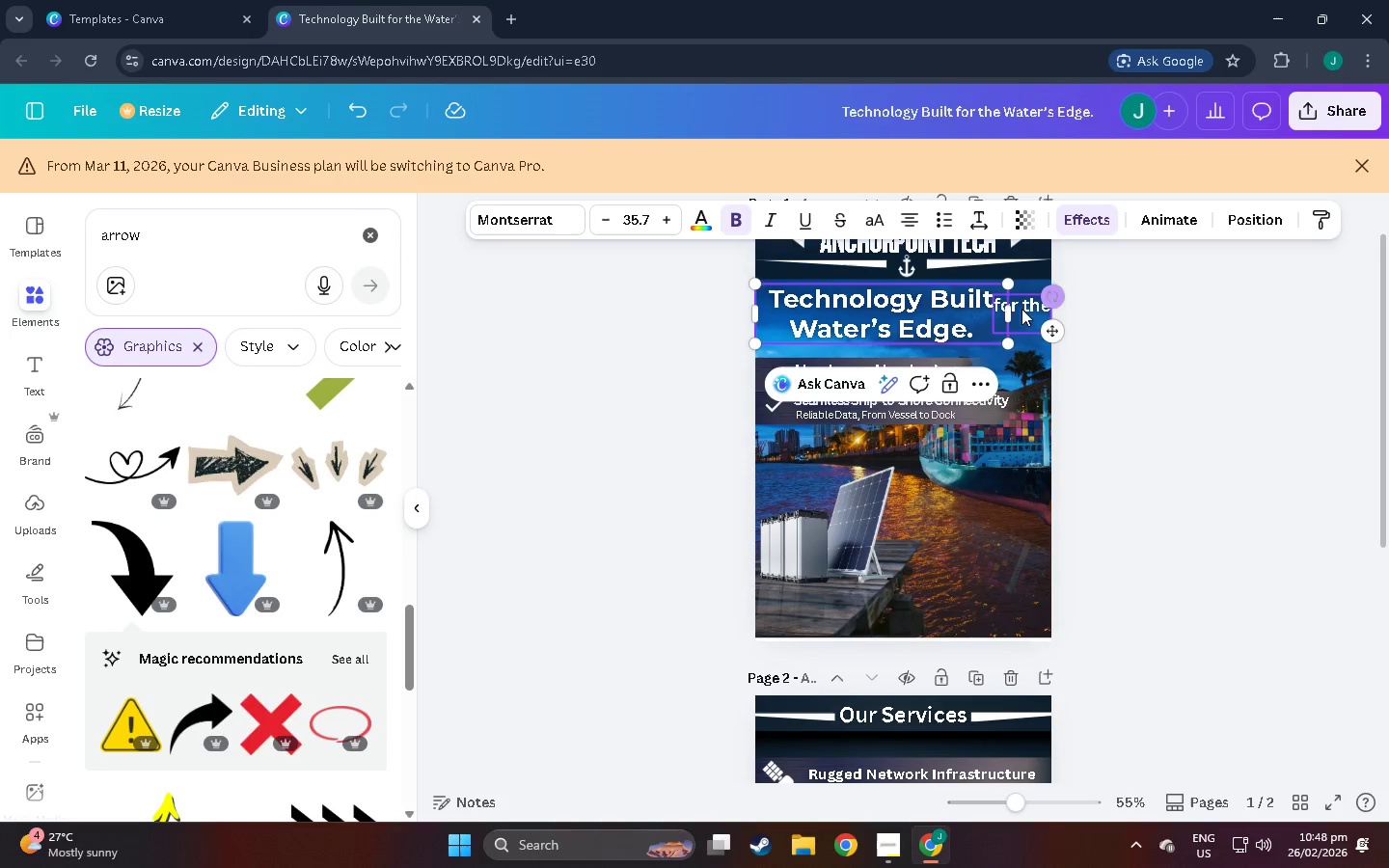 
left_click([1023, 309])
 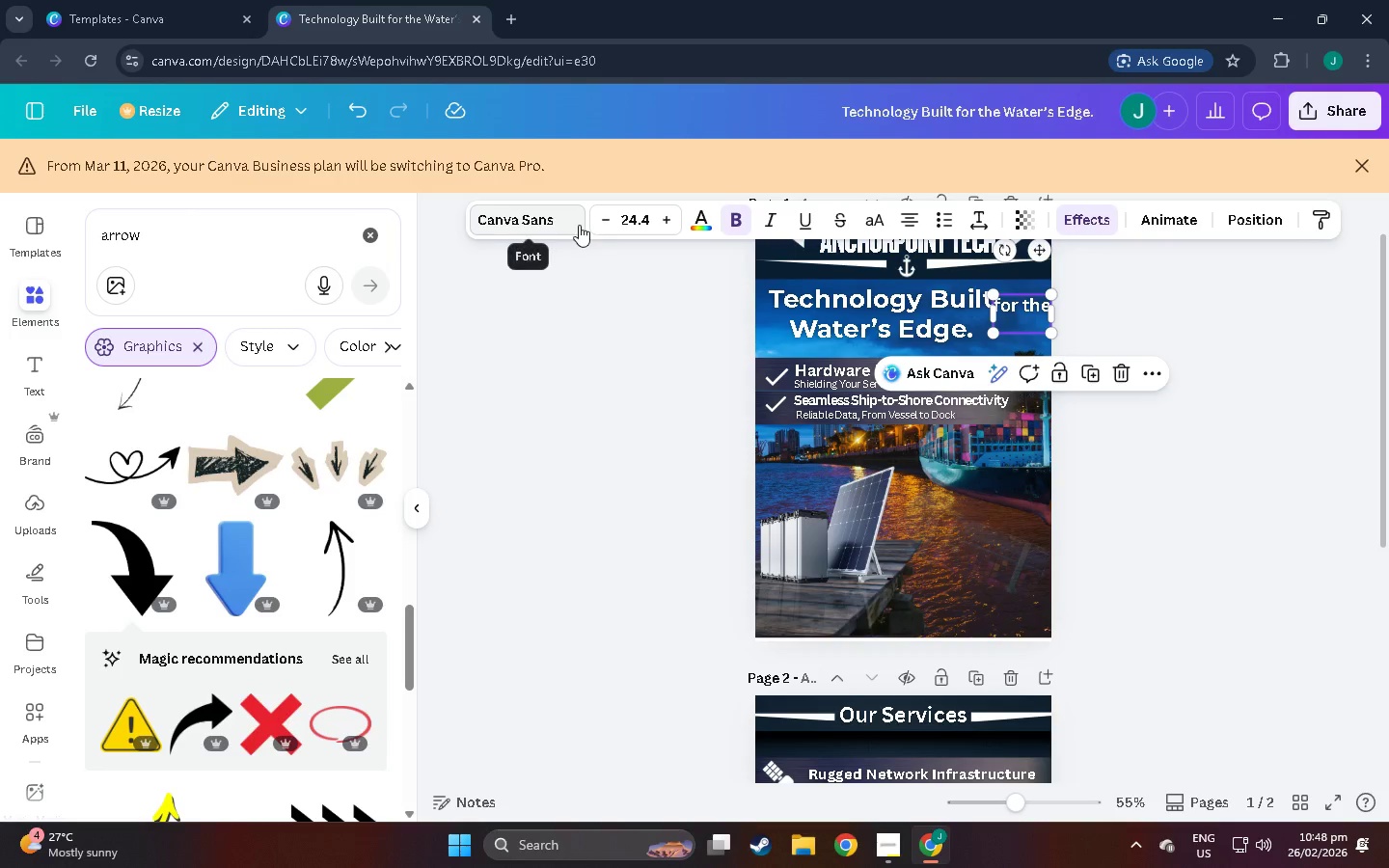 
left_click([536, 214])
 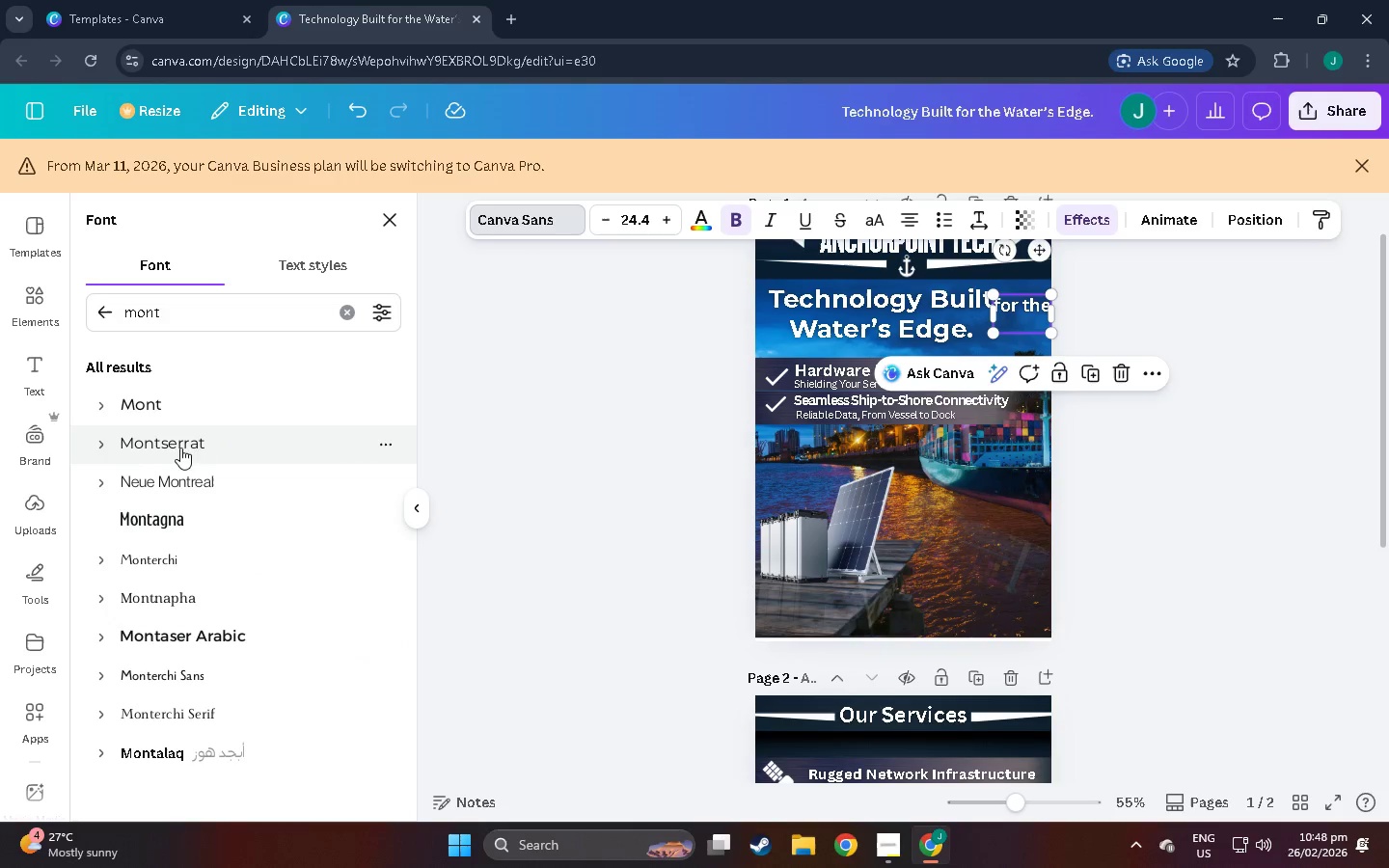 
left_click([97, 446])
 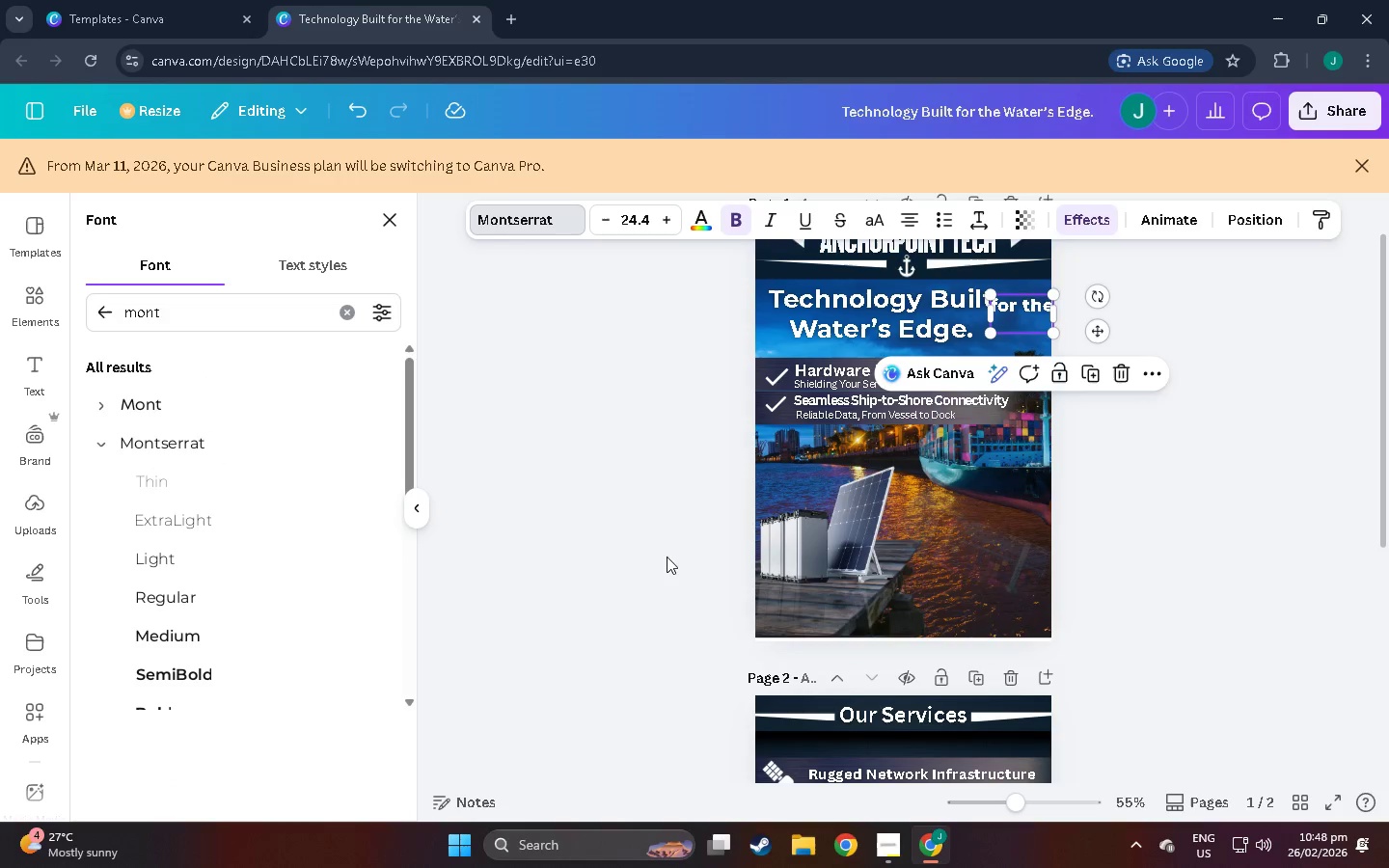 
left_click([1231, 304])
 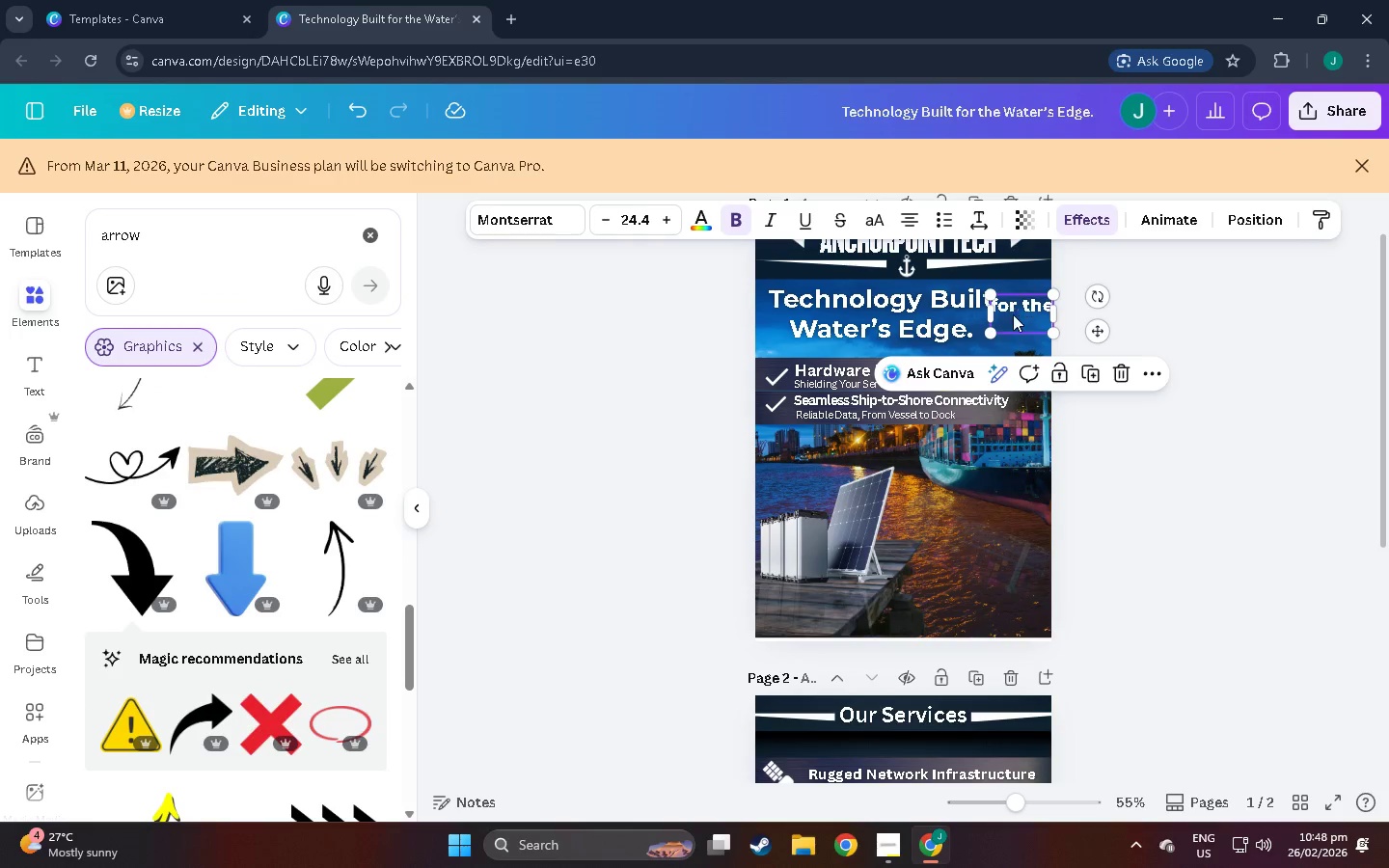 
left_click([1019, 314])
 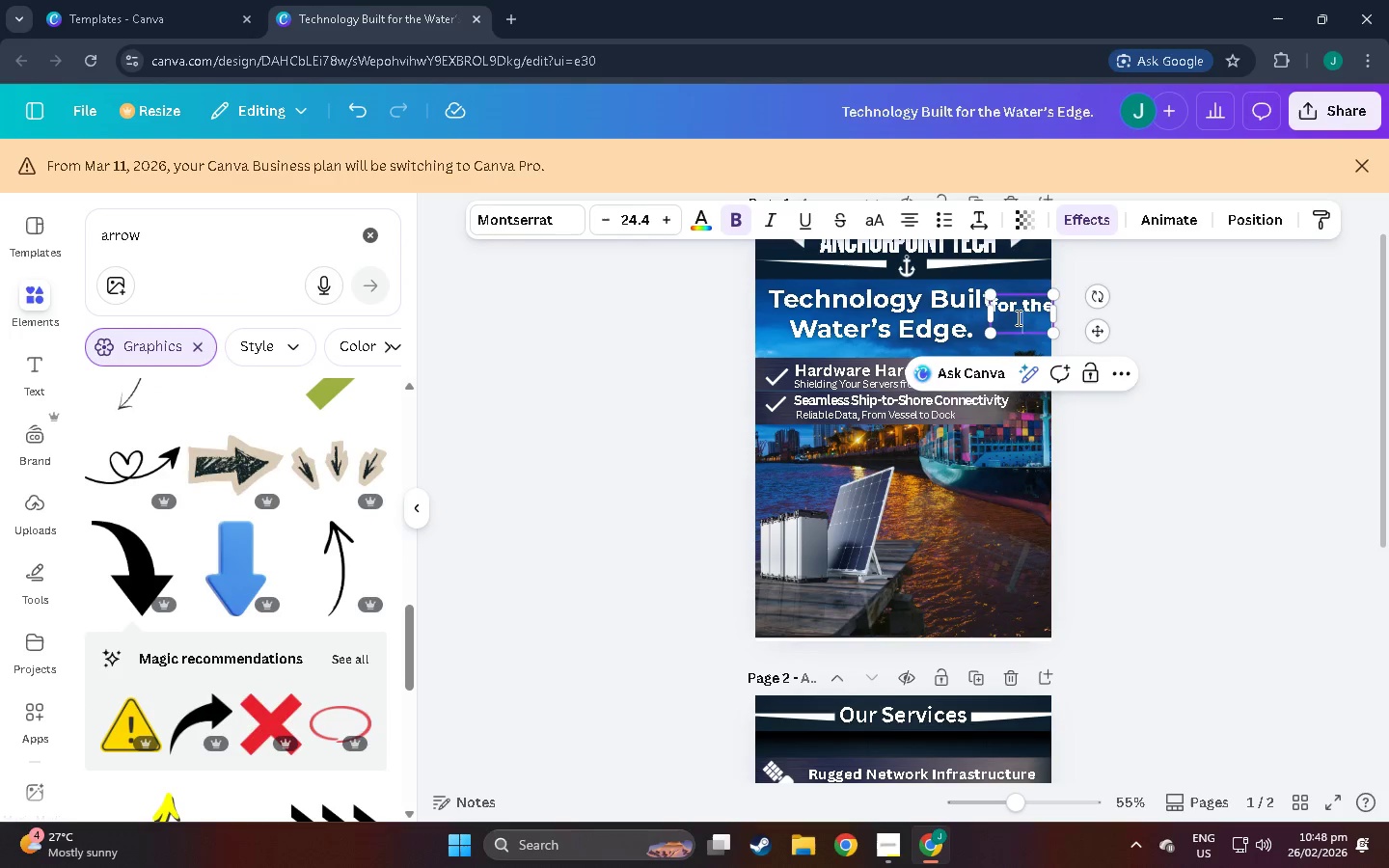 
left_click([1165, 273])
 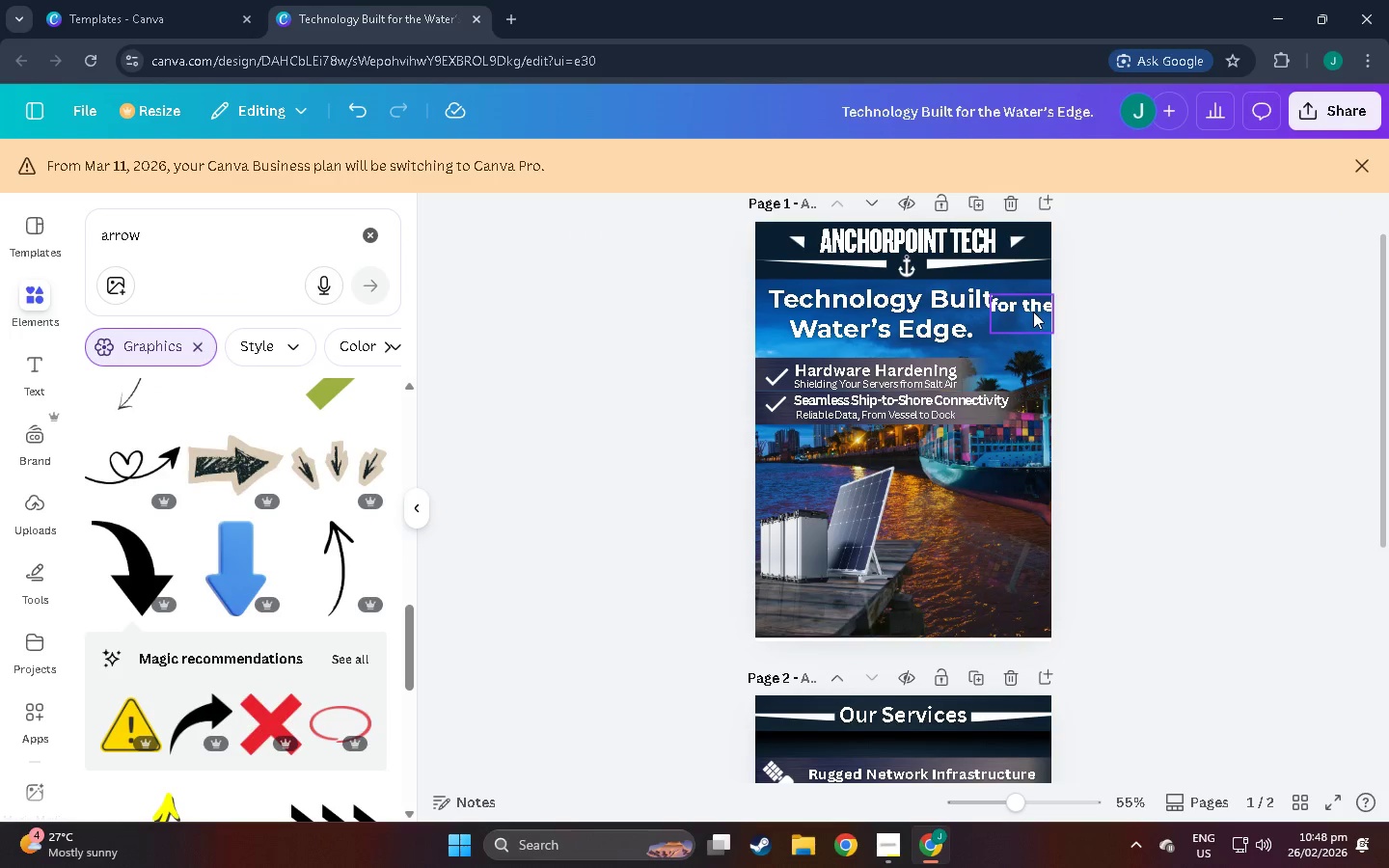 
left_click_drag(start_coordinate=[1029, 314], to_coordinate=[1036, 311])
 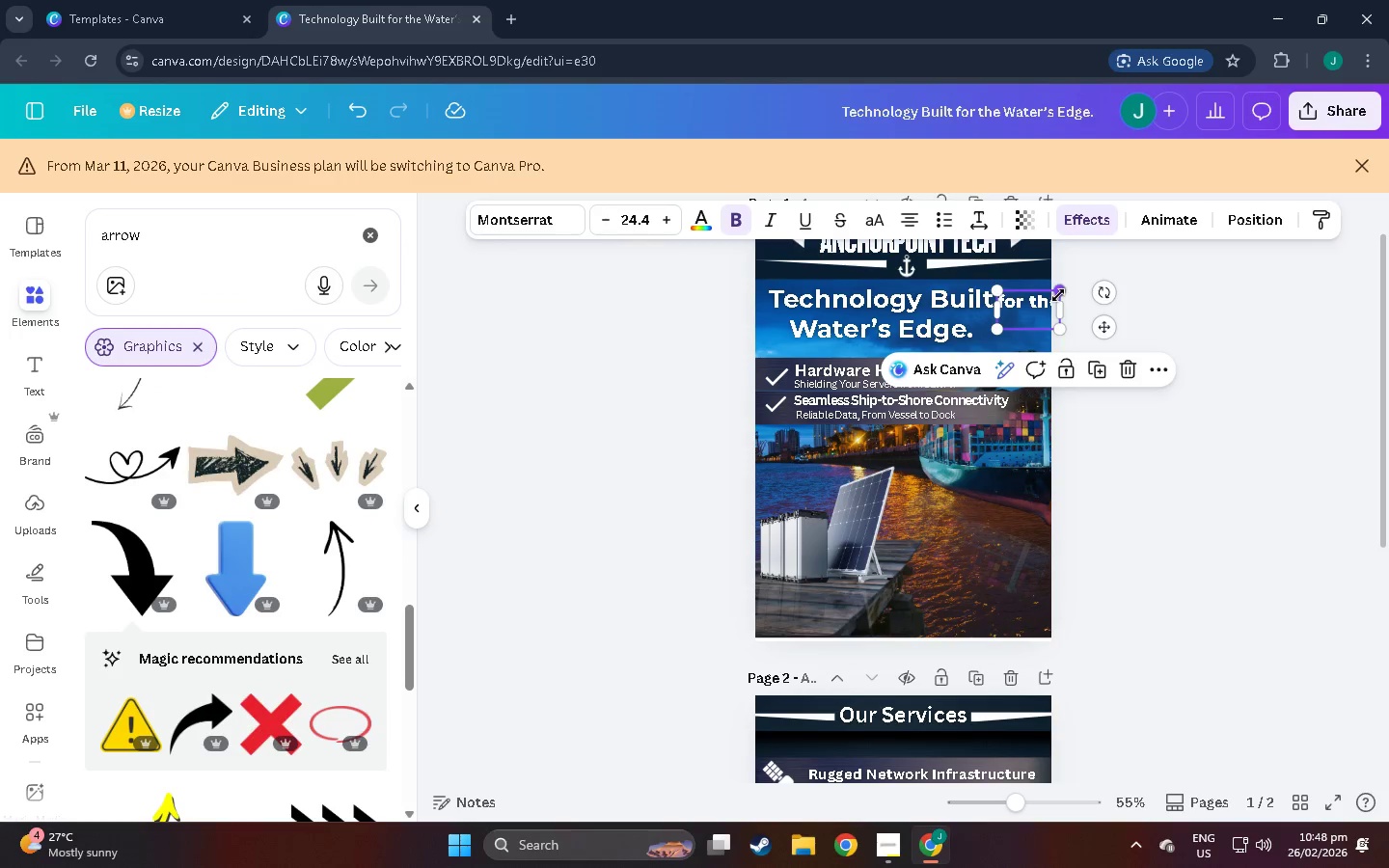 
left_click_drag(start_coordinate=[1059, 295], to_coordinate=[1044, 296])
 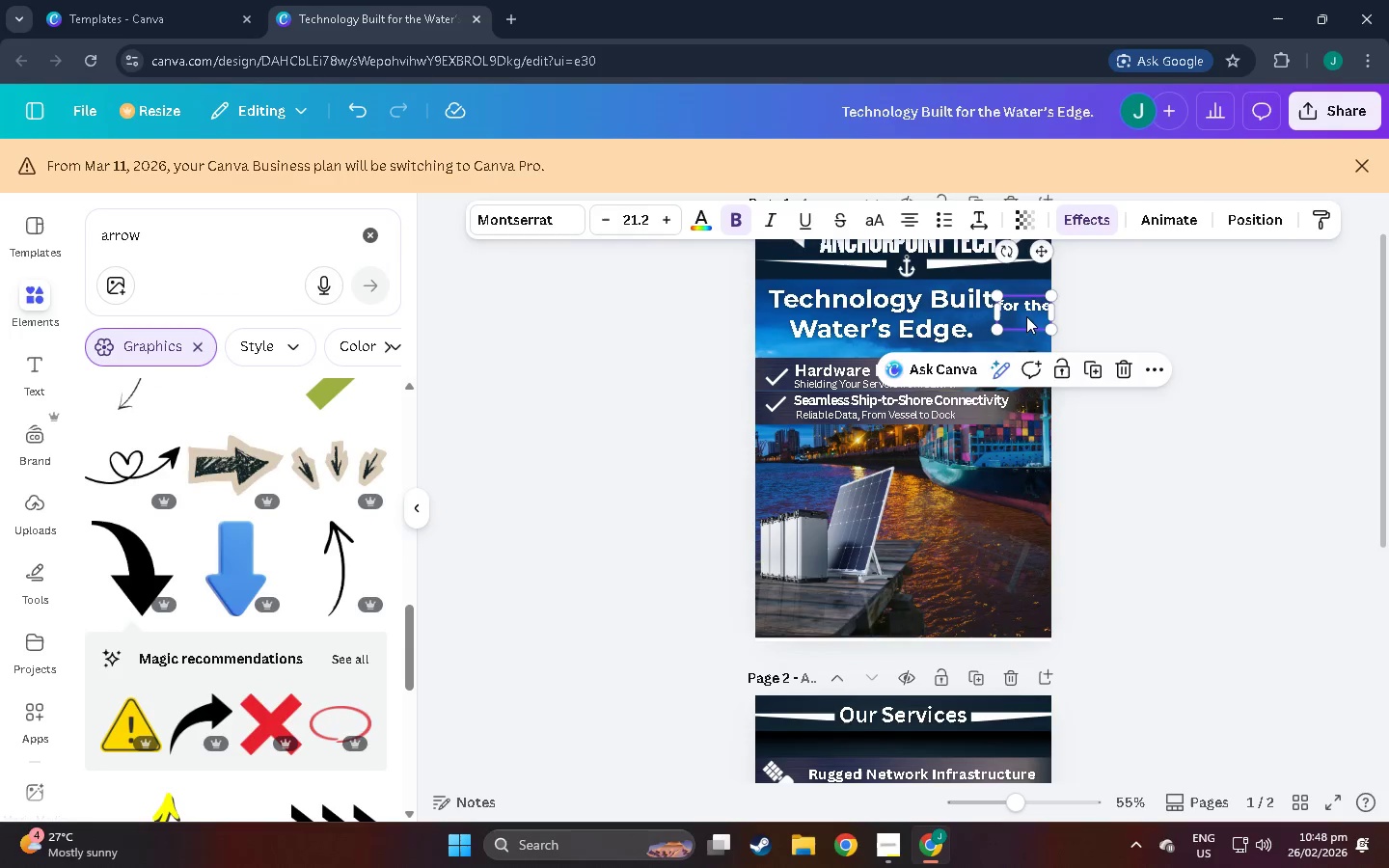 
left_click_drag(start_coordinate=[1026, 316], to_coordinate=[1024, 311])
 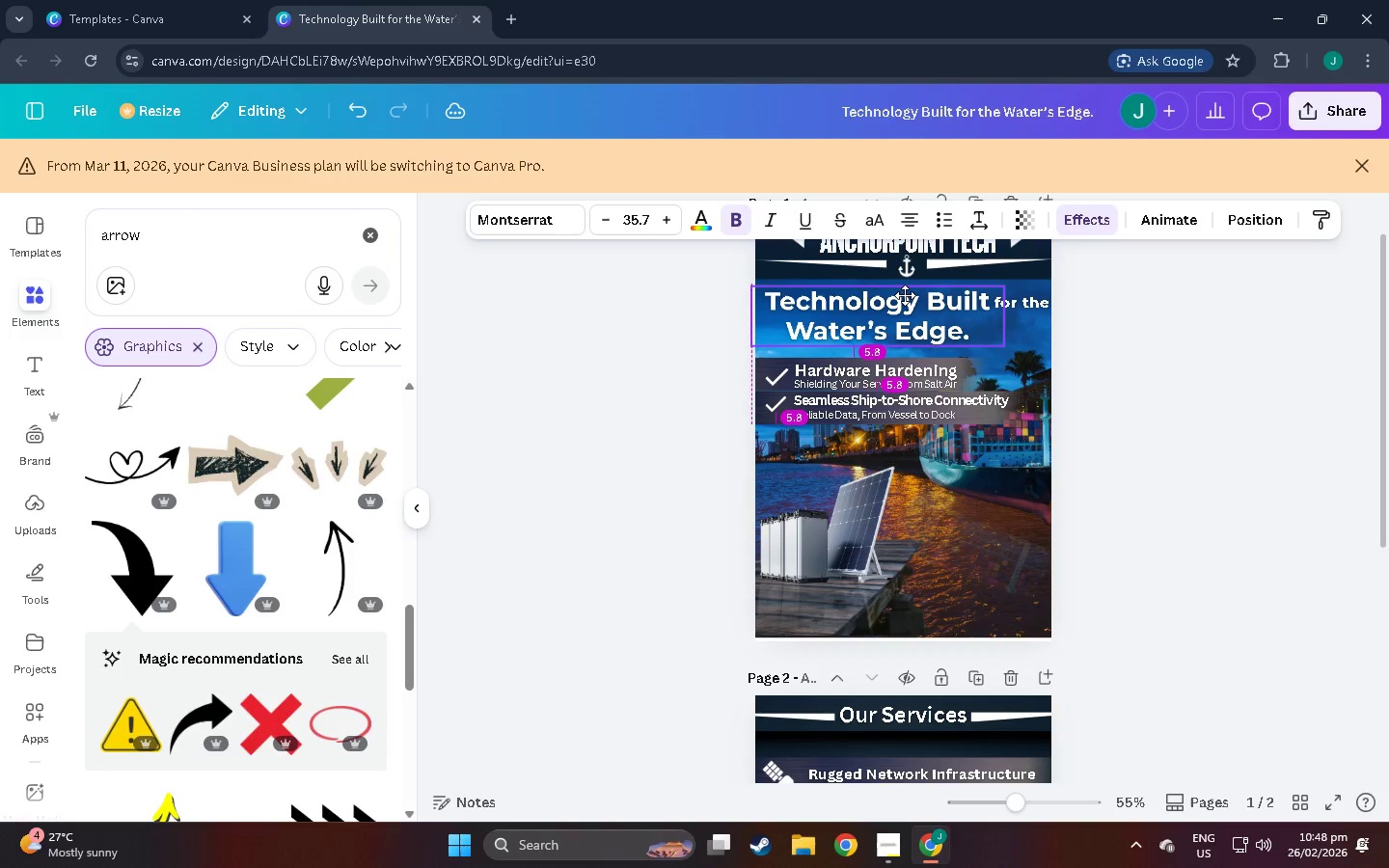 
left_click([1224, 321])
 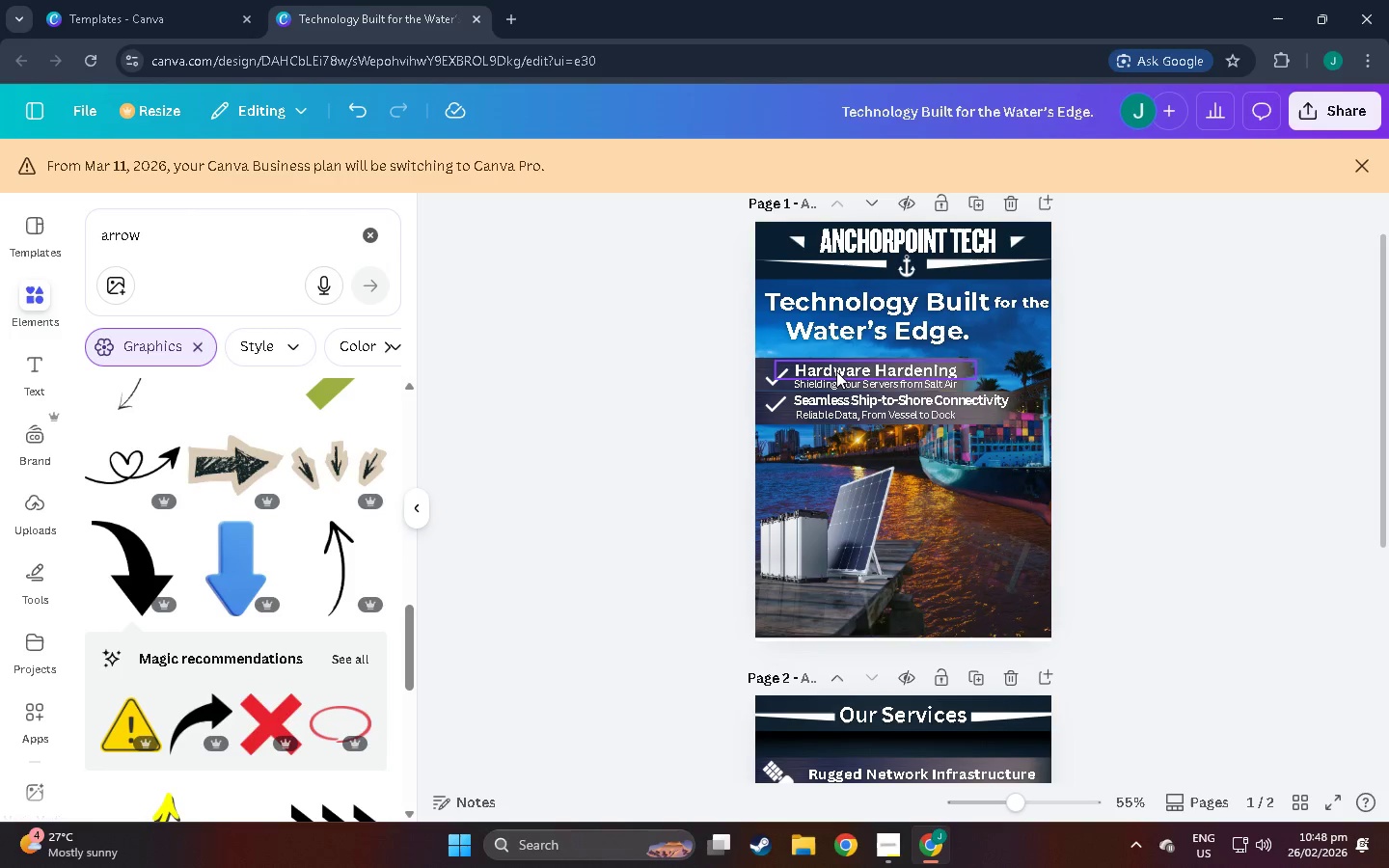 
wait(15.92)
 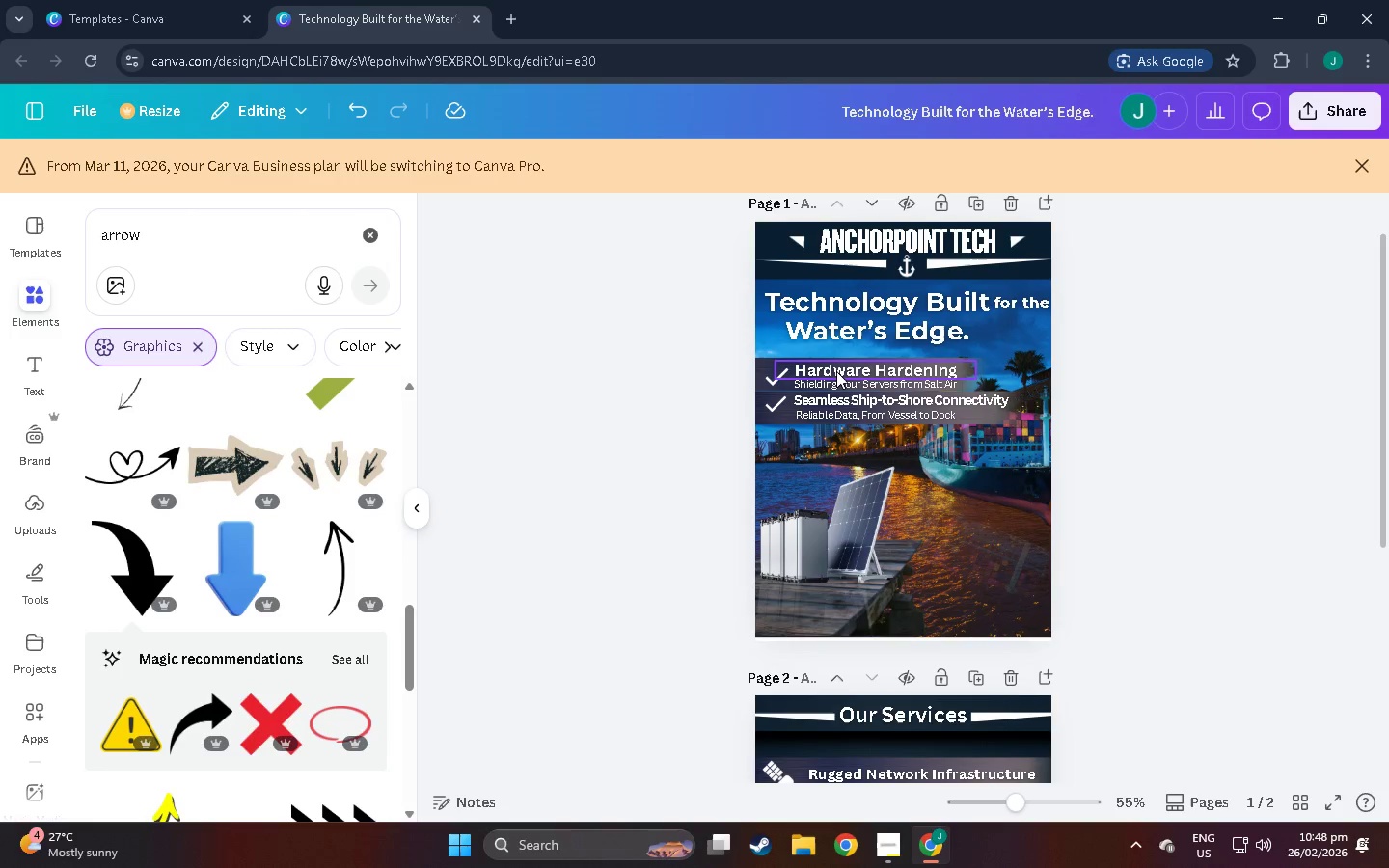 
left_click([831, 364])
 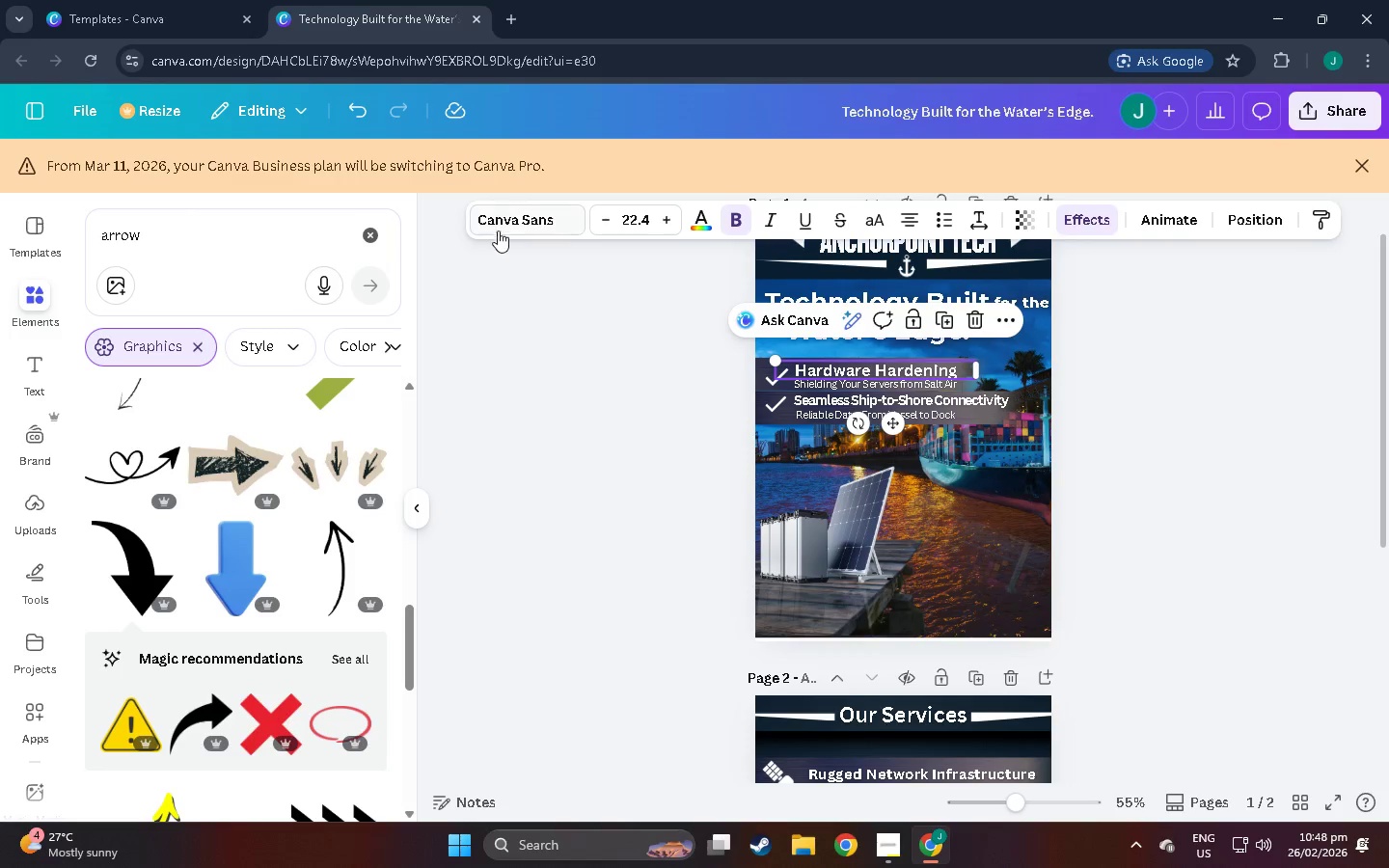 
left_click([518, 214])
 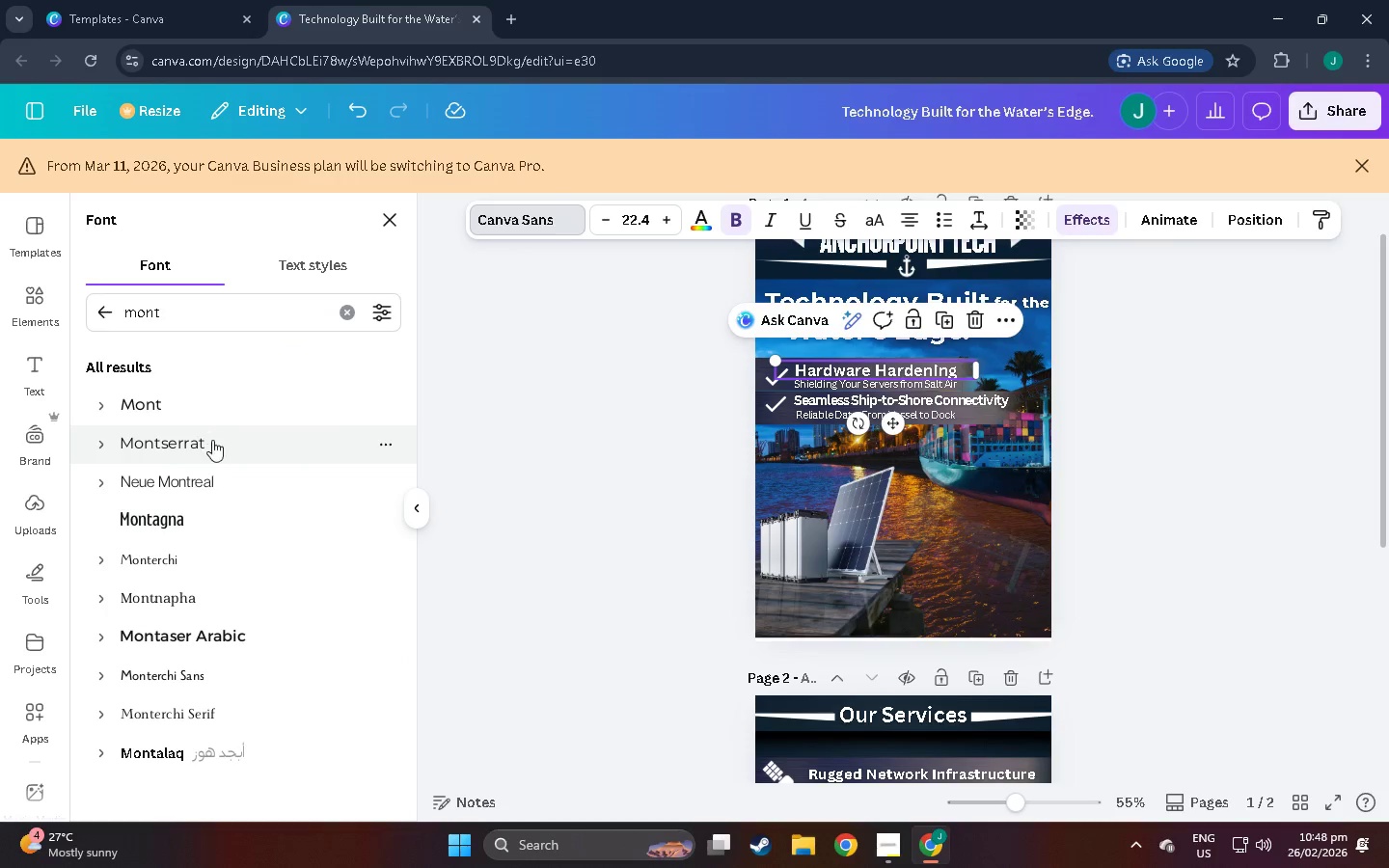 
left_click([100, 442])
 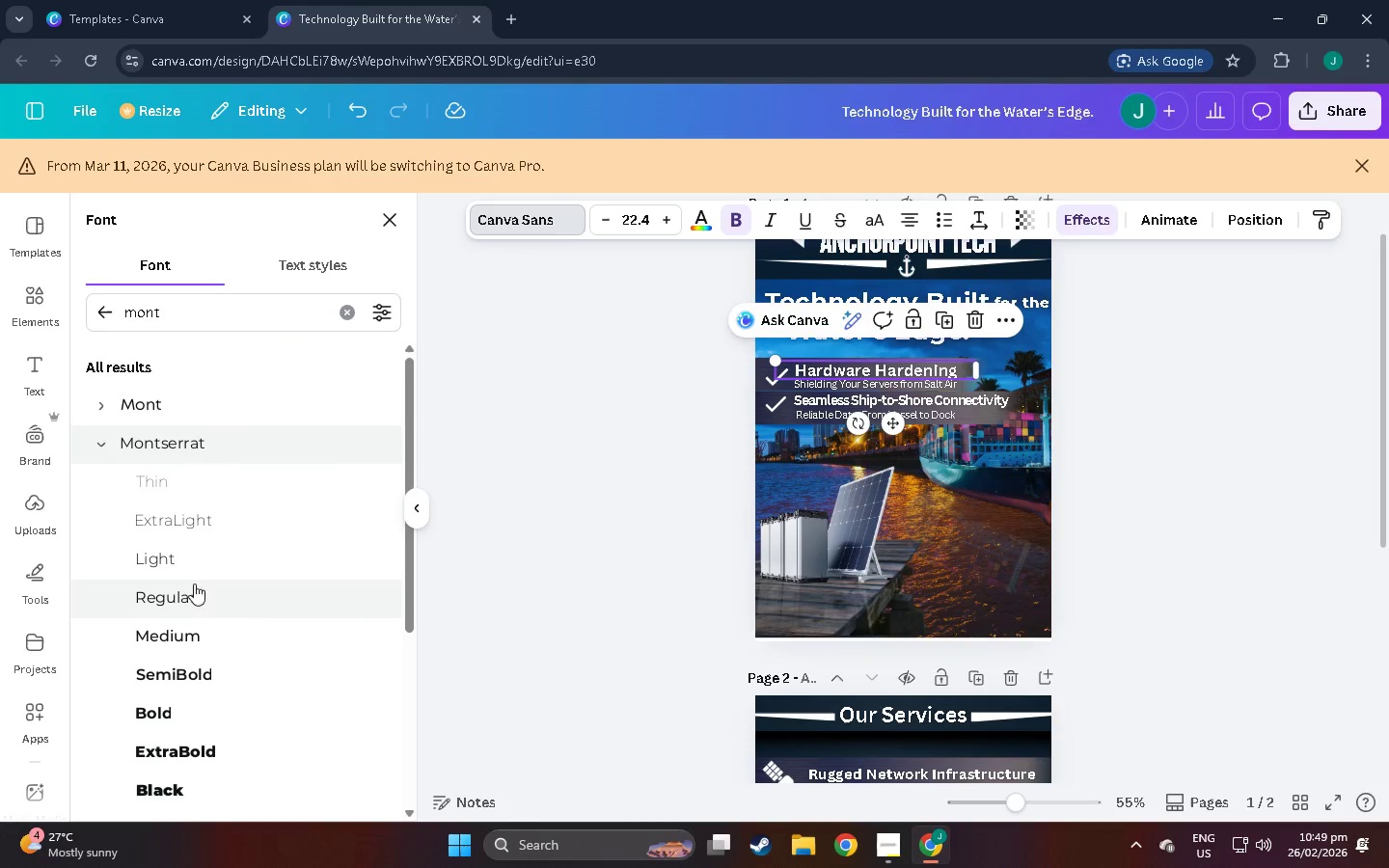 
left_click([200, 599])
 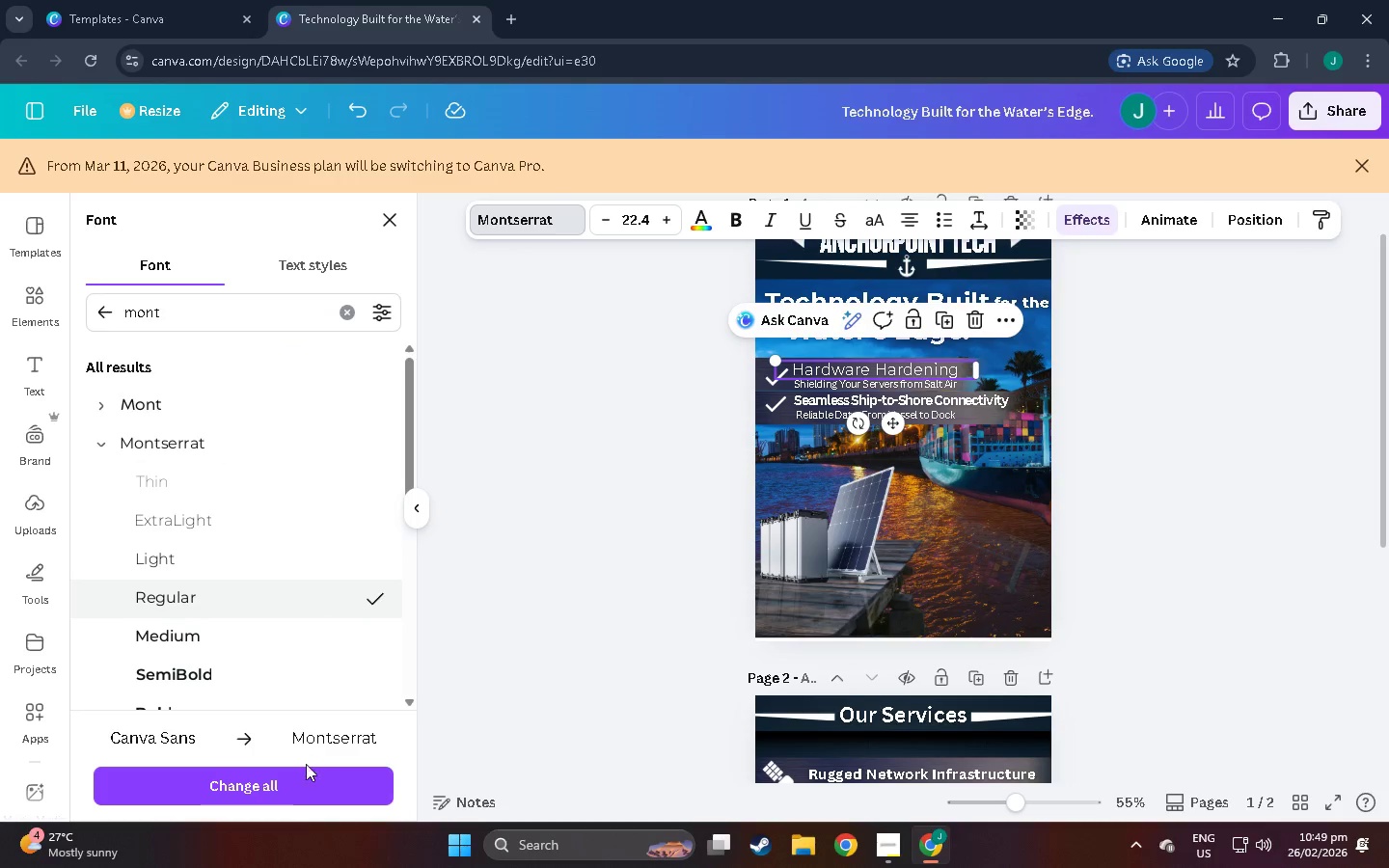 
left_click([290, 784])
 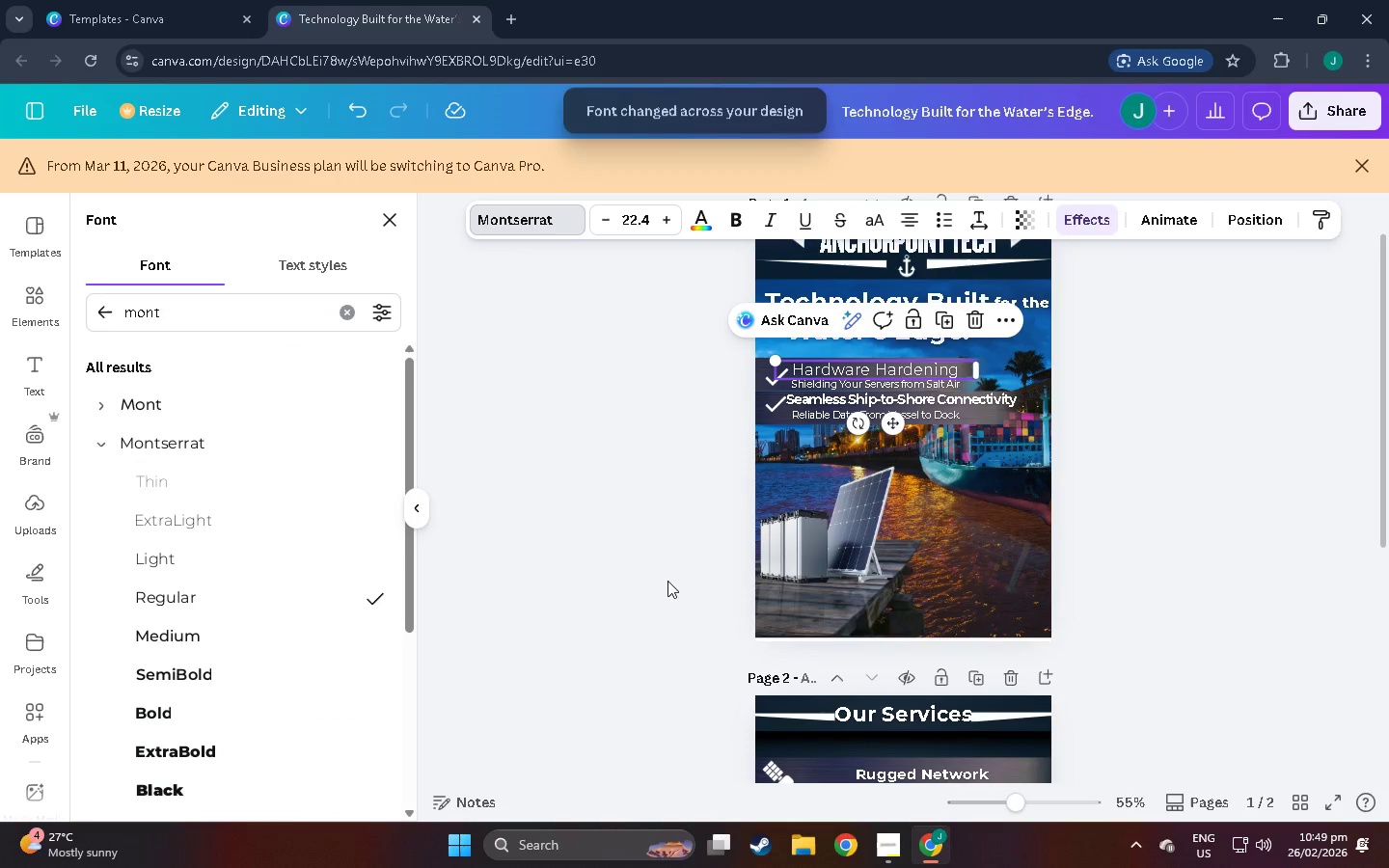 
left_click([569, 600])
 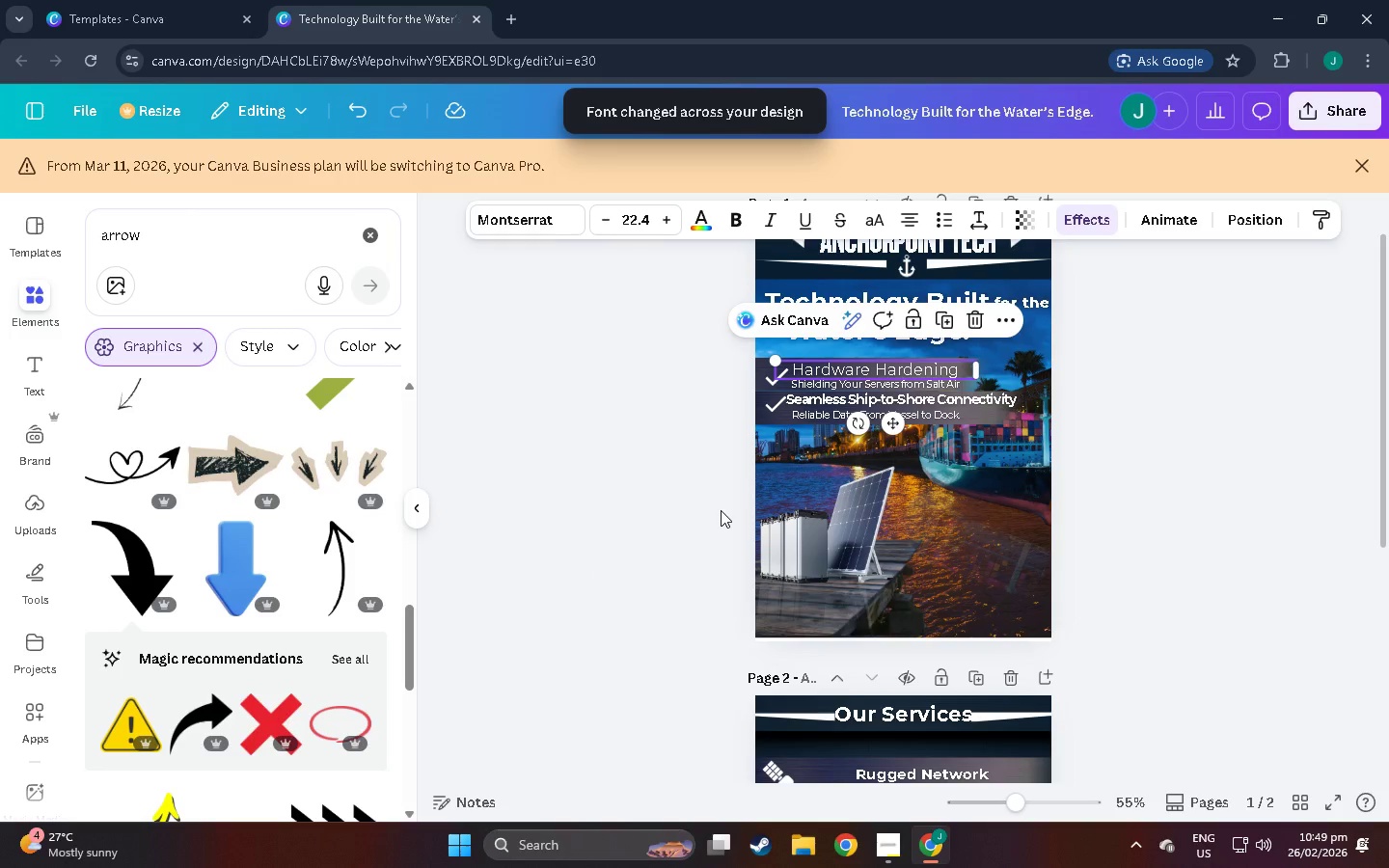 
left_click([832, 381])
 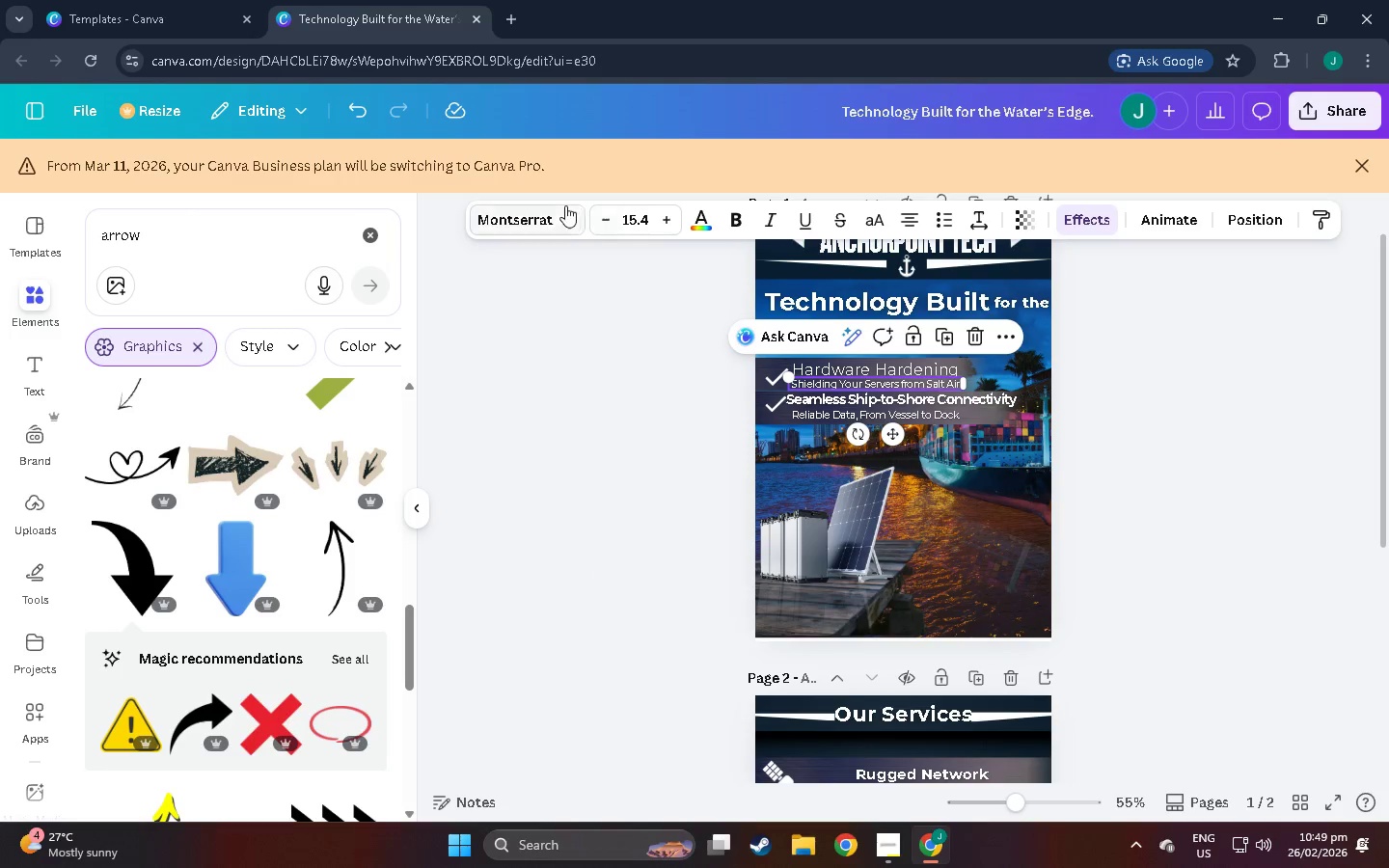 
left_click([541, 213])
 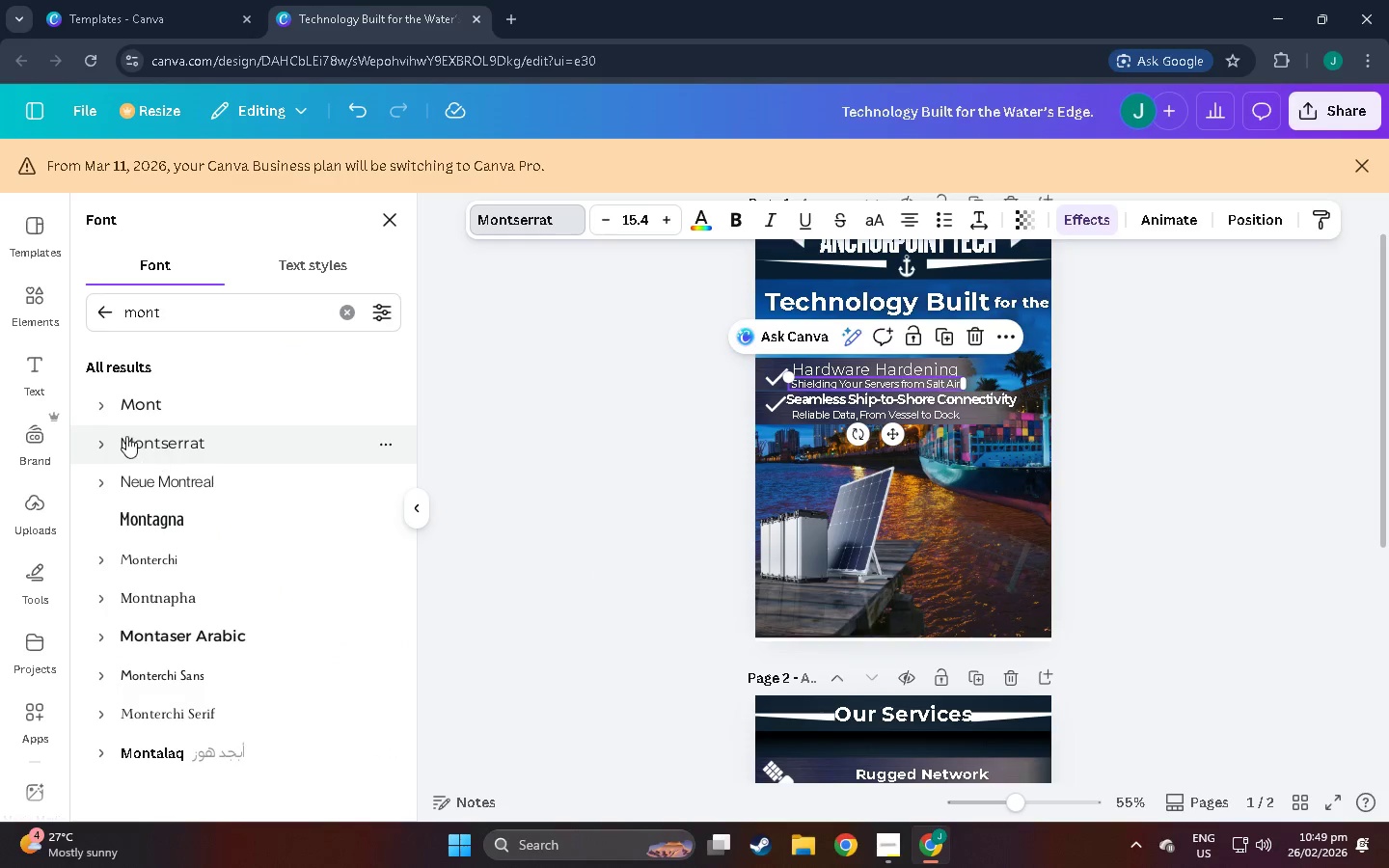 
left_click([103, 439])
 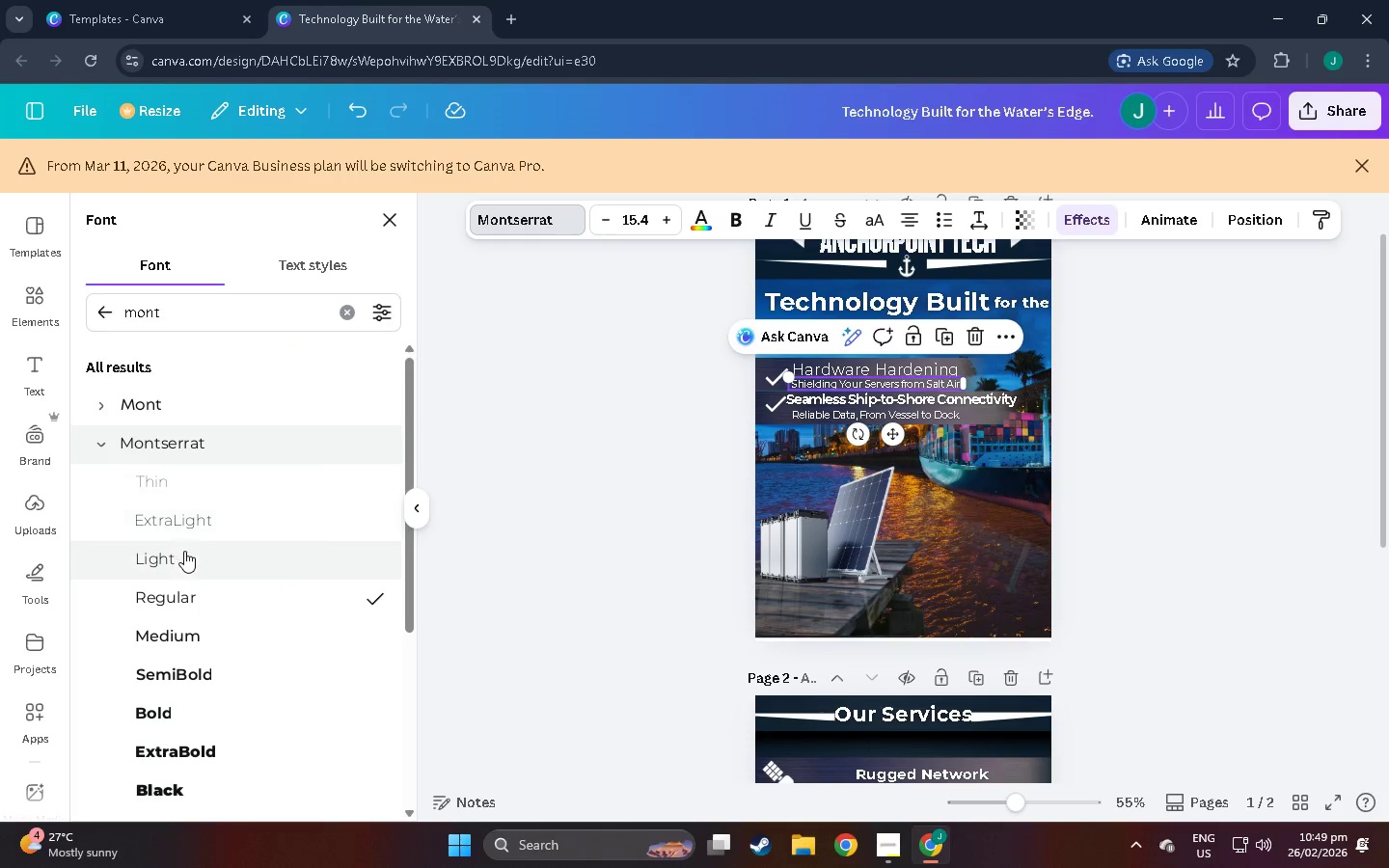 
left_click([184, 551])
 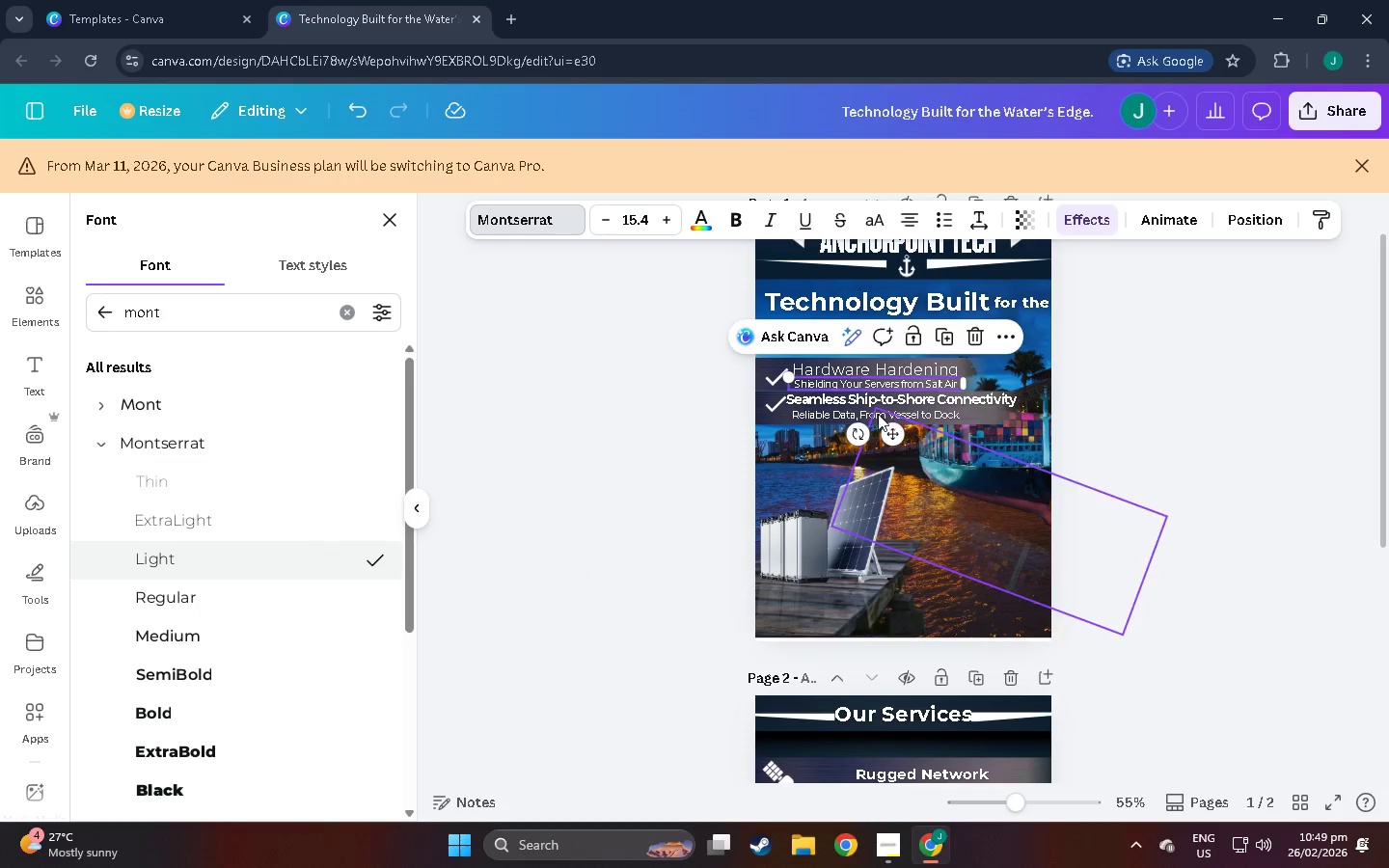 
left_click([834, 415])
 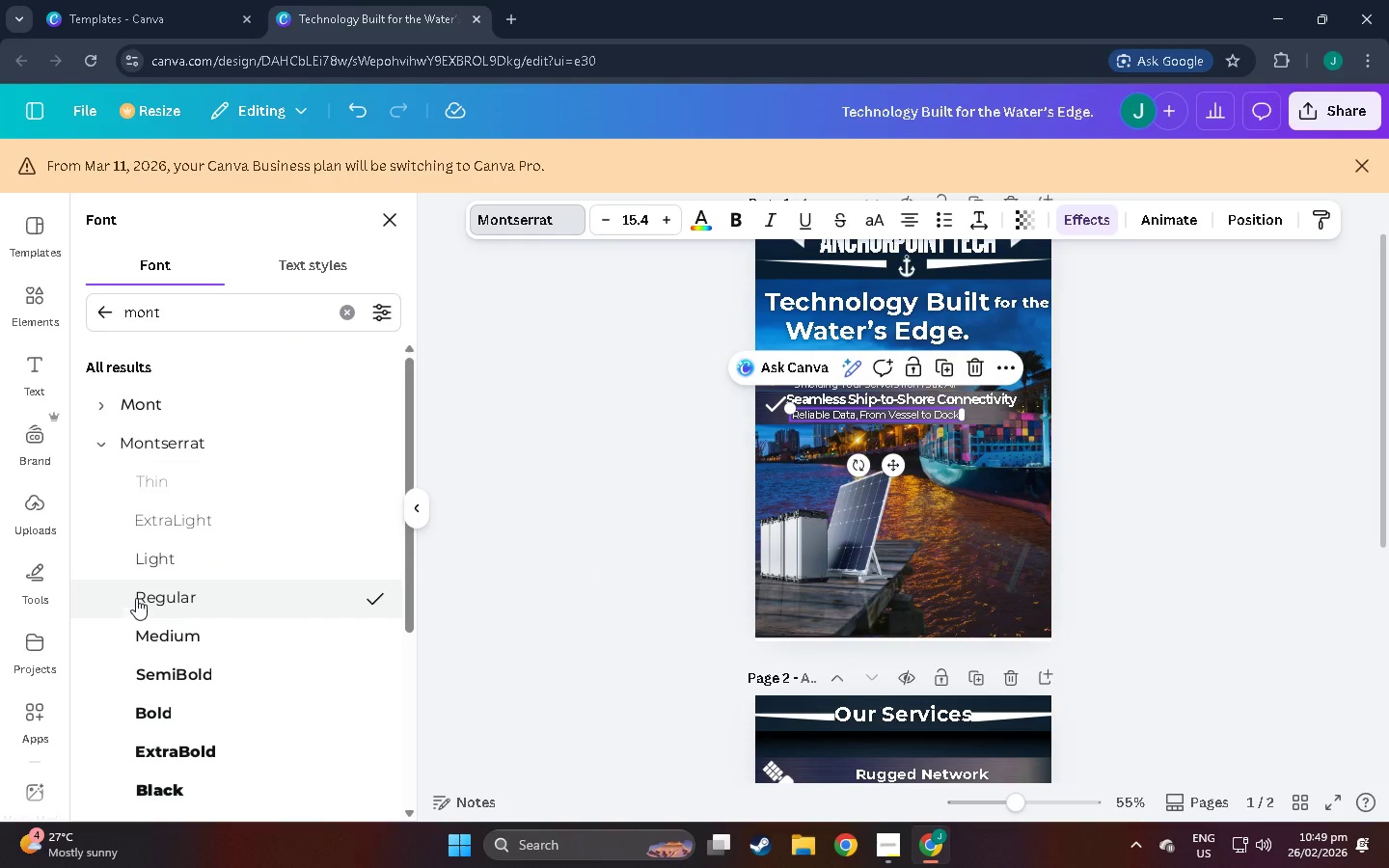 
left_click([159, 562])
 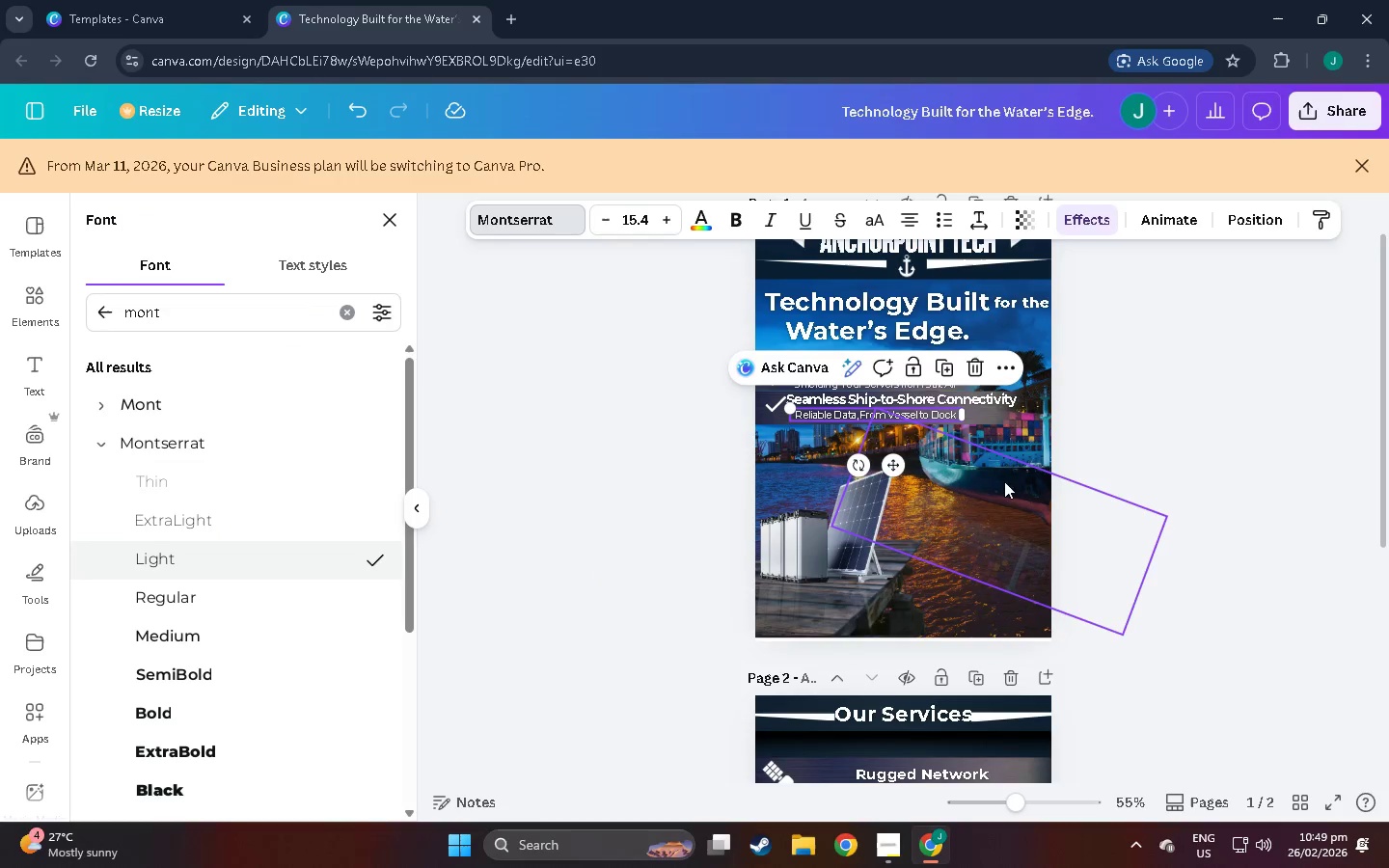 
scroll: coordinate [866, 617], scroll_direction: down, amount: 6.0
 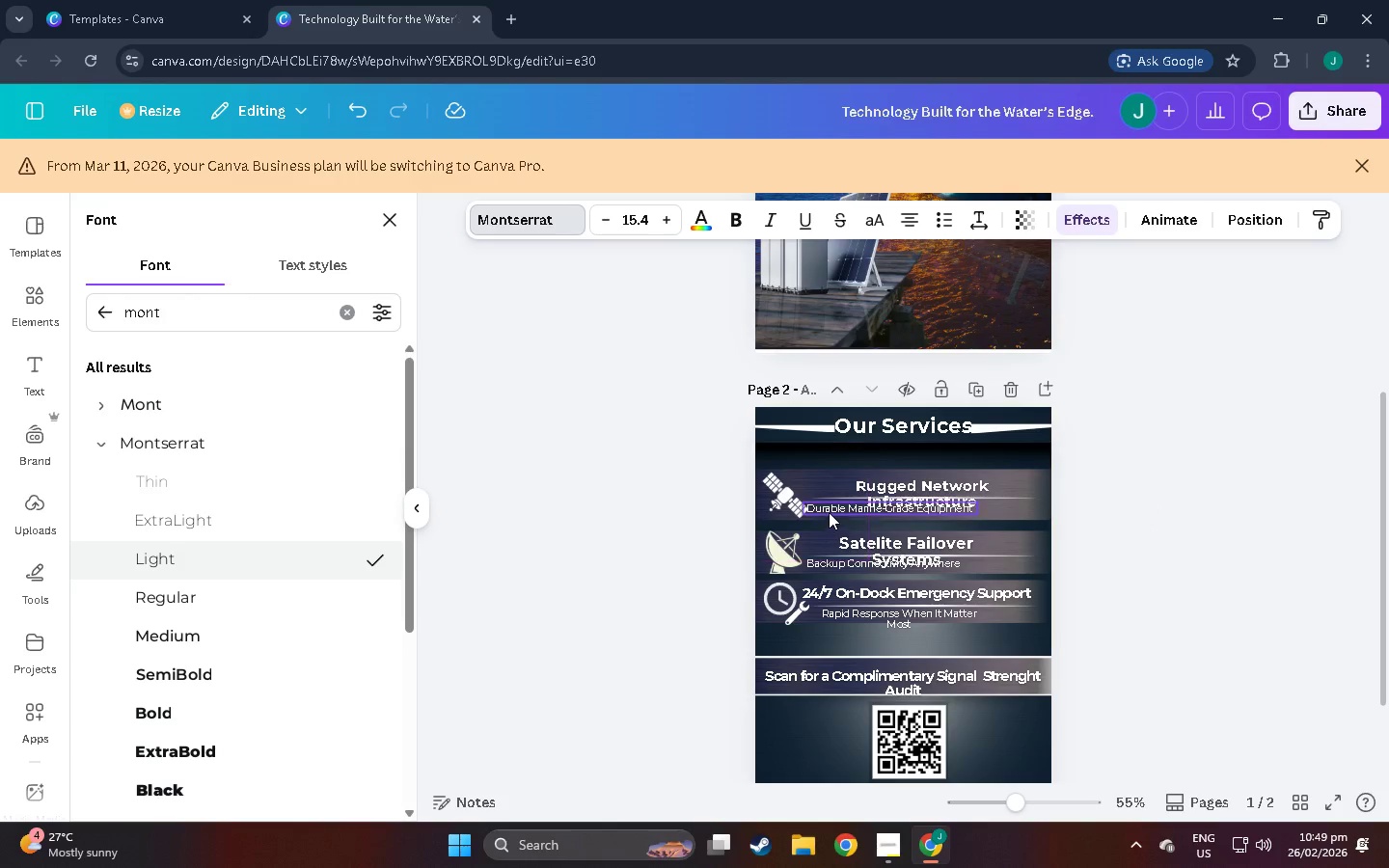 
left_click([832, 506])
 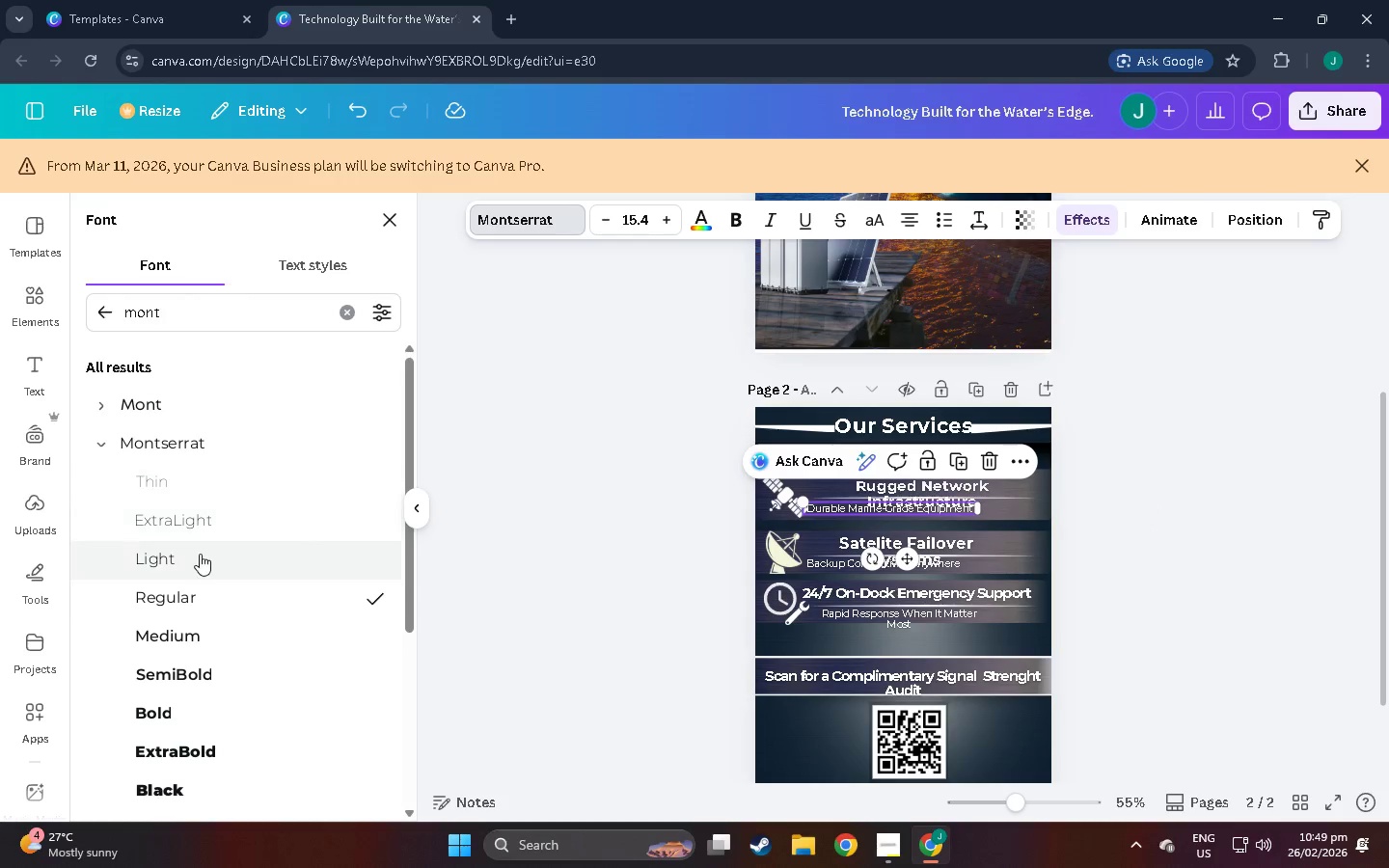 
left_click([191, 554])
 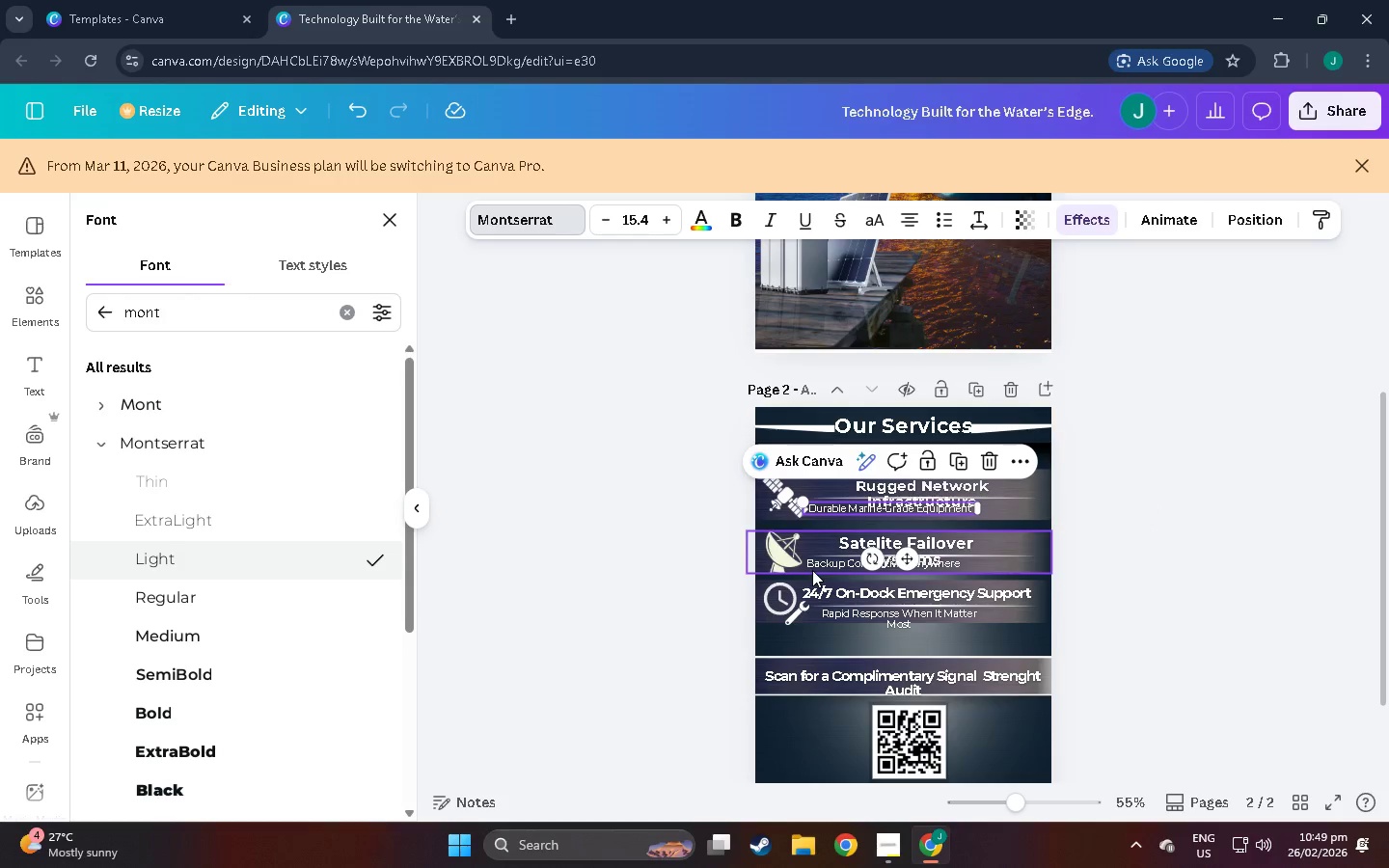 
left_click([818, 568])
 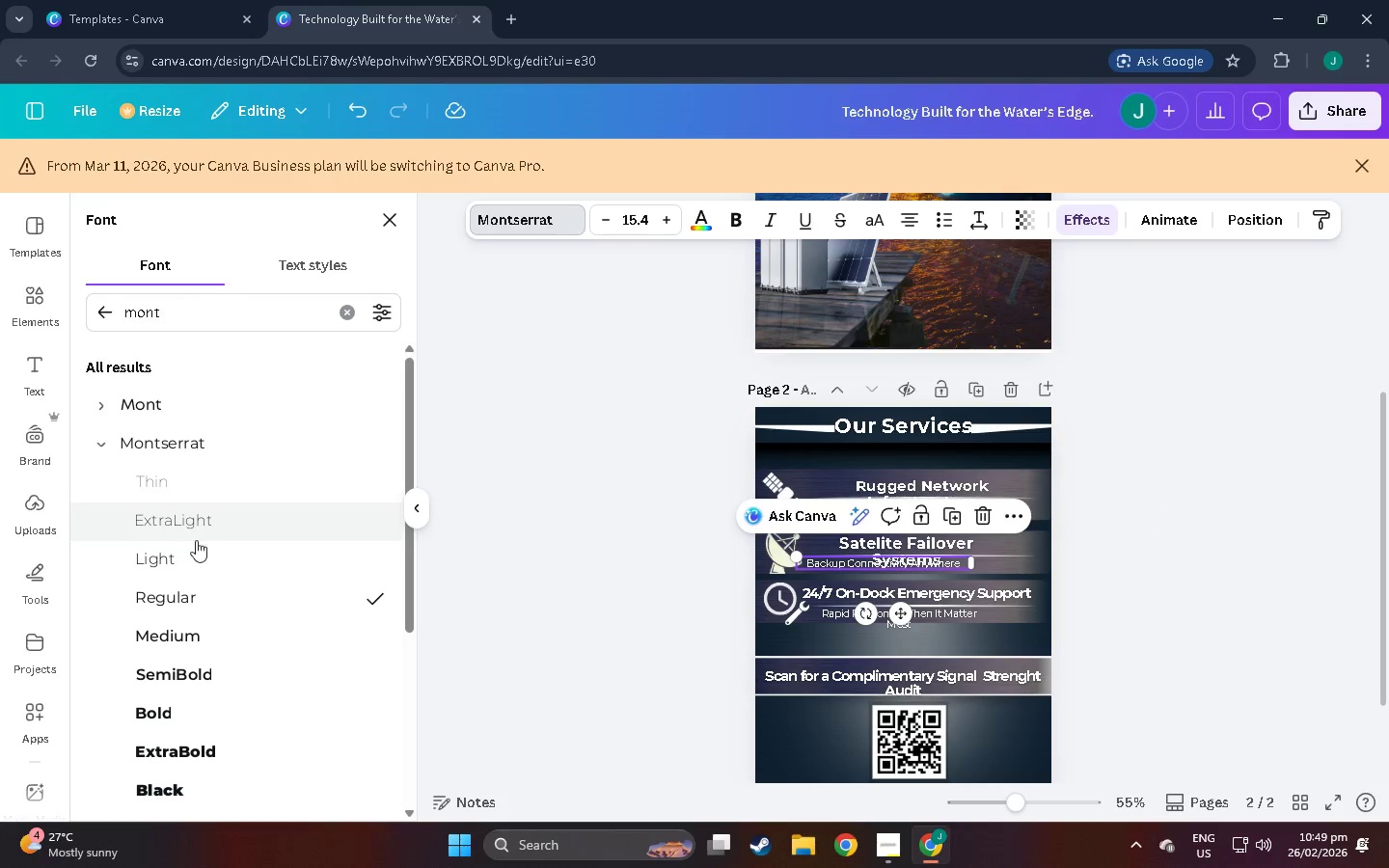 
left_click([198, 555])
 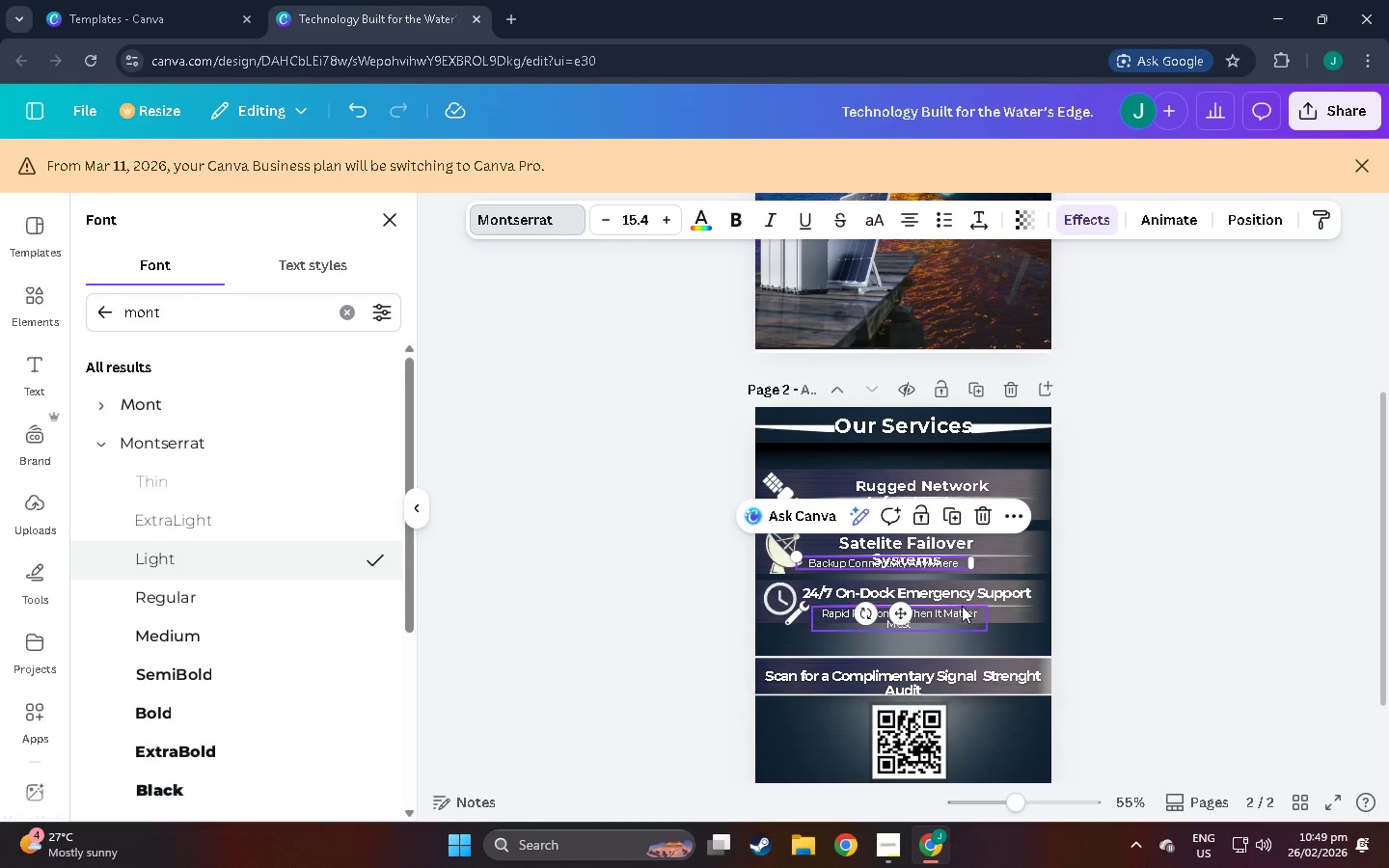 
left_click([961, 610])
 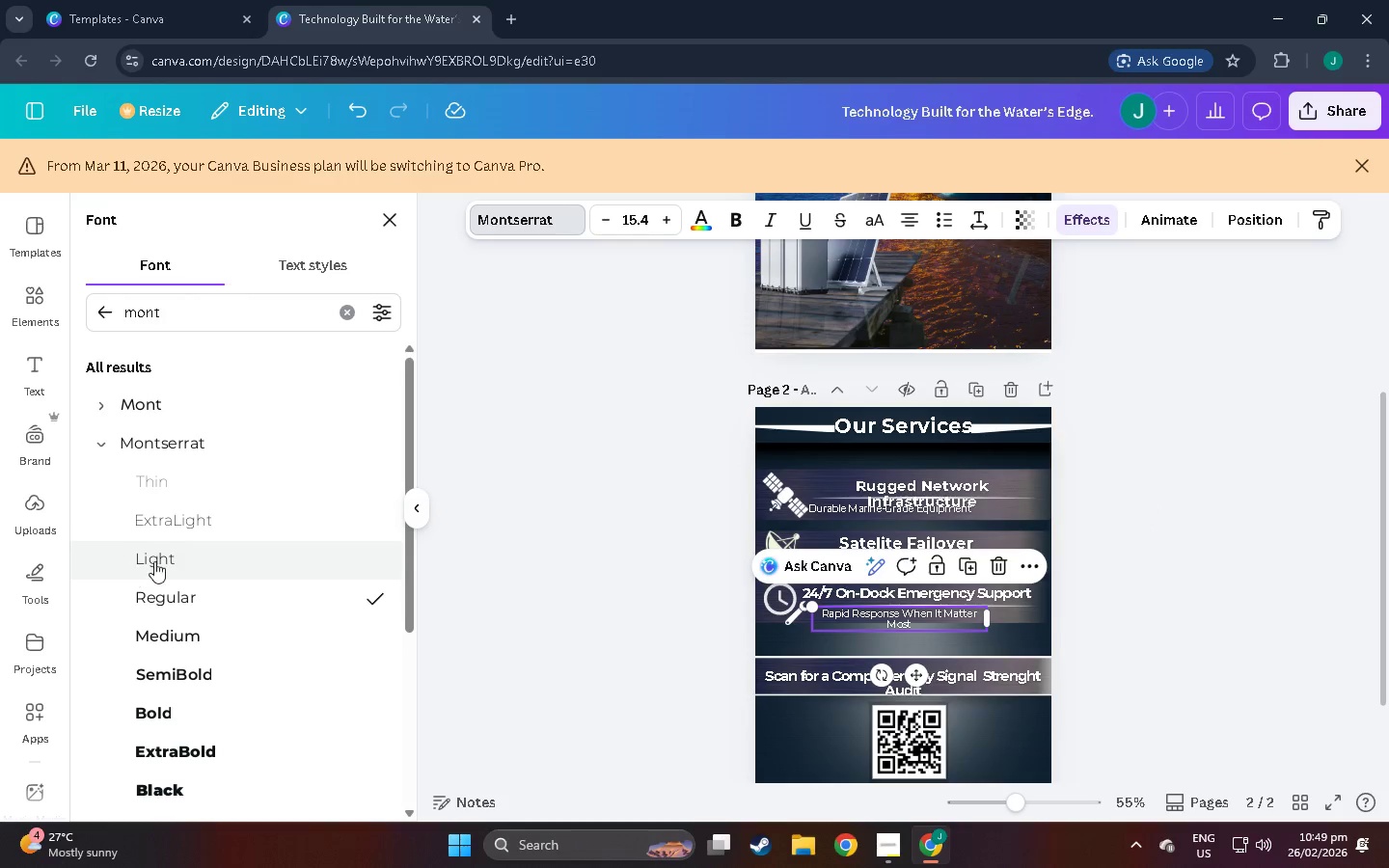 
left_click([155, 561])
 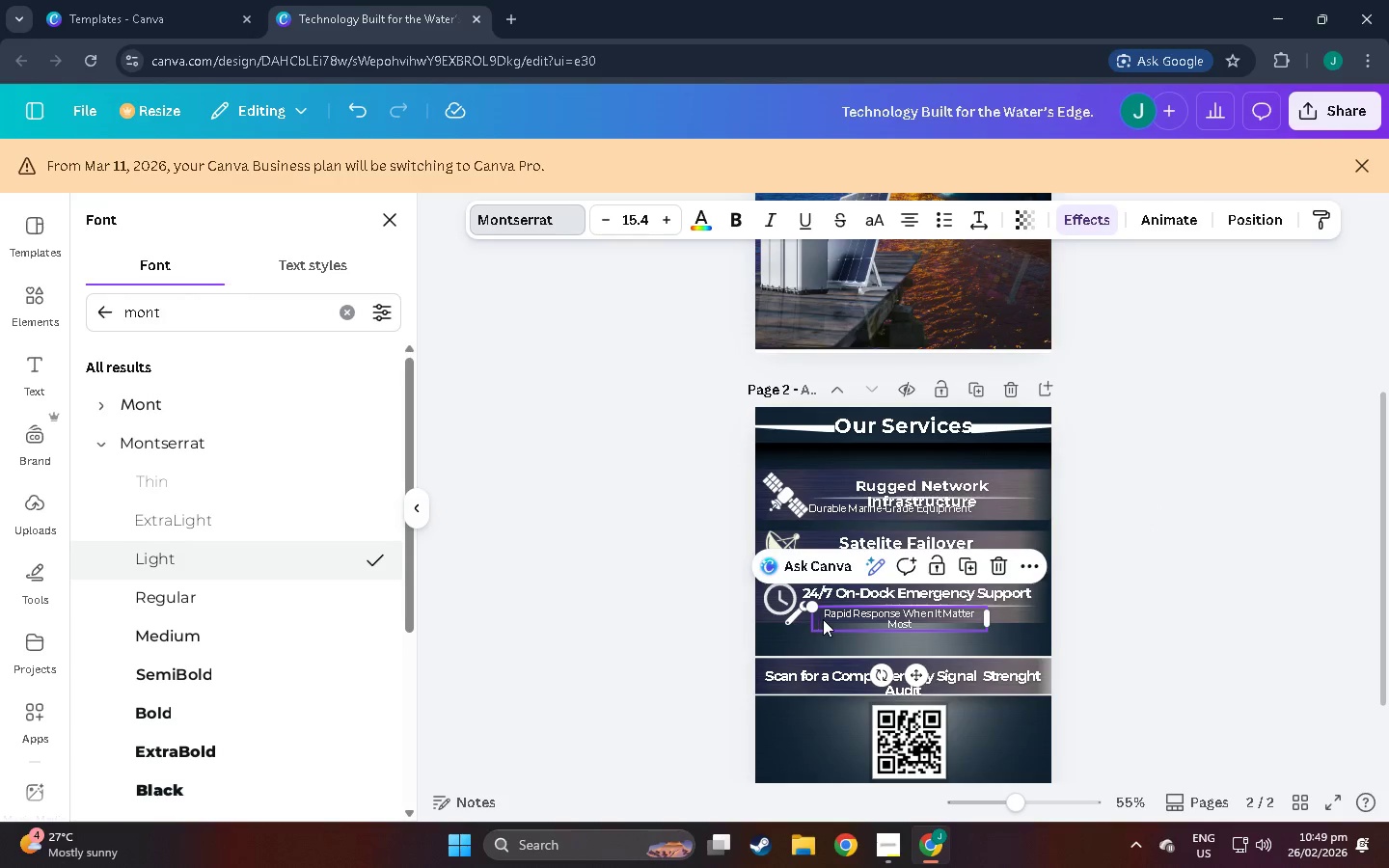 
scroll: coordinate [819, 619], scroll_direction: down, amount: 2.0
 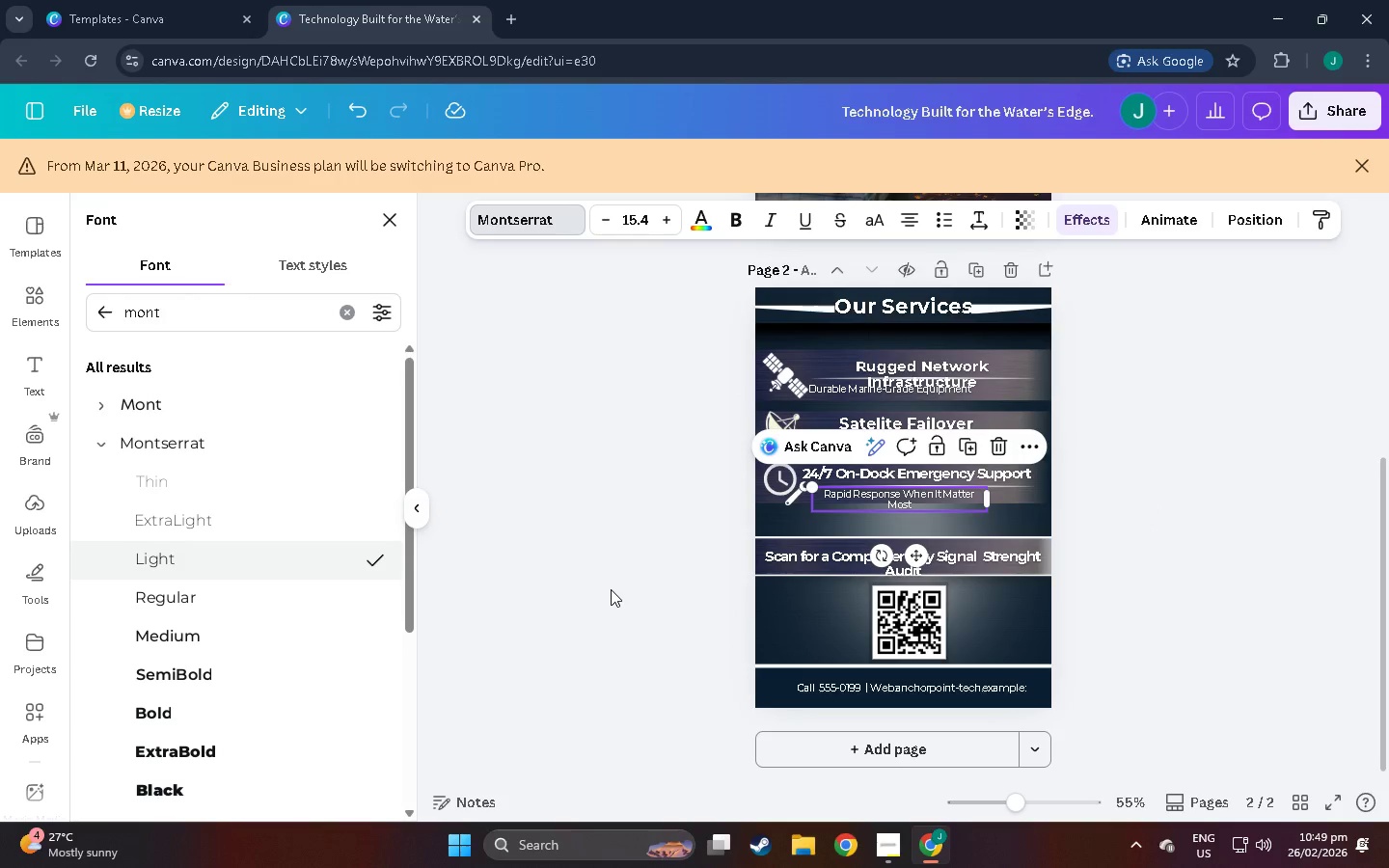 
left_click([611, 589])
 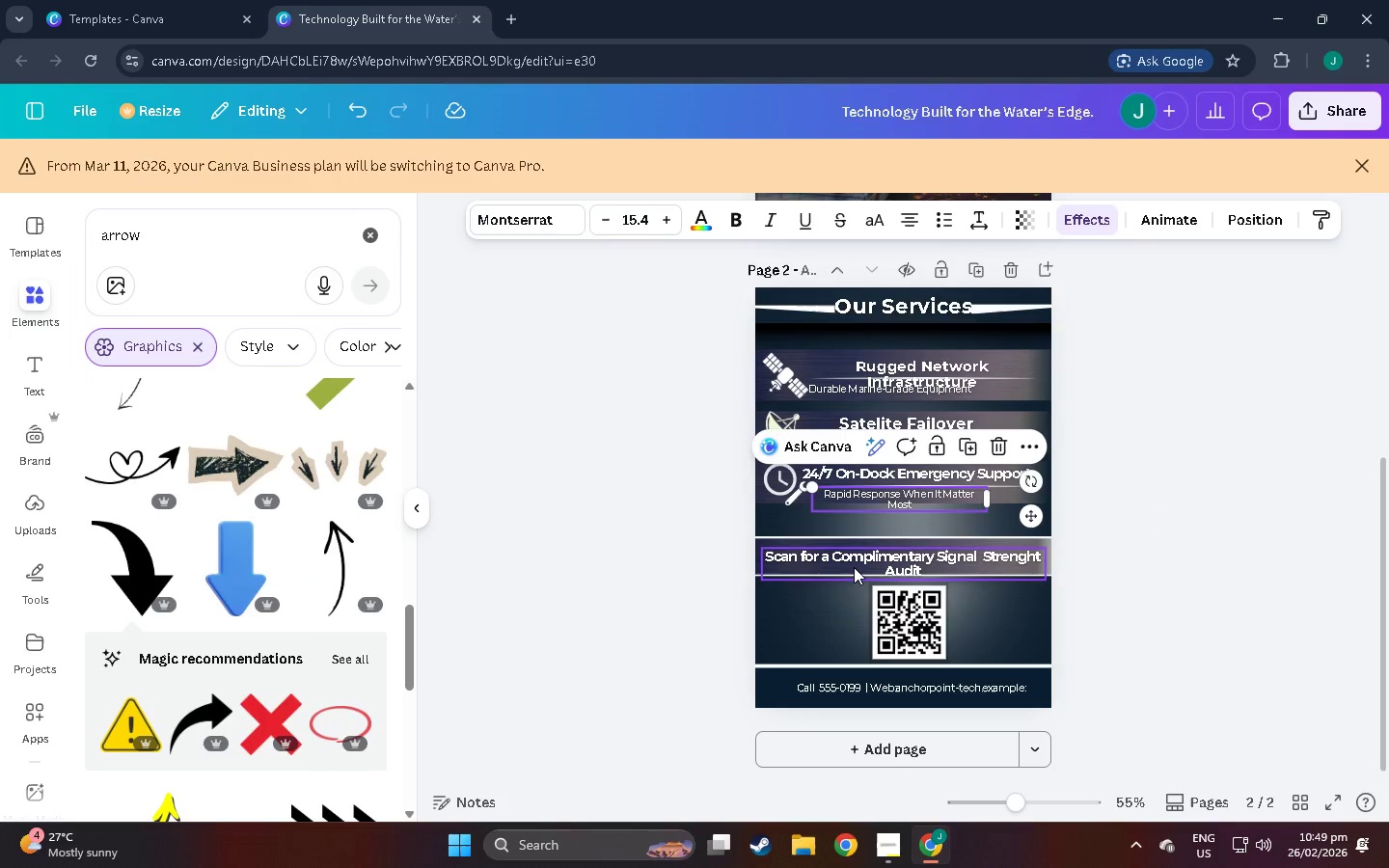 
left_click([854, 567])
 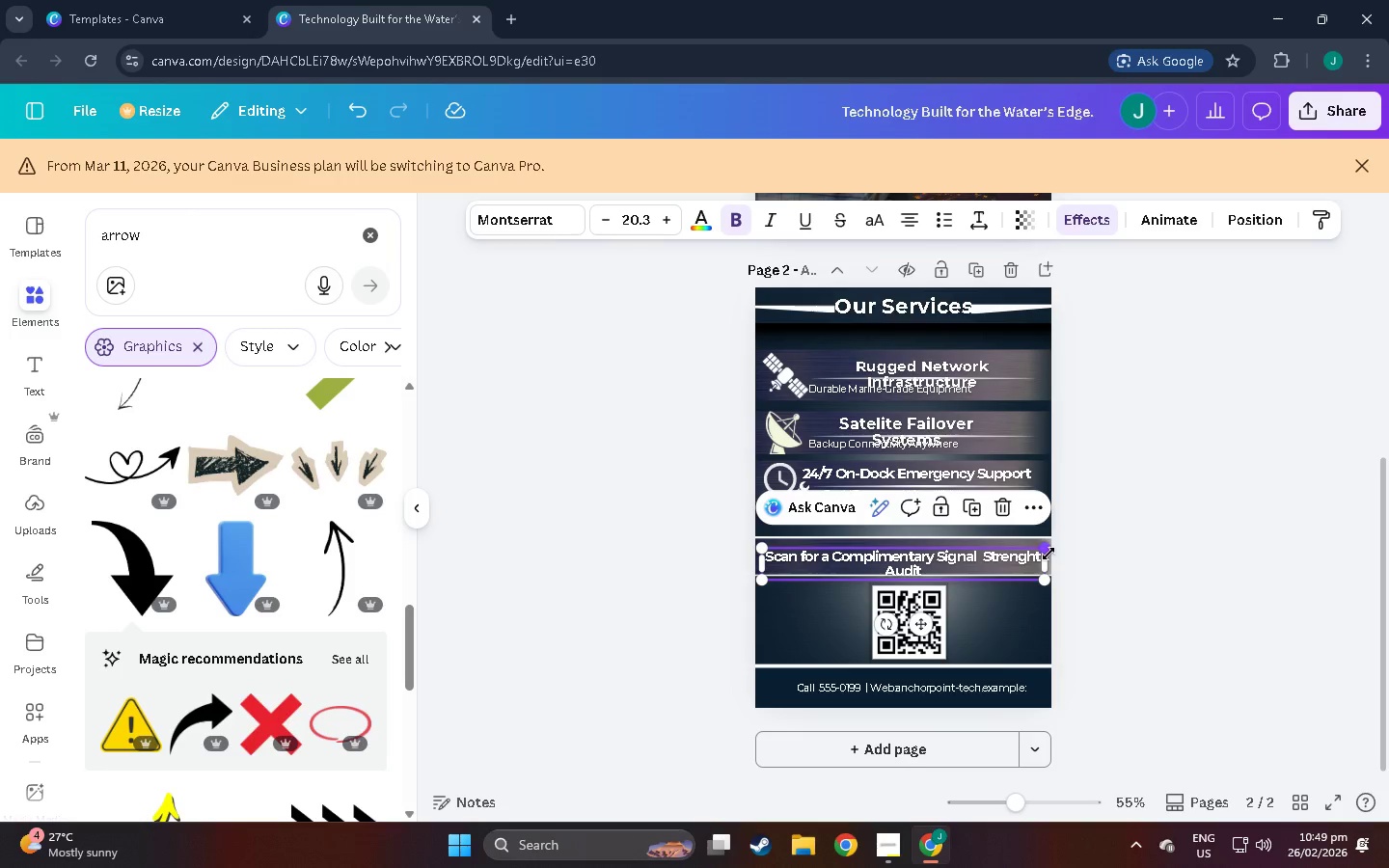 
left_click_drag(start_coordinate=[1047, 567], to_coordinate=[1078, 569])
 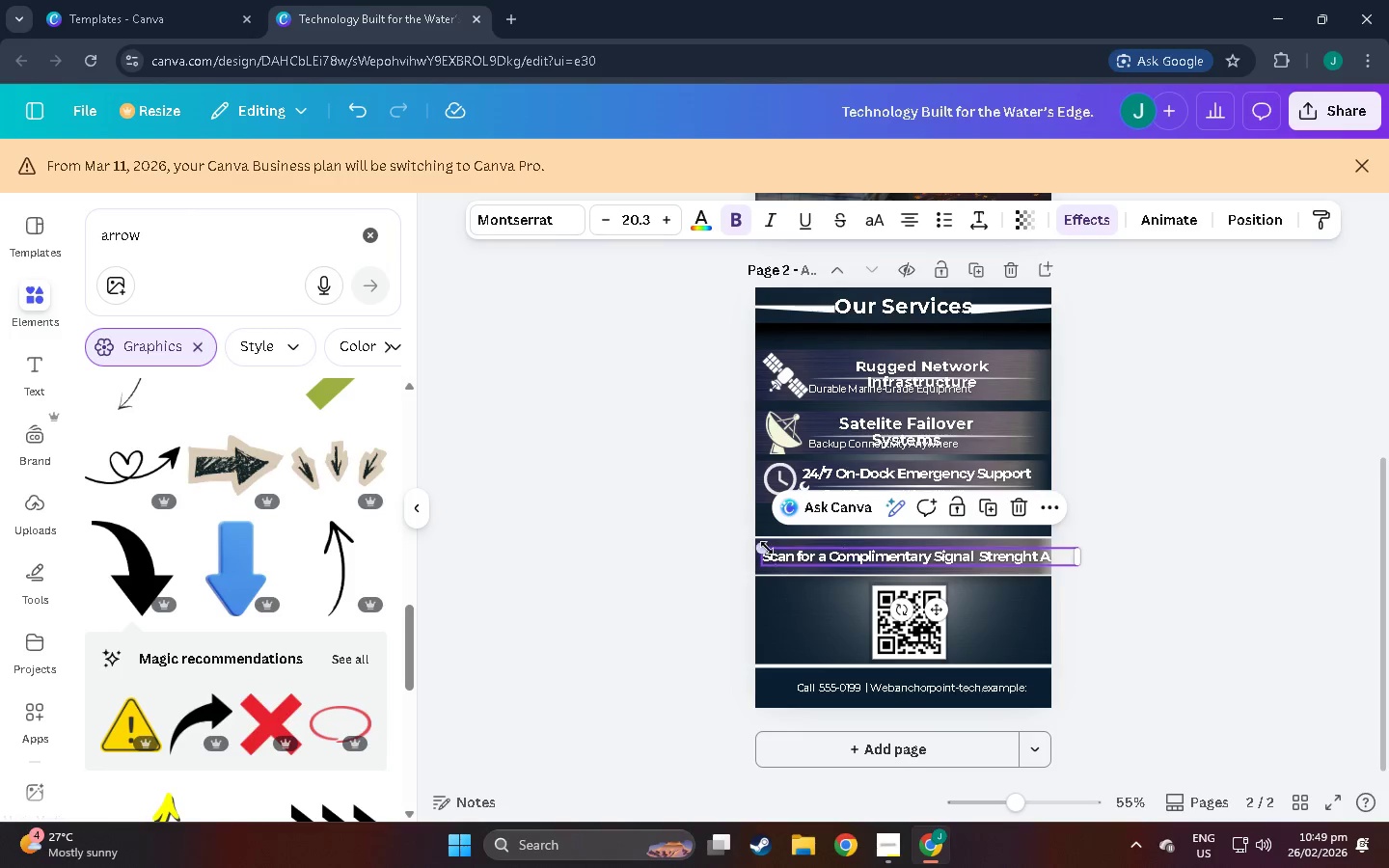 
left_click_drag(start_coordinate=[766, 548], to_coordinate=[808, 556])
 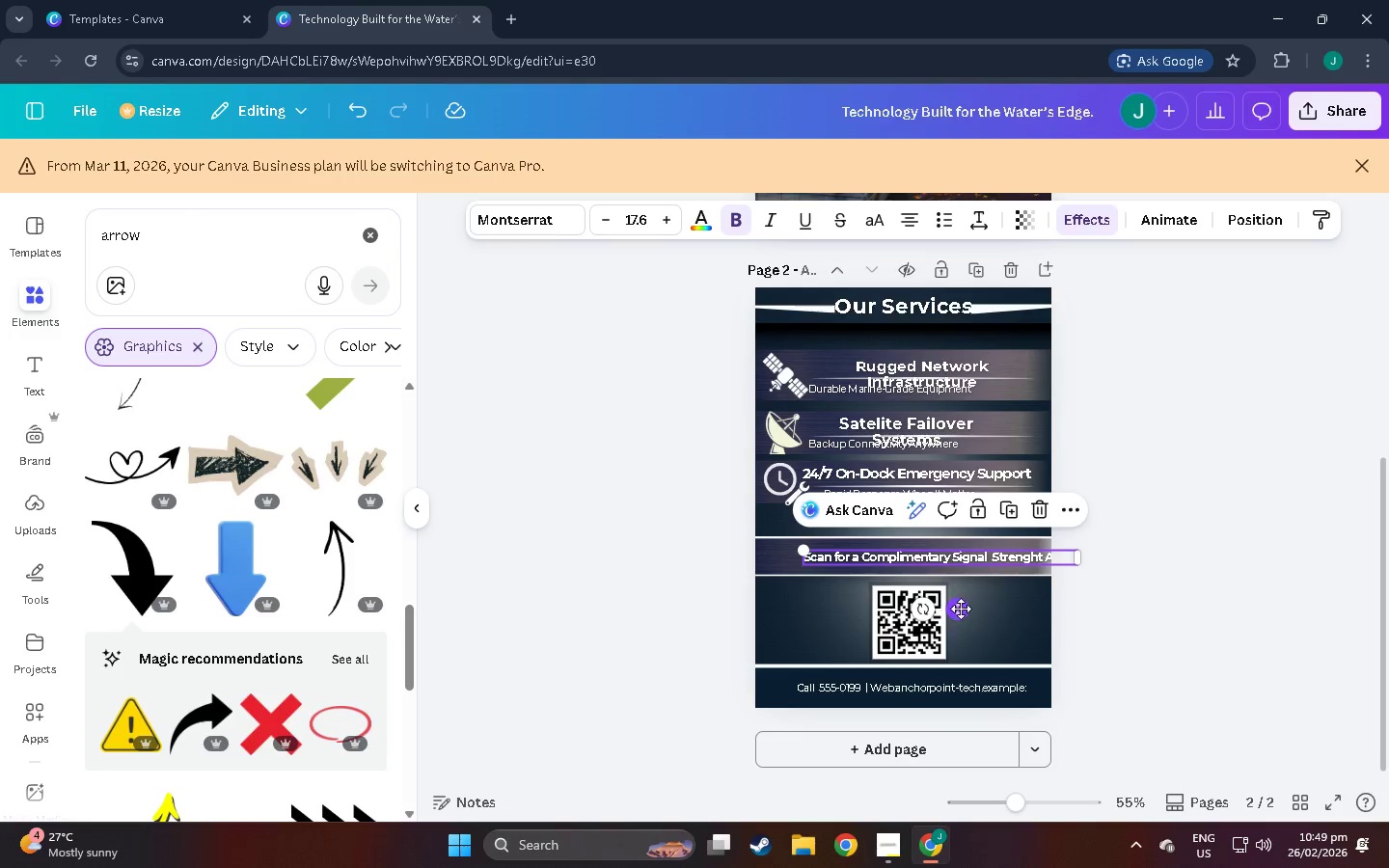 
left_click_drag(start_coordinate=[961, 609], to_coordinate=[924, 609])
 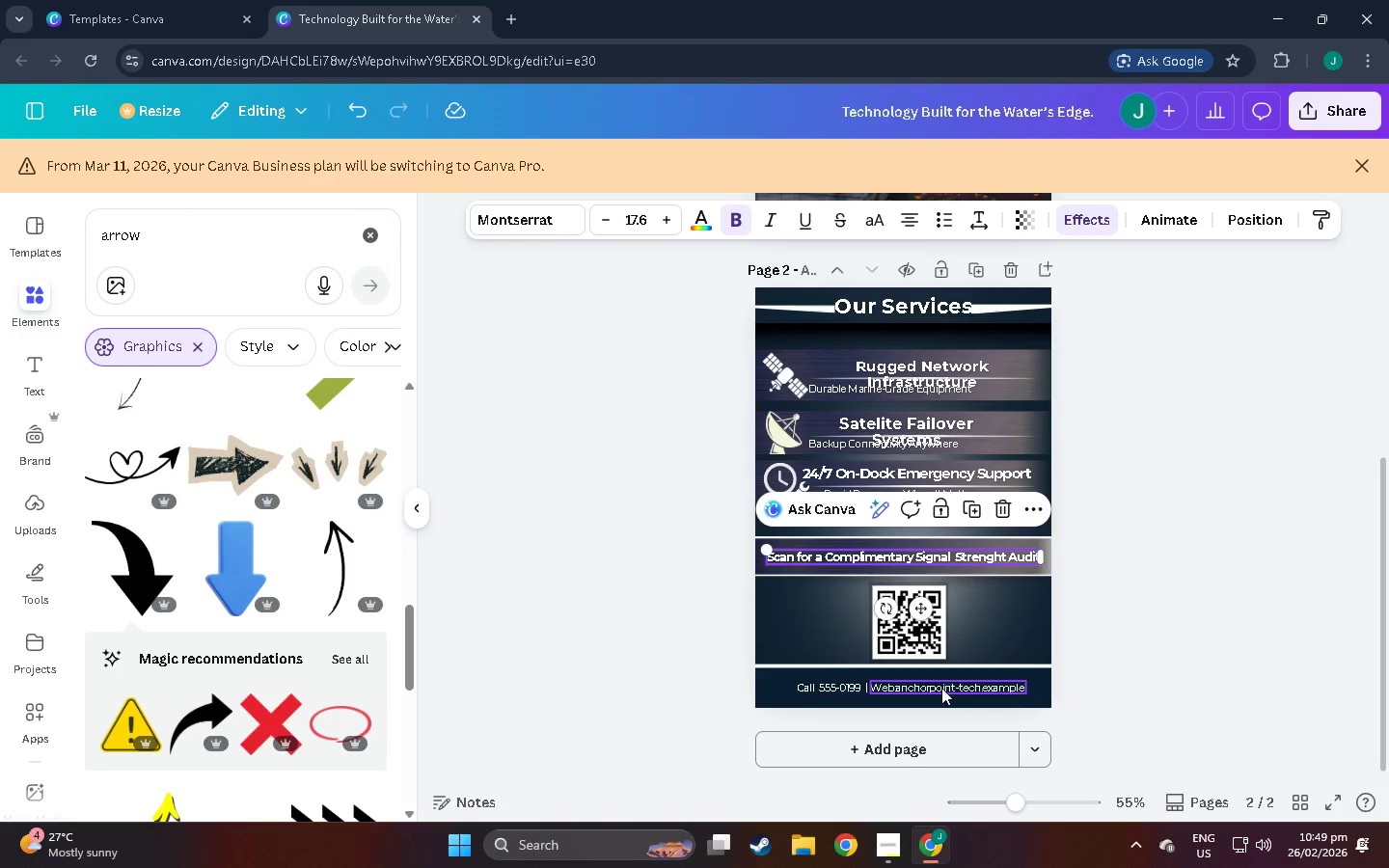 
left_click([941, 685])
 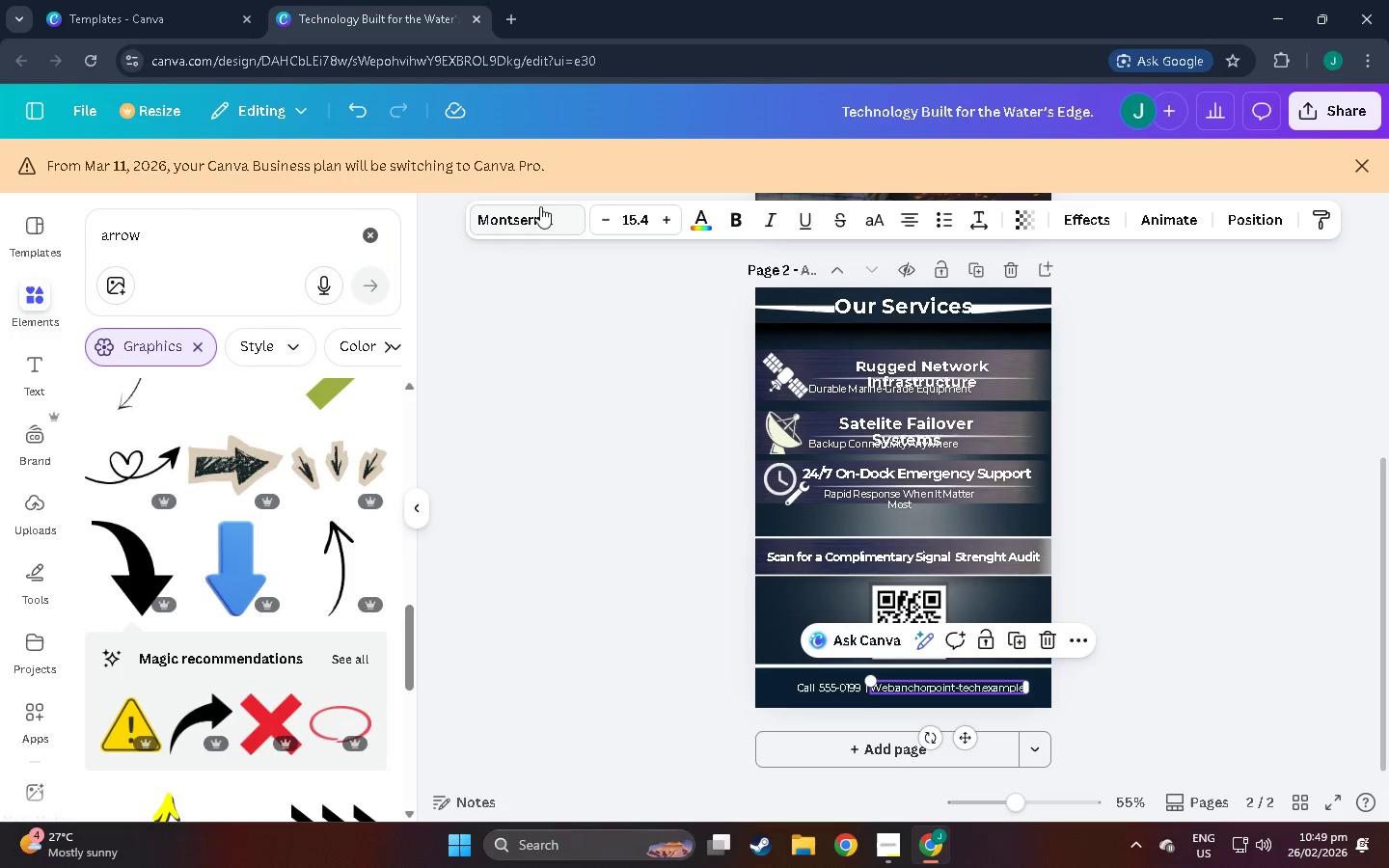 
left_click([540, 217])
 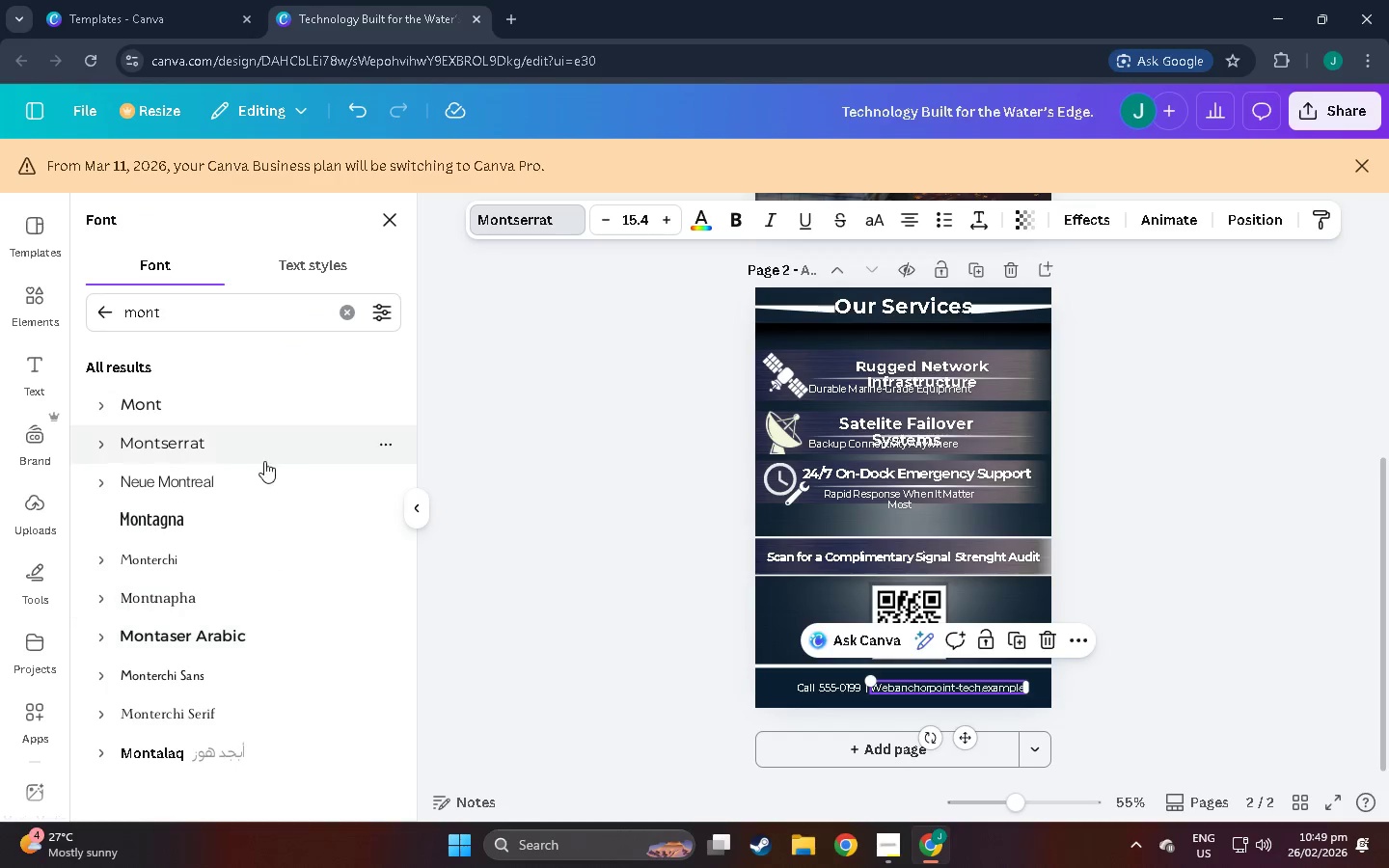 
left_click([250, 442])
 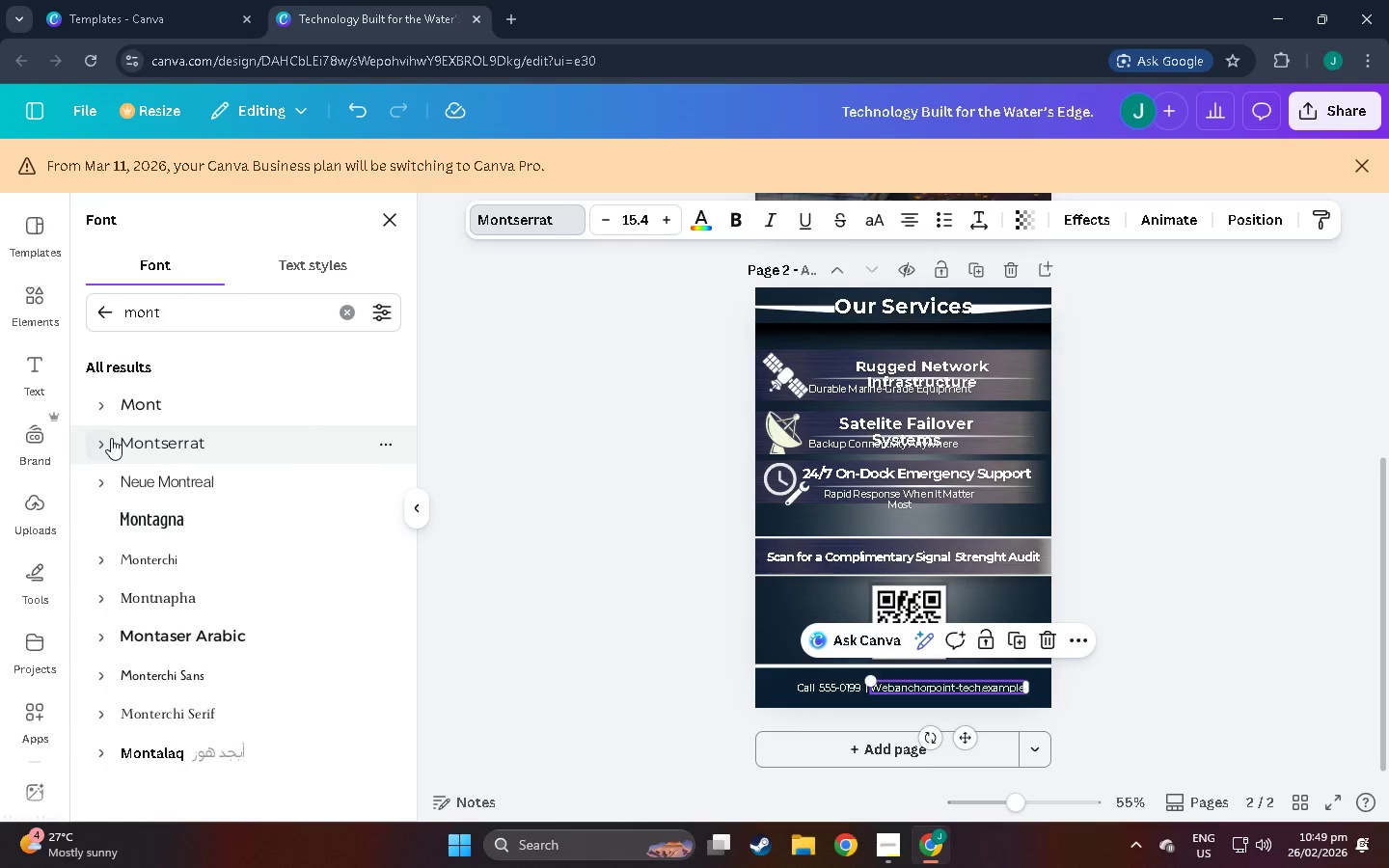 
left_click([111, 438])
 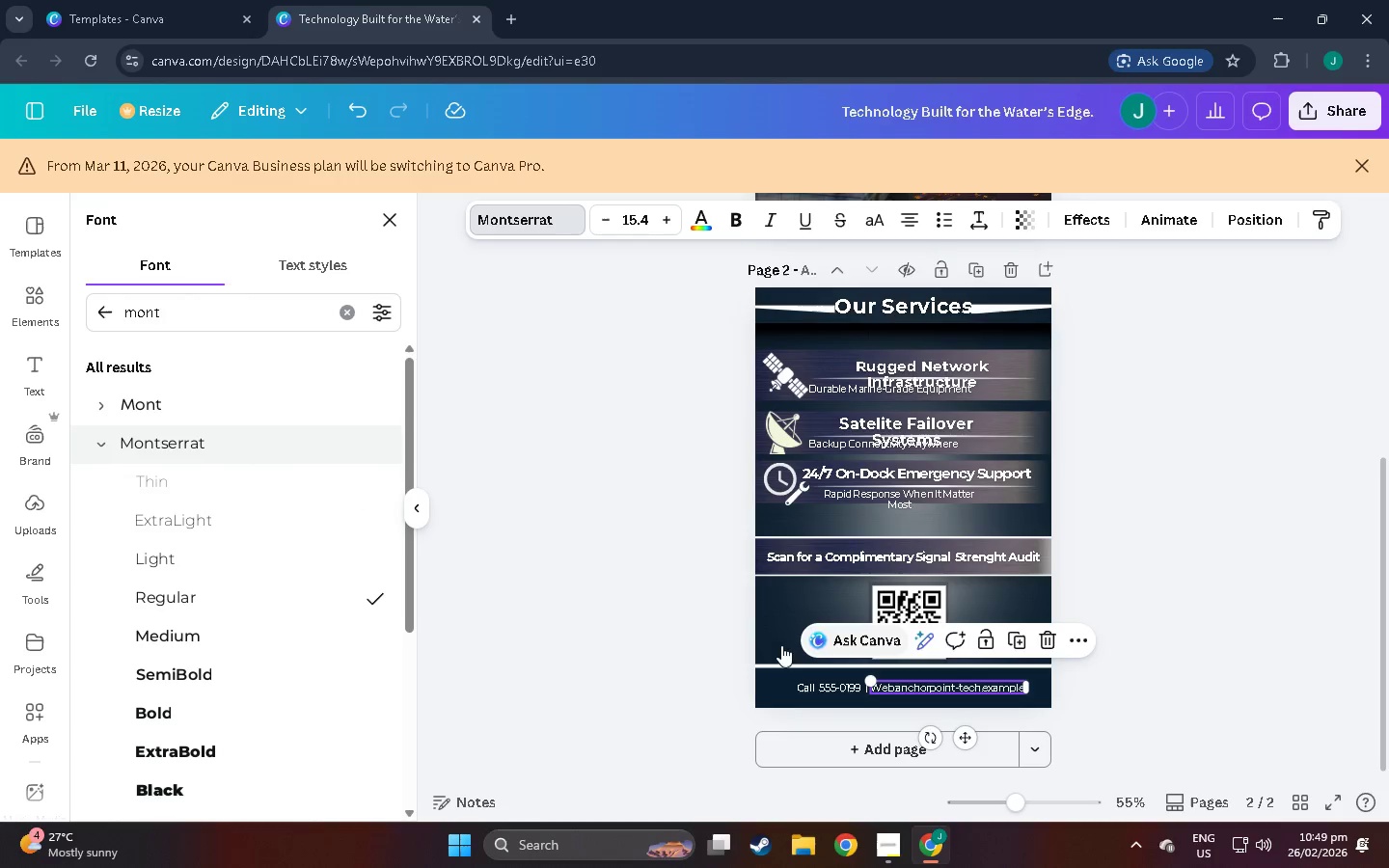 
left_click([629, 674])
 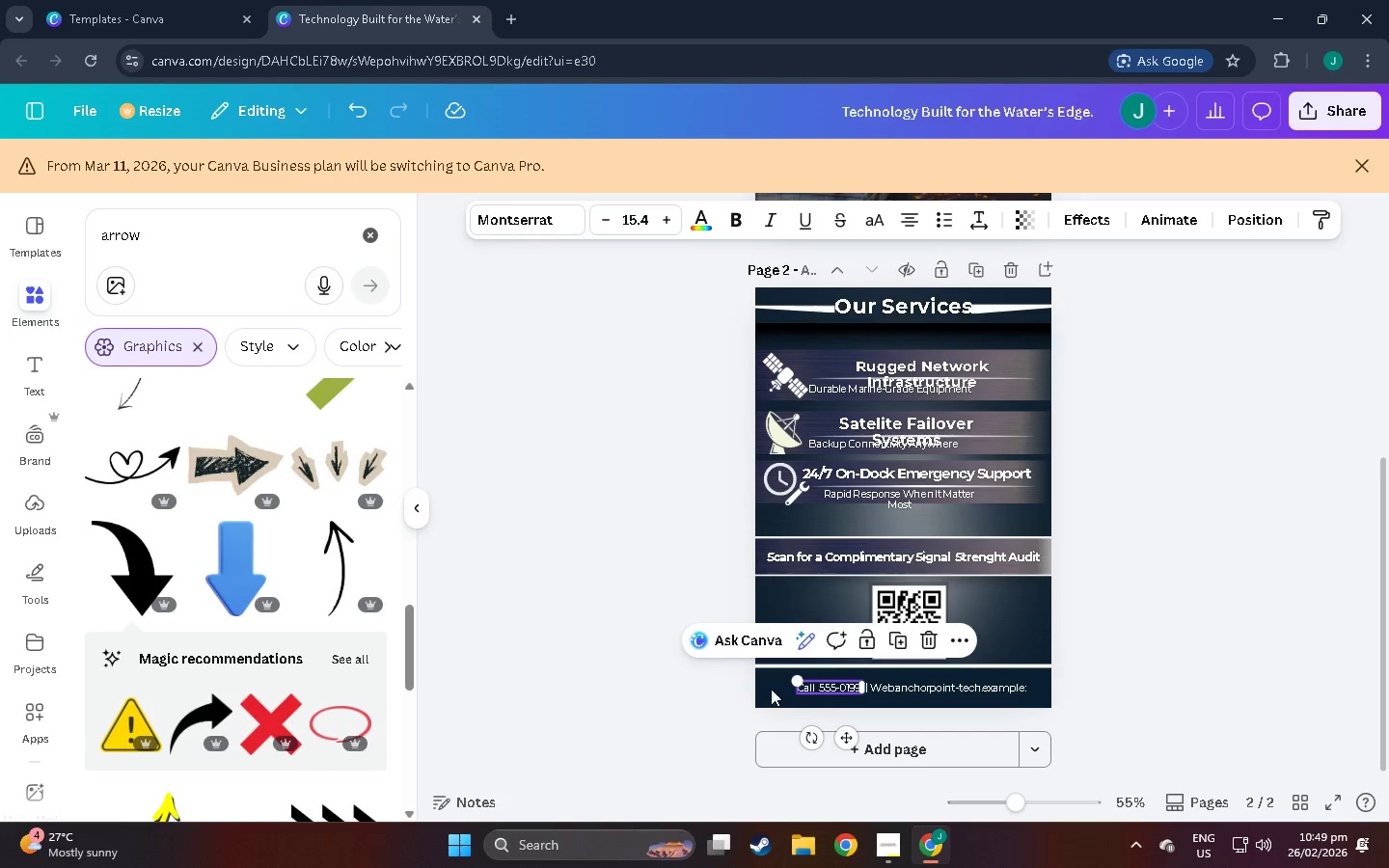 
double_click([559, 683])
 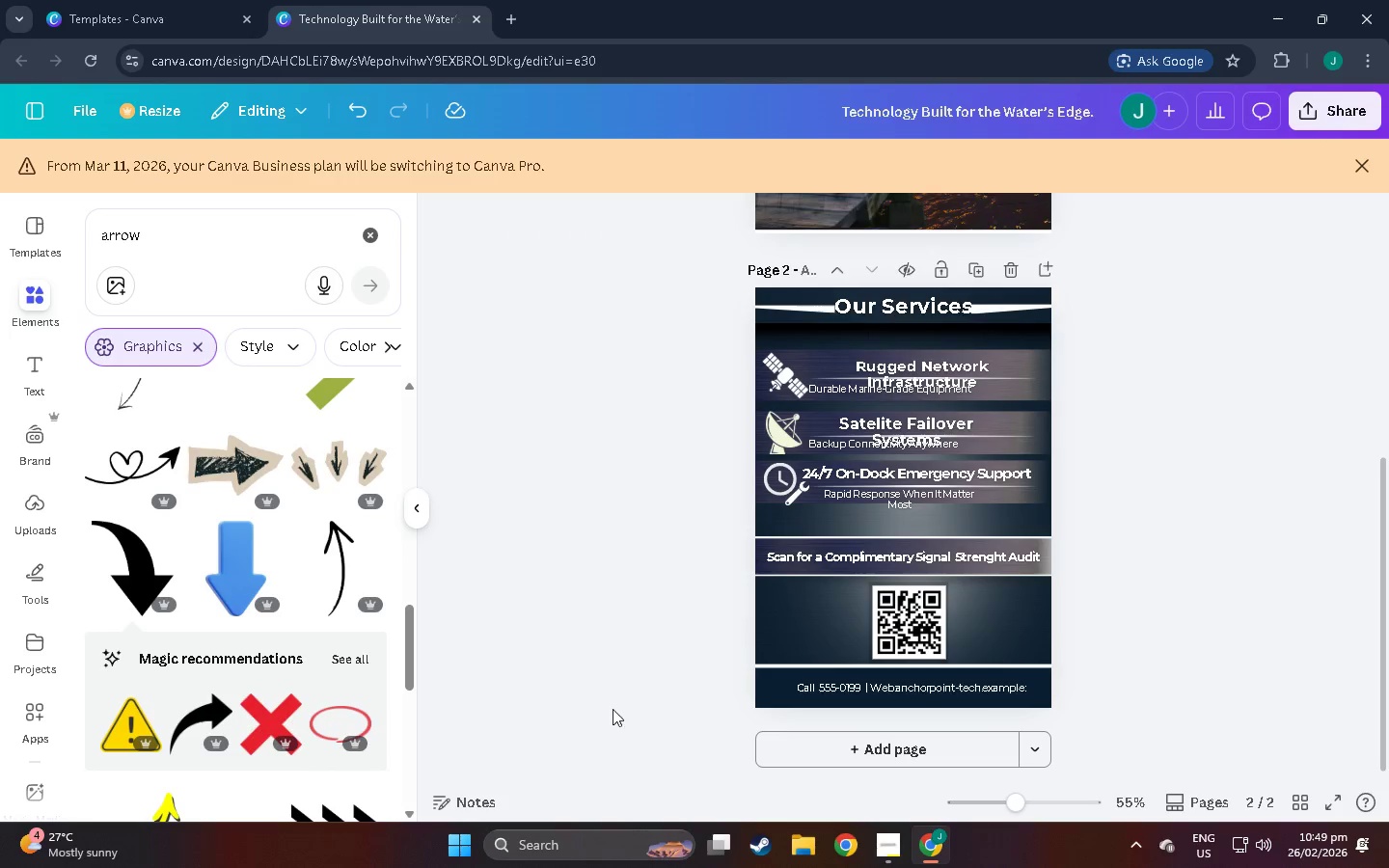 
scroll: coordinate [608, 721], scroll_direction: up, amount: 2.0
 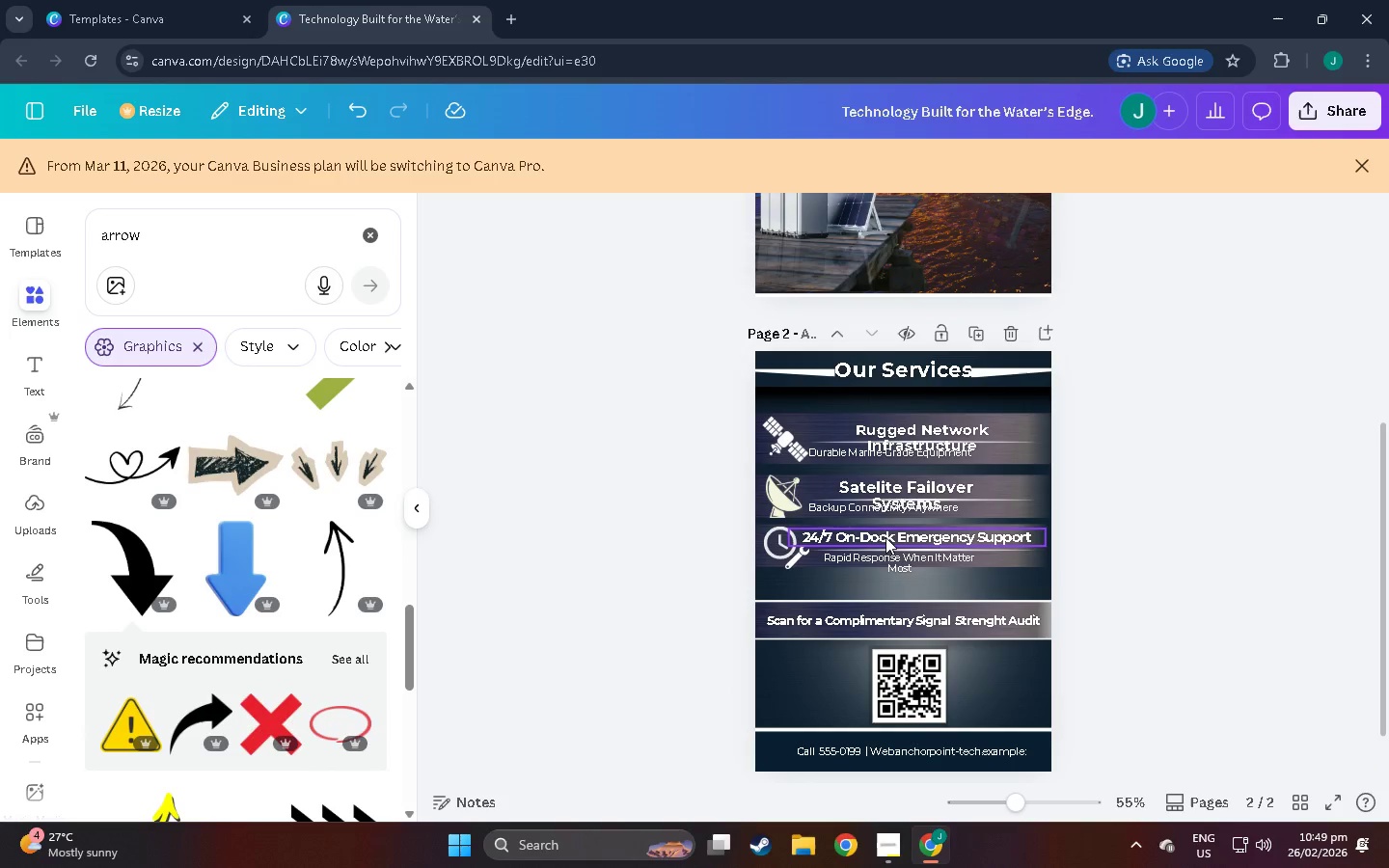 
left_click_drag(start_coordinate=[885, 537], to_coordinate=[900, 538])
 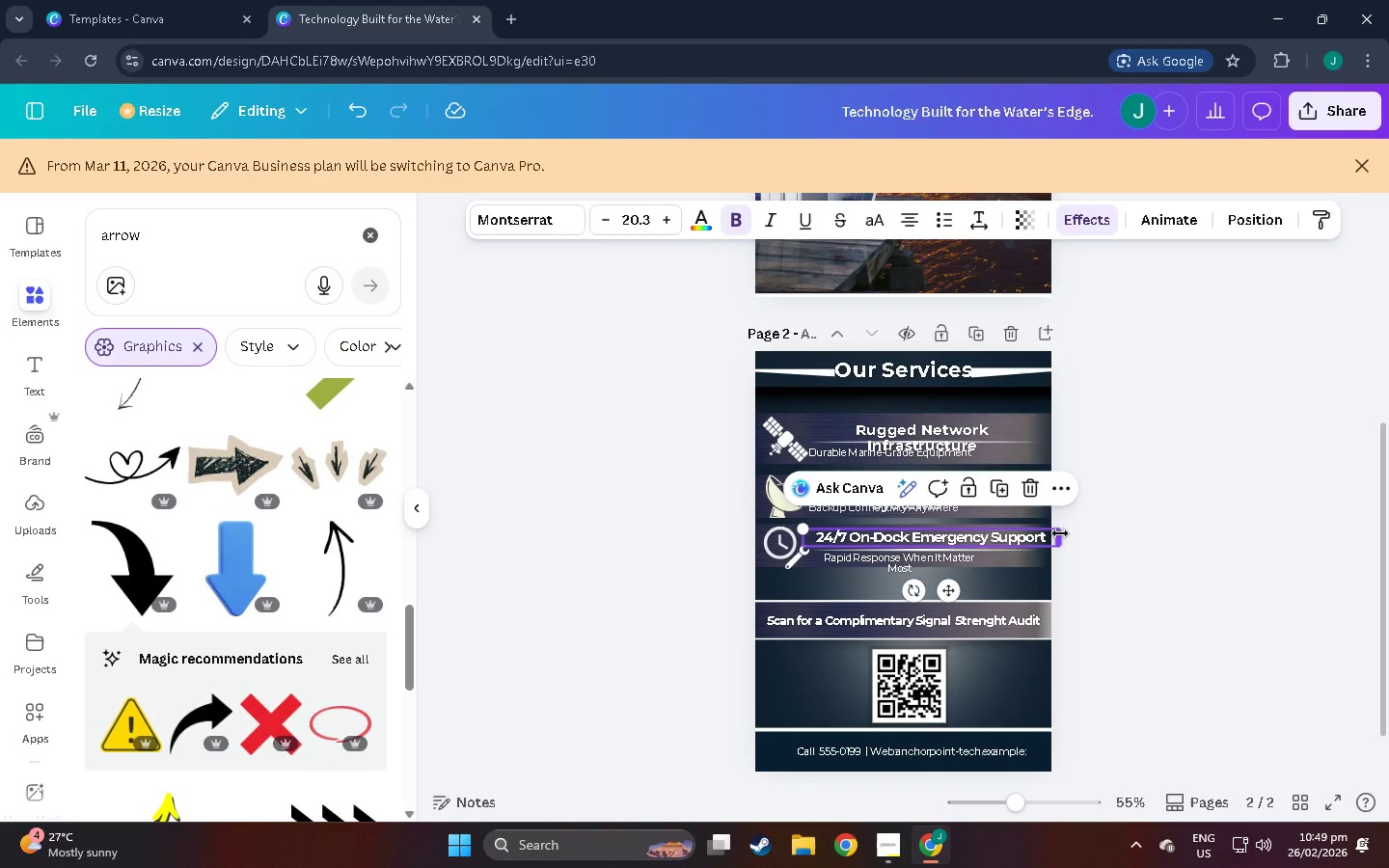 
left_click_drag(start_coordinate=[1060, 533], to_coordinate=[1043, 534])
 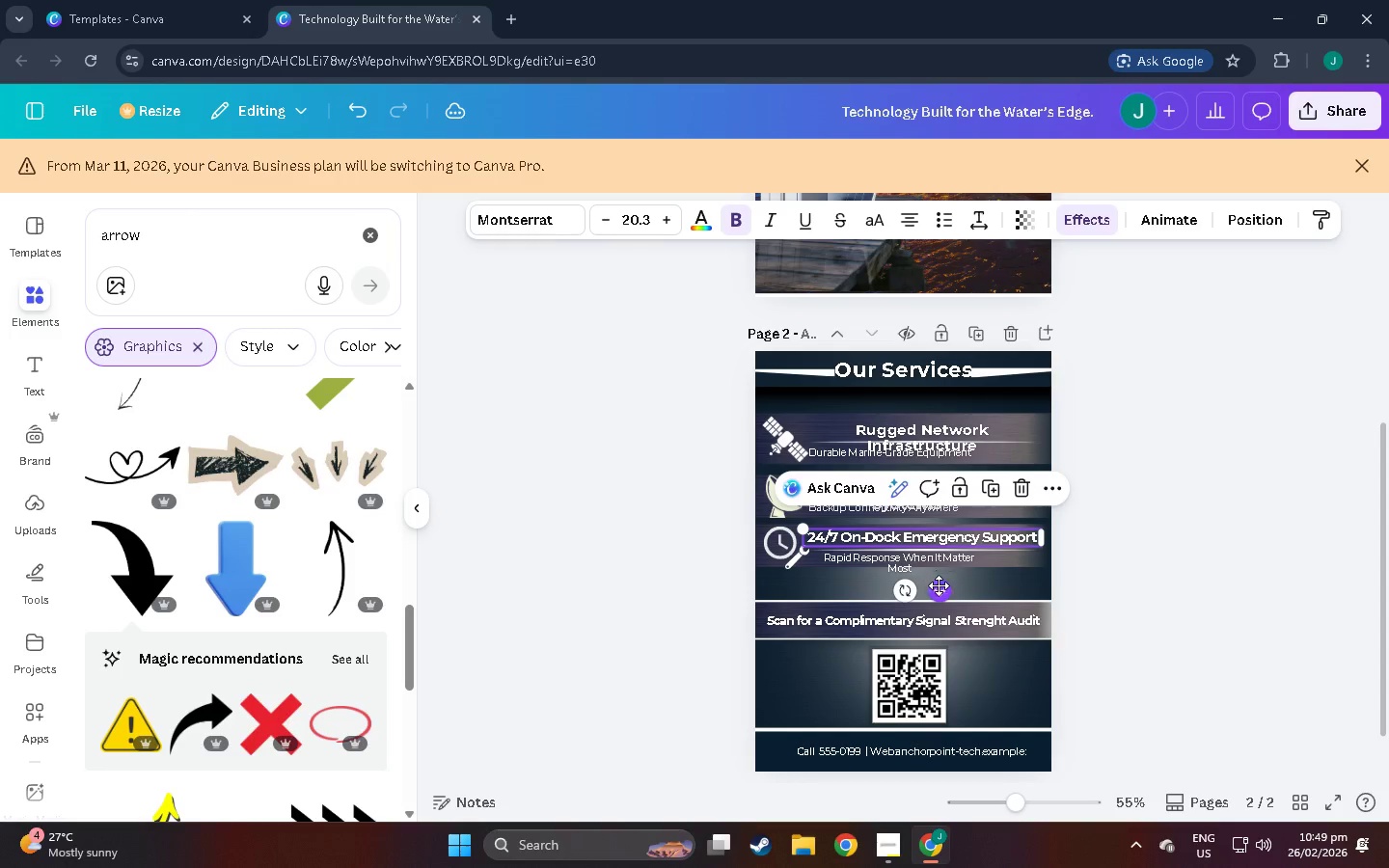 
left_click_drag(start_coordinate=[942, 591], to_coordinate=[953, 592])
 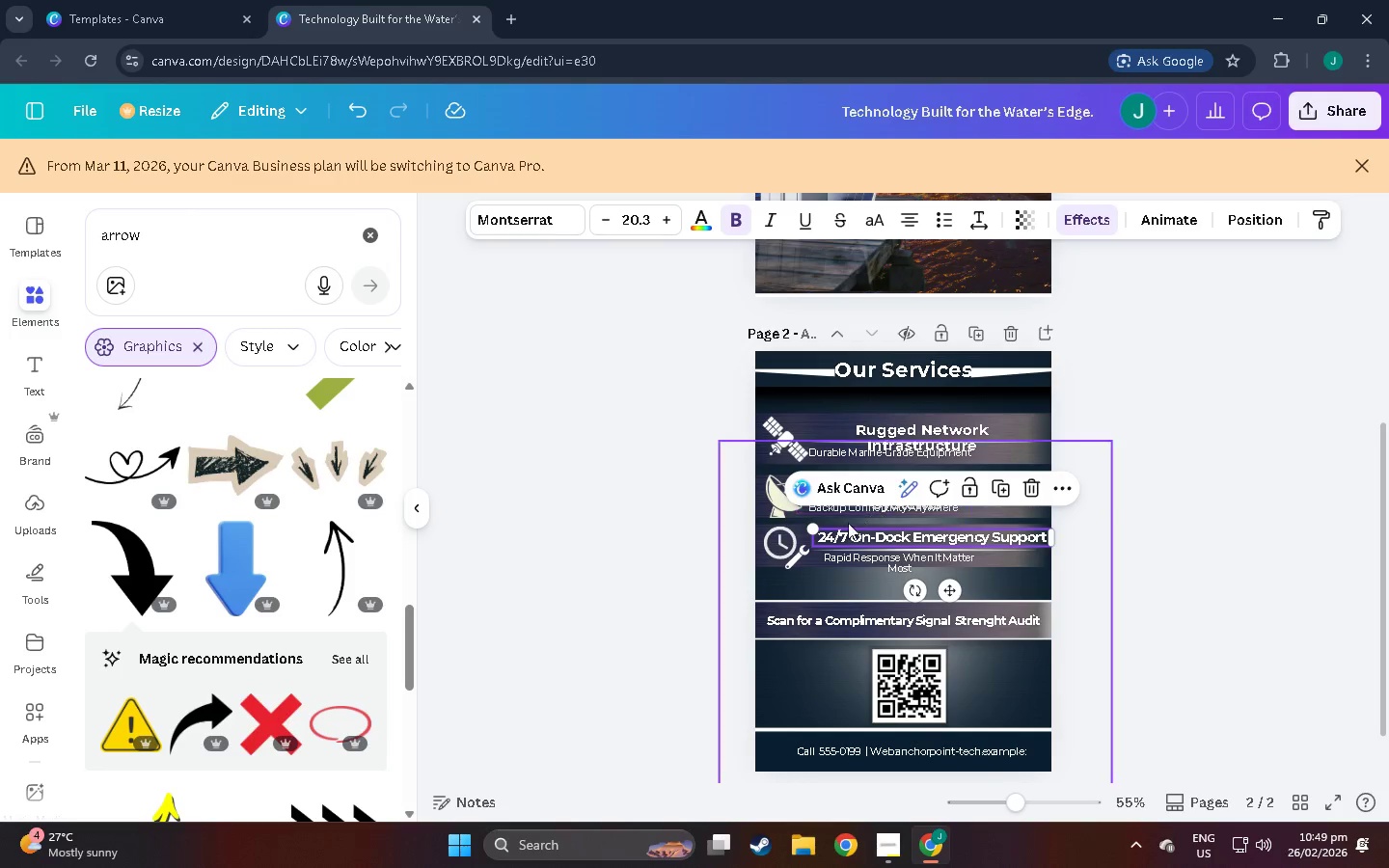 
left_click([837, 523])
 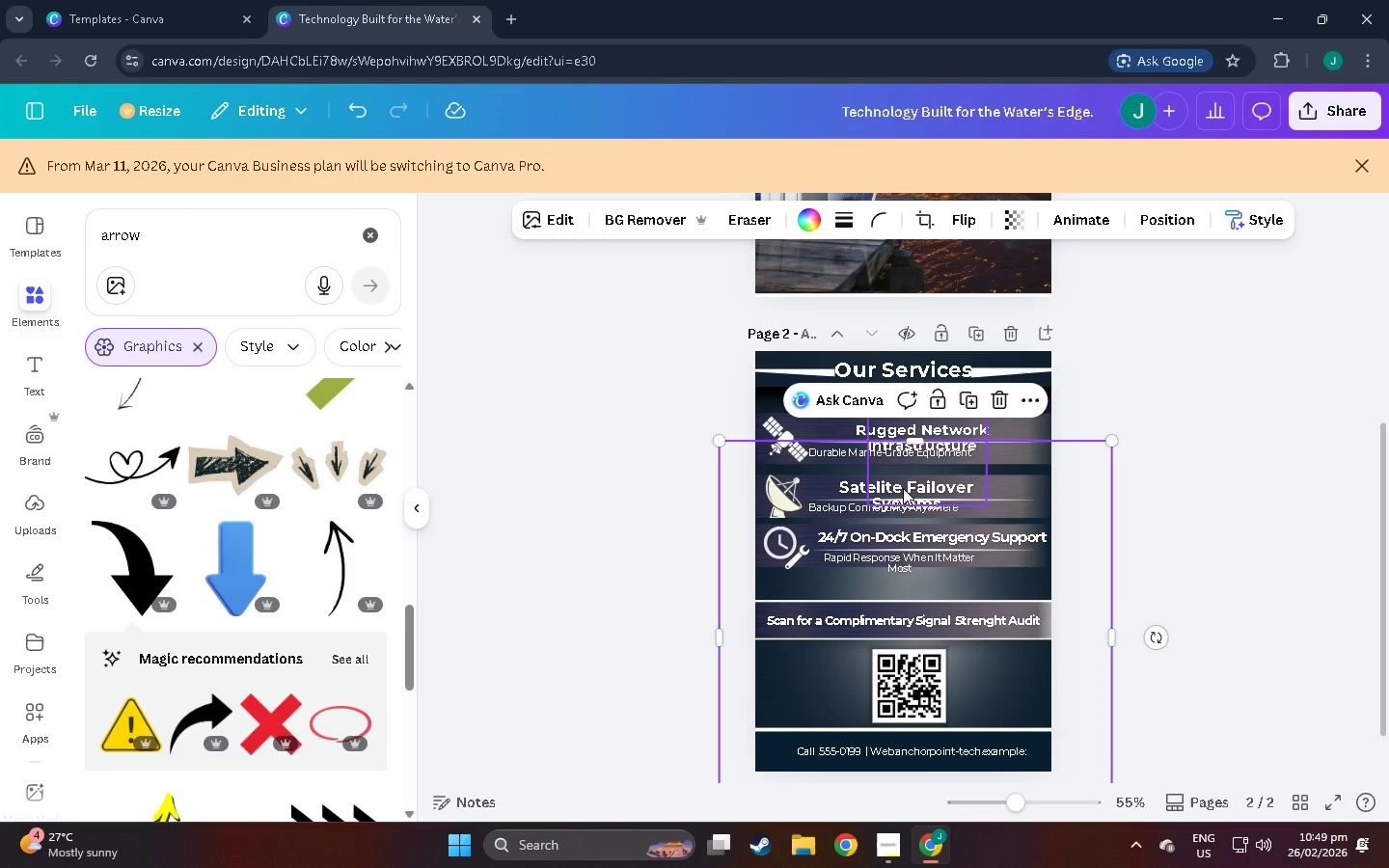 
left_click([903, 488])
 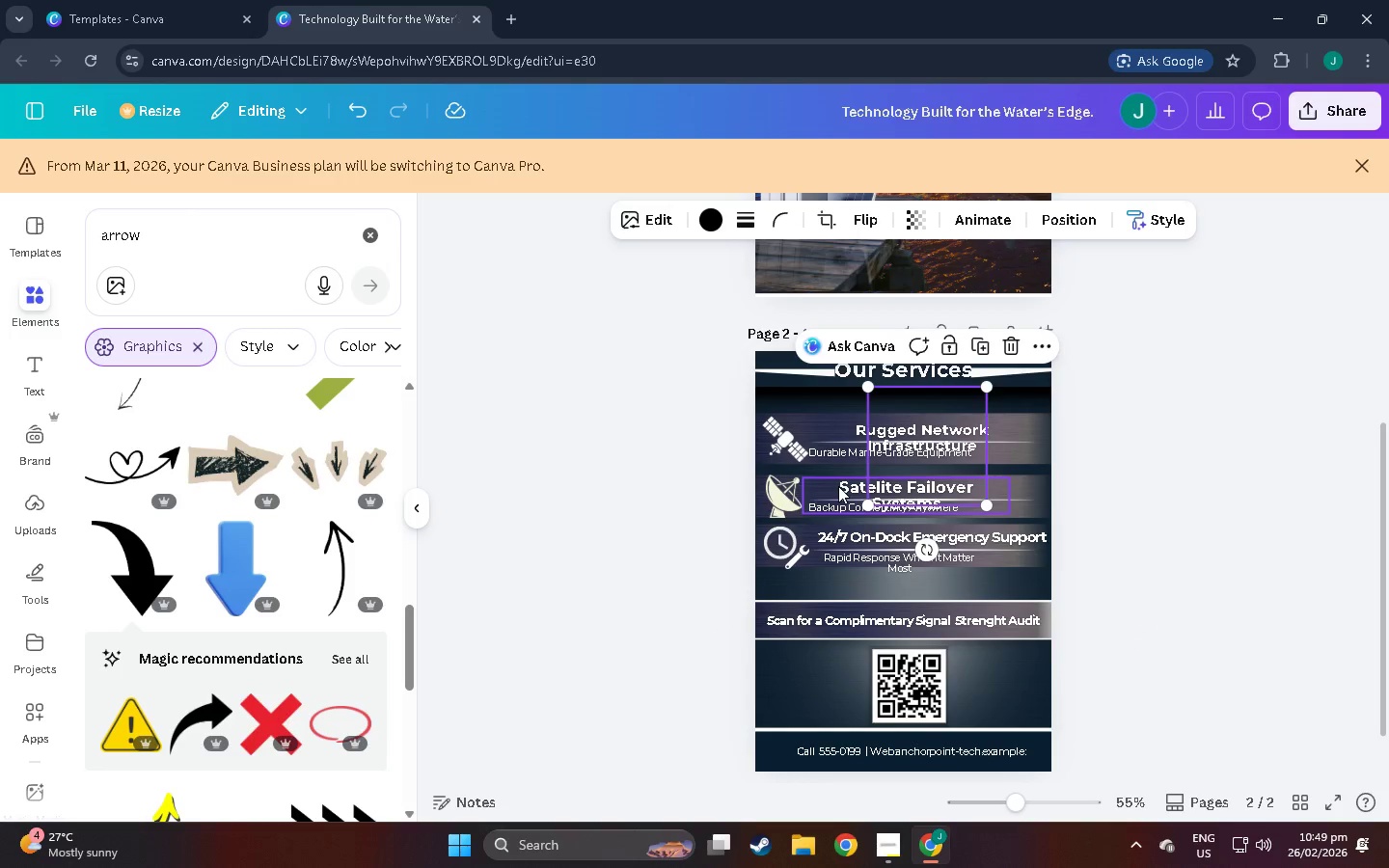 
left_click([835, 486])
 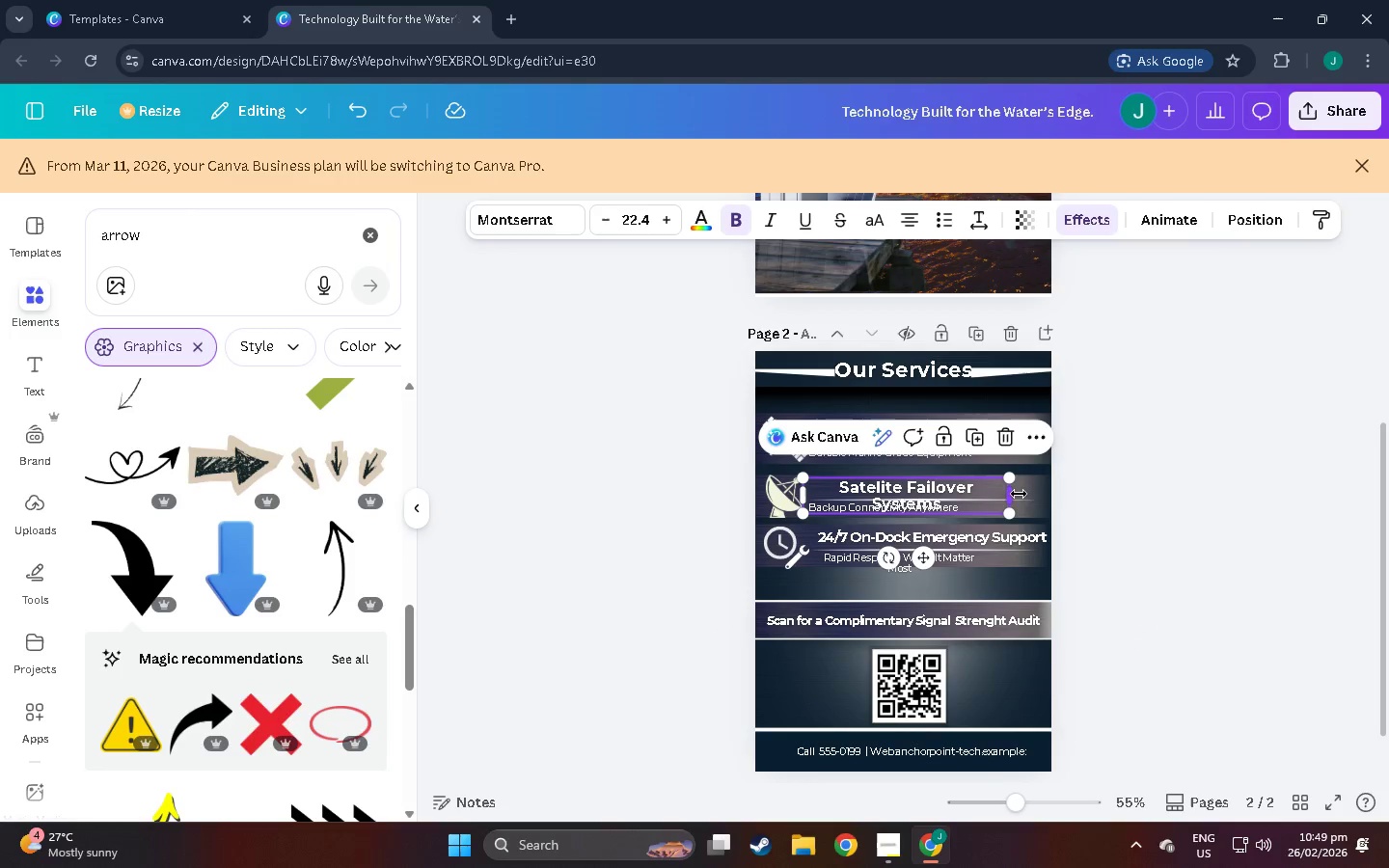 
left_click_drag(start_coordinate=[1012, 494], to_coordinate=[1038, 492])
 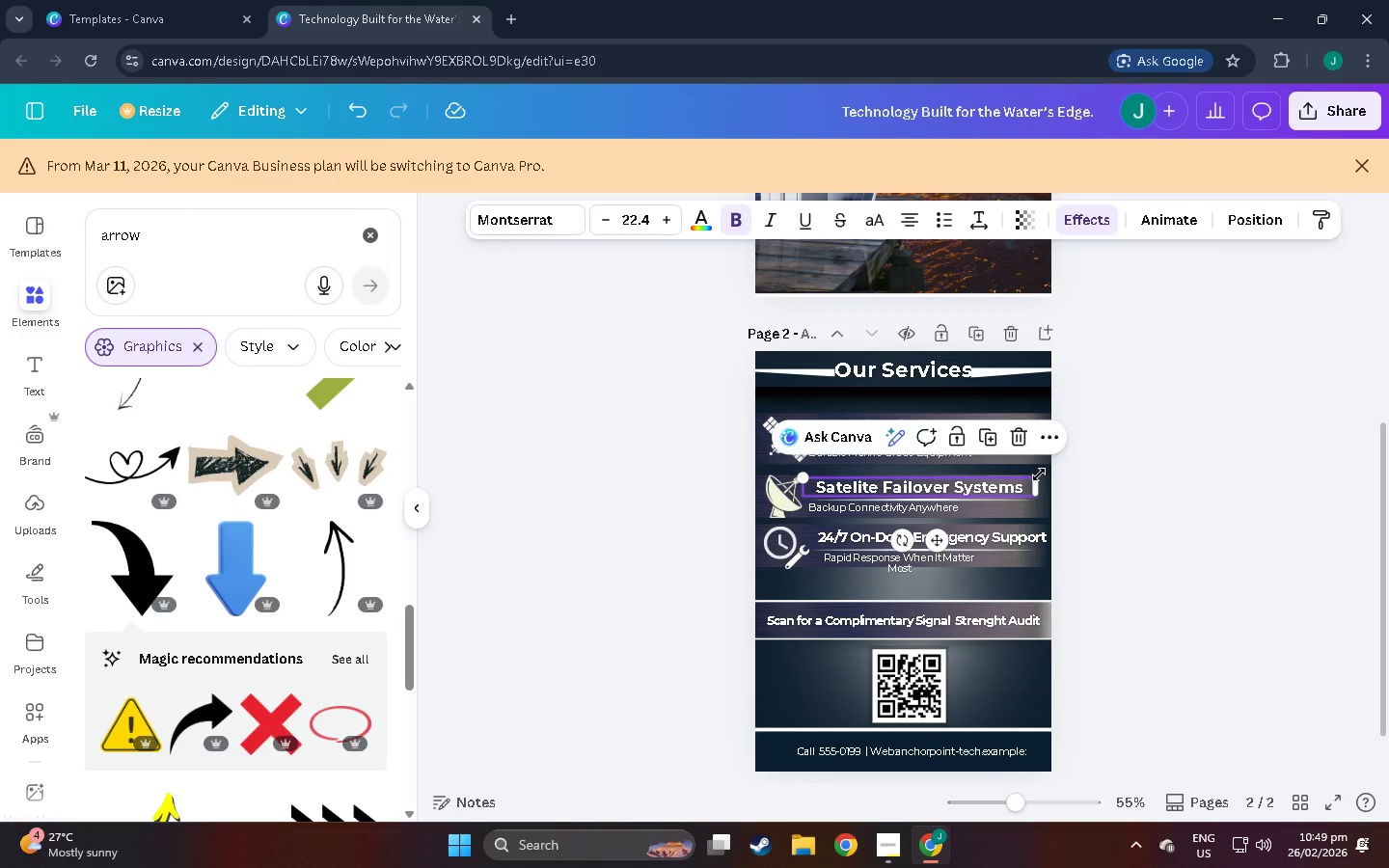 
left_click_drag(start_coordinate=[1039, 475], to_coordinate=[1024, 478])
 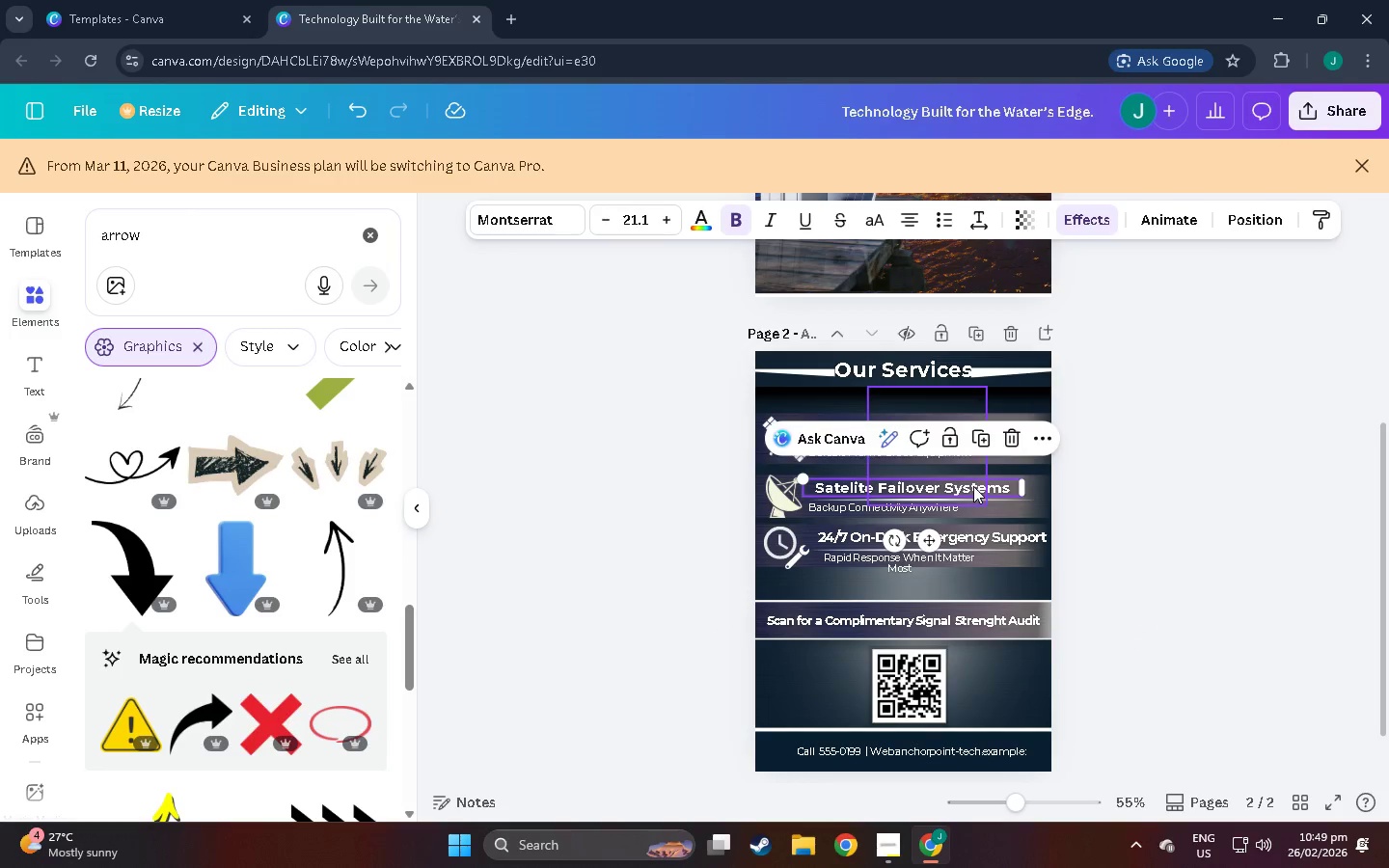 
left_click_drag(start_coordinate=[972, 486], to_coordinate=[966, 488])
 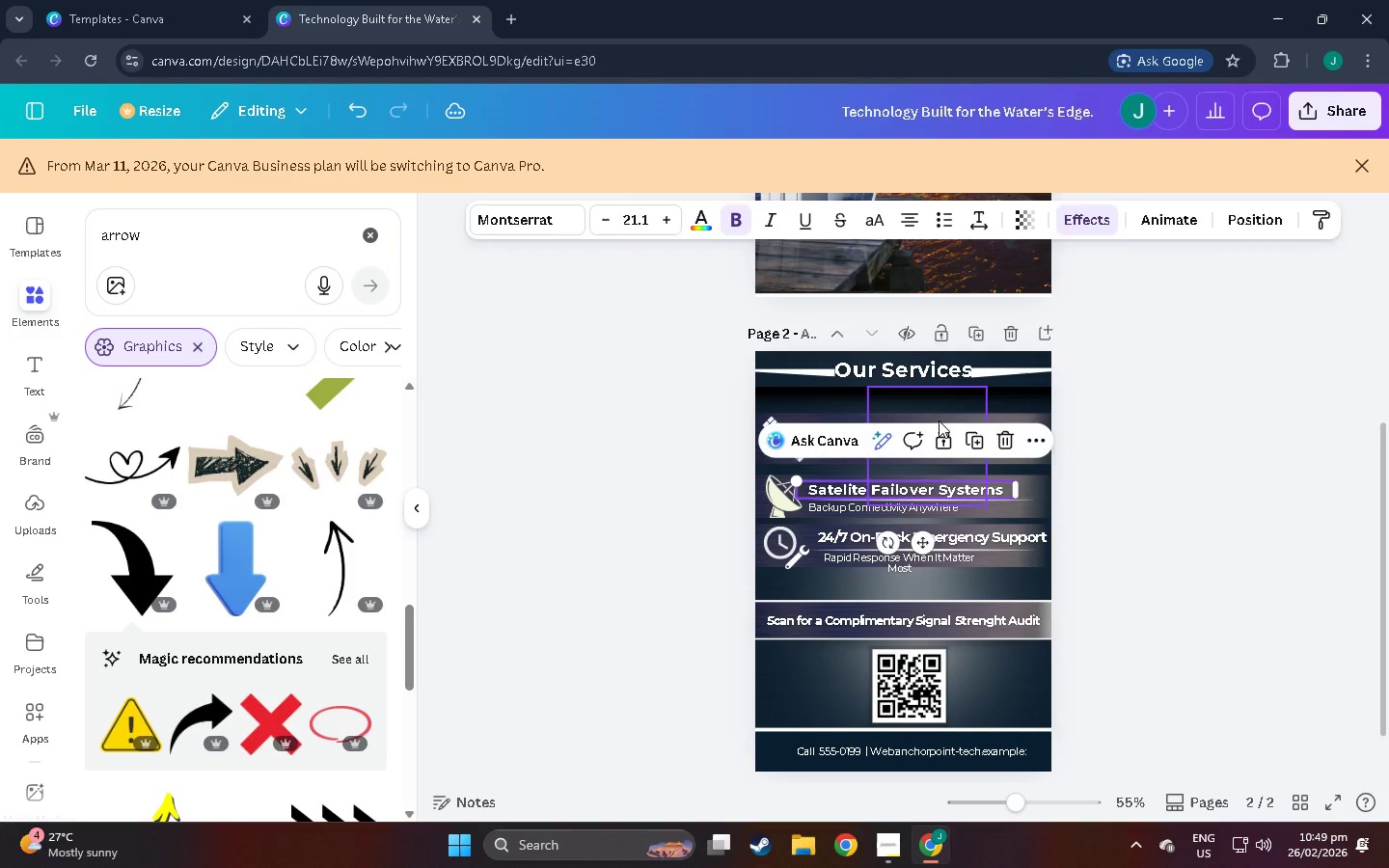 
left_click([939, 420])
 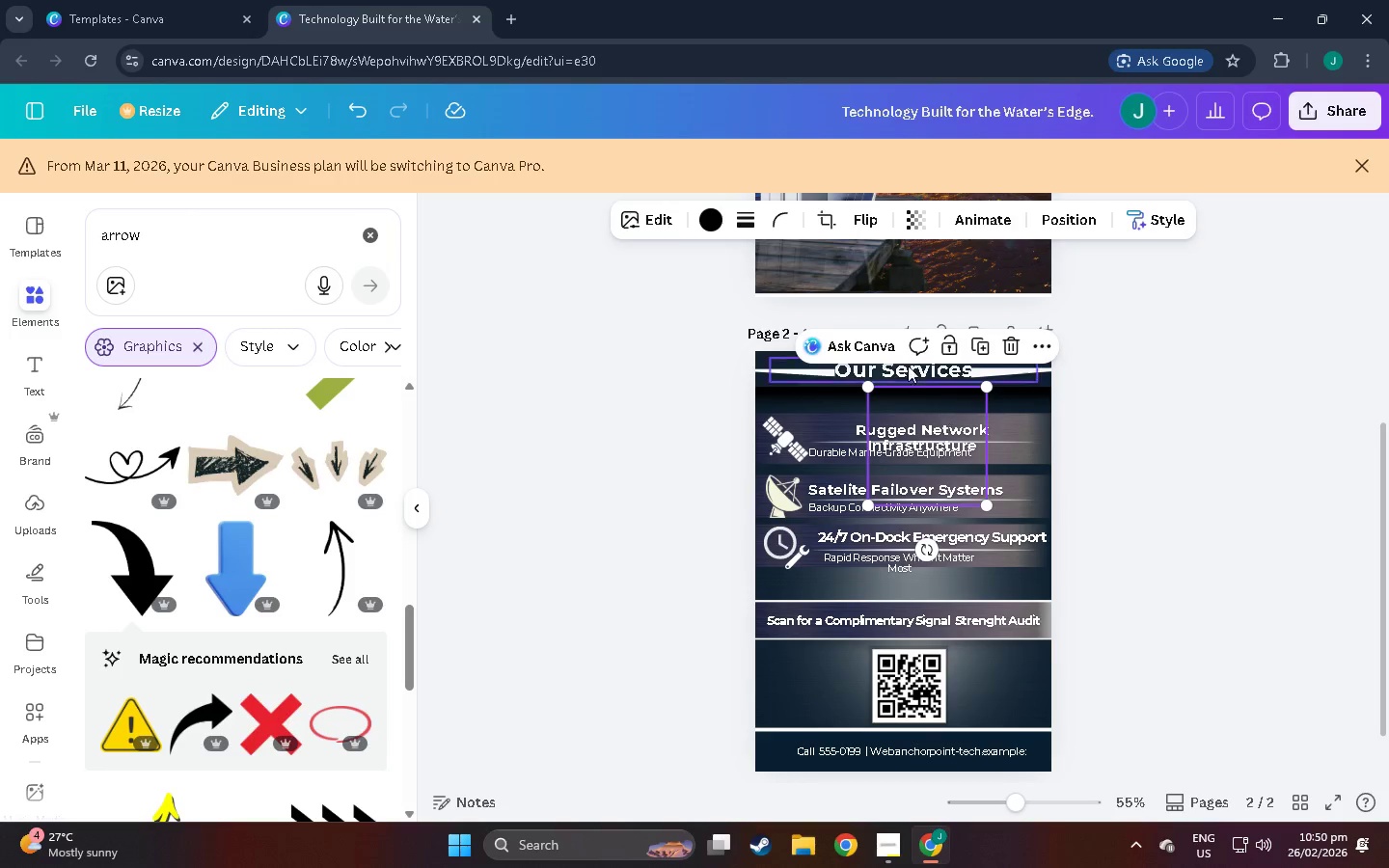 
left_click([910, 372])
 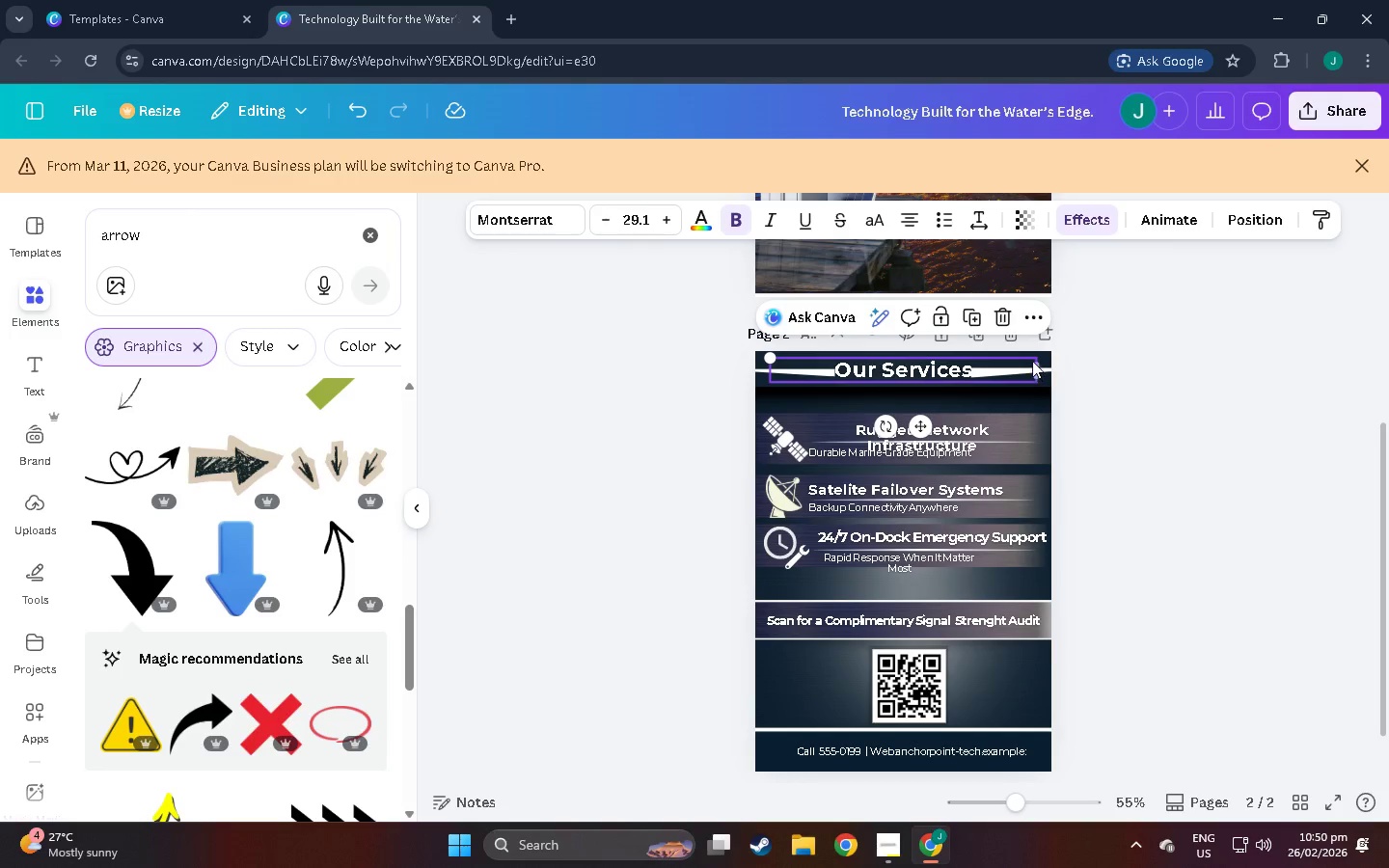 
left_click([1034, 369])
 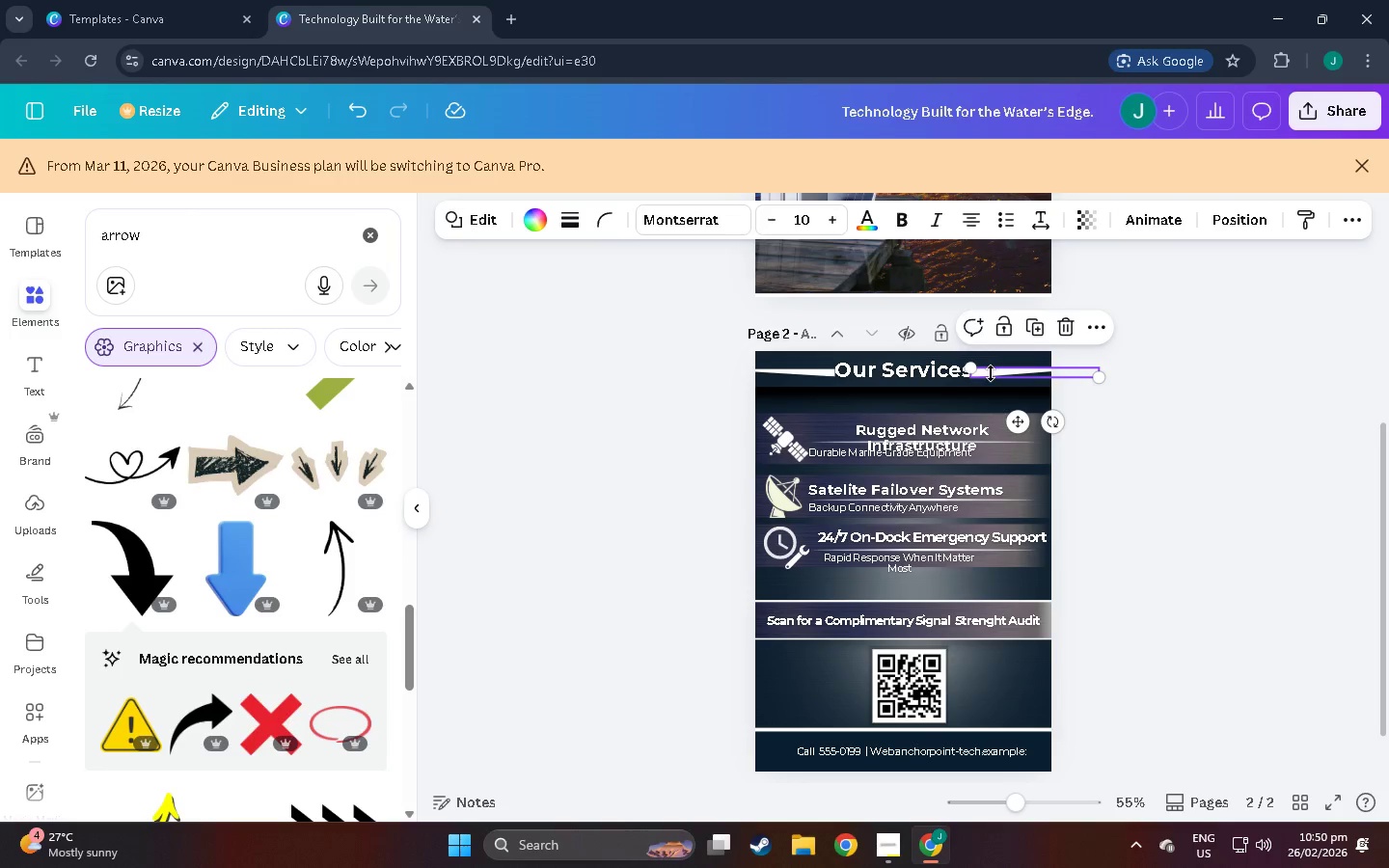 
left_click([935, 373])
 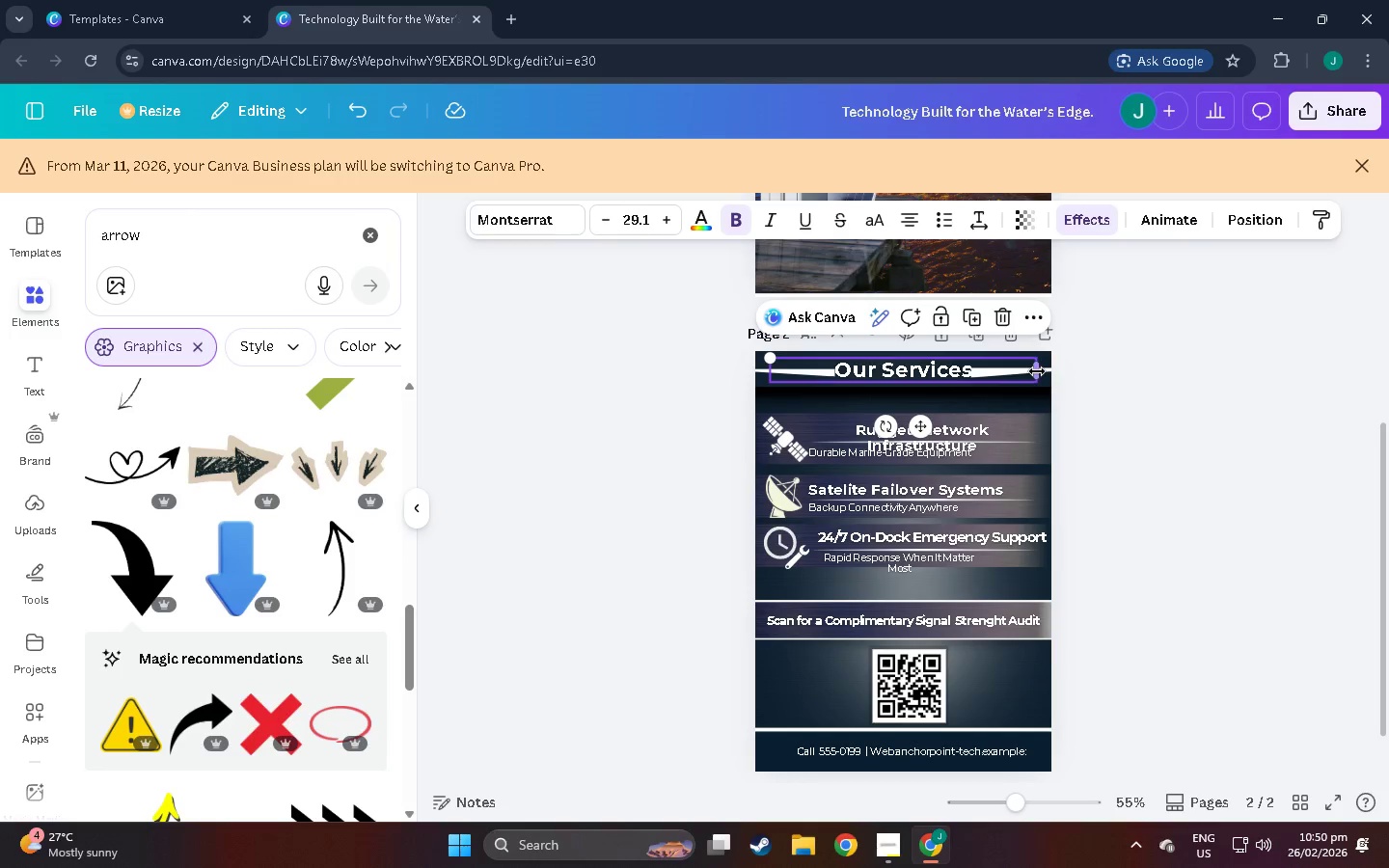 
left_click_drag(start_coordinate=[1037, 371], to_coordinate=[921, 368])
 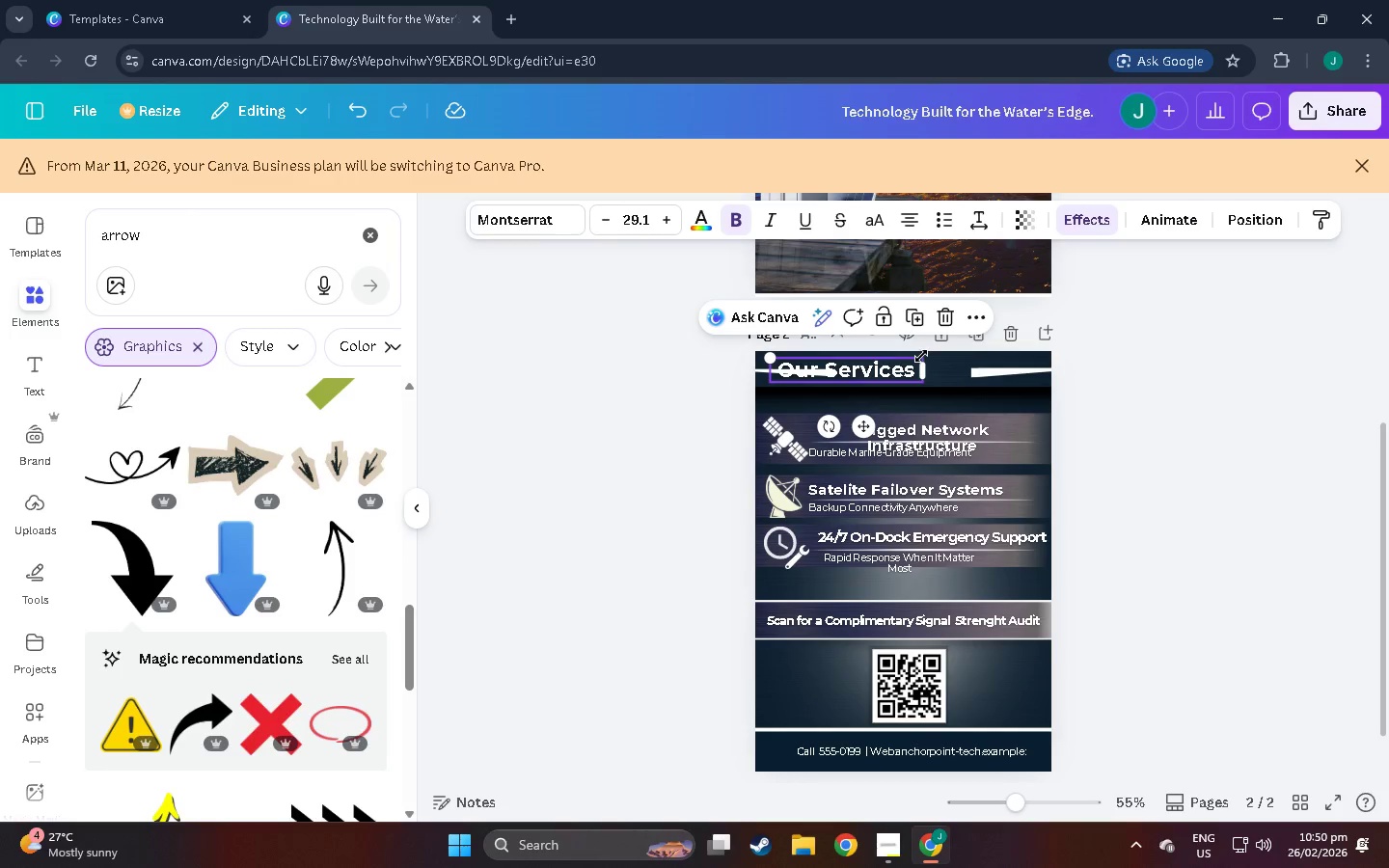 
left_click_drag(start_coordinate=[921, 356], to_coordinate=[906, 358])
 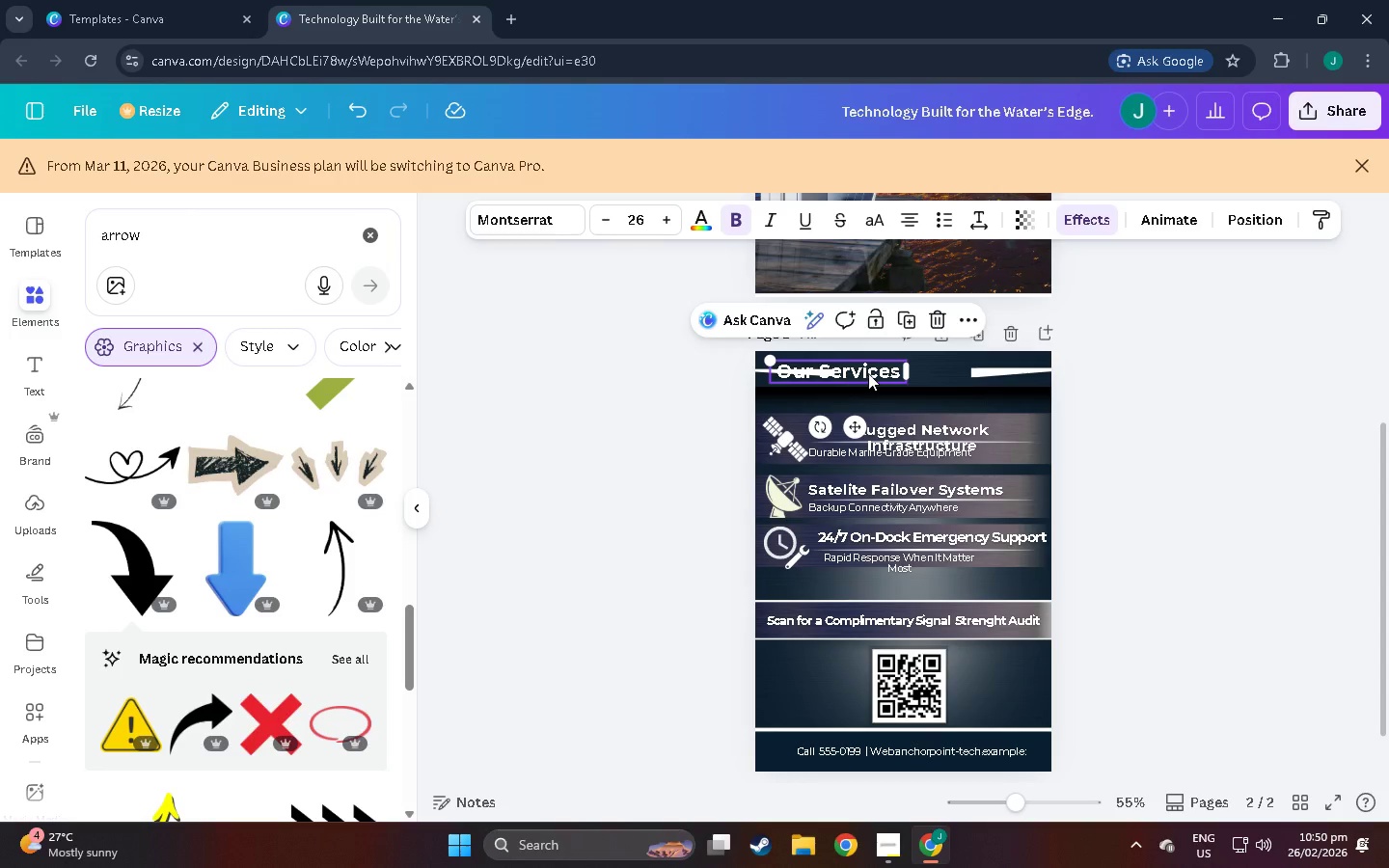 
left_click_drag(start_coordinate=[866, 373], to_coordinate=[931, 372])
 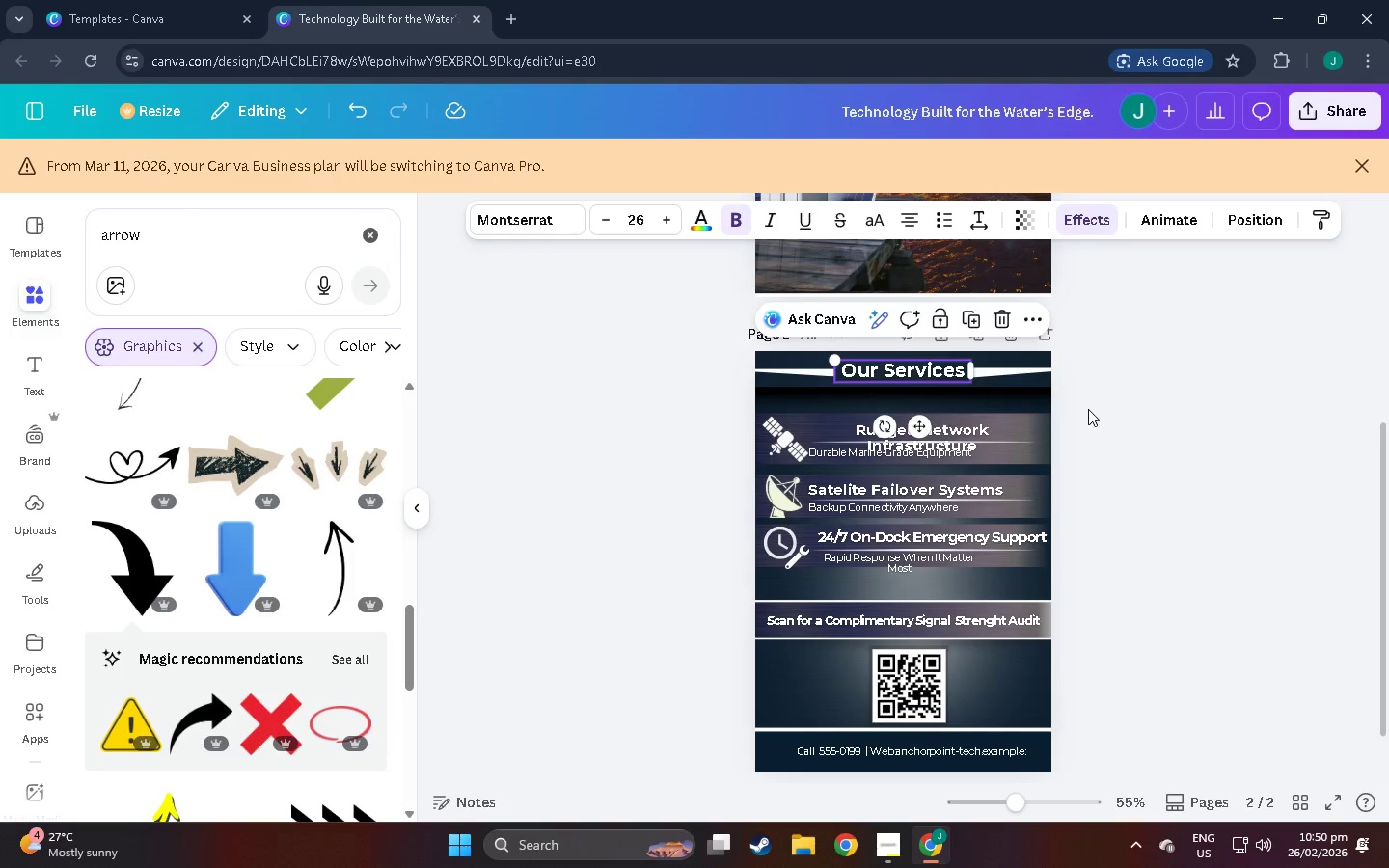 
left_click([1088, 409])
 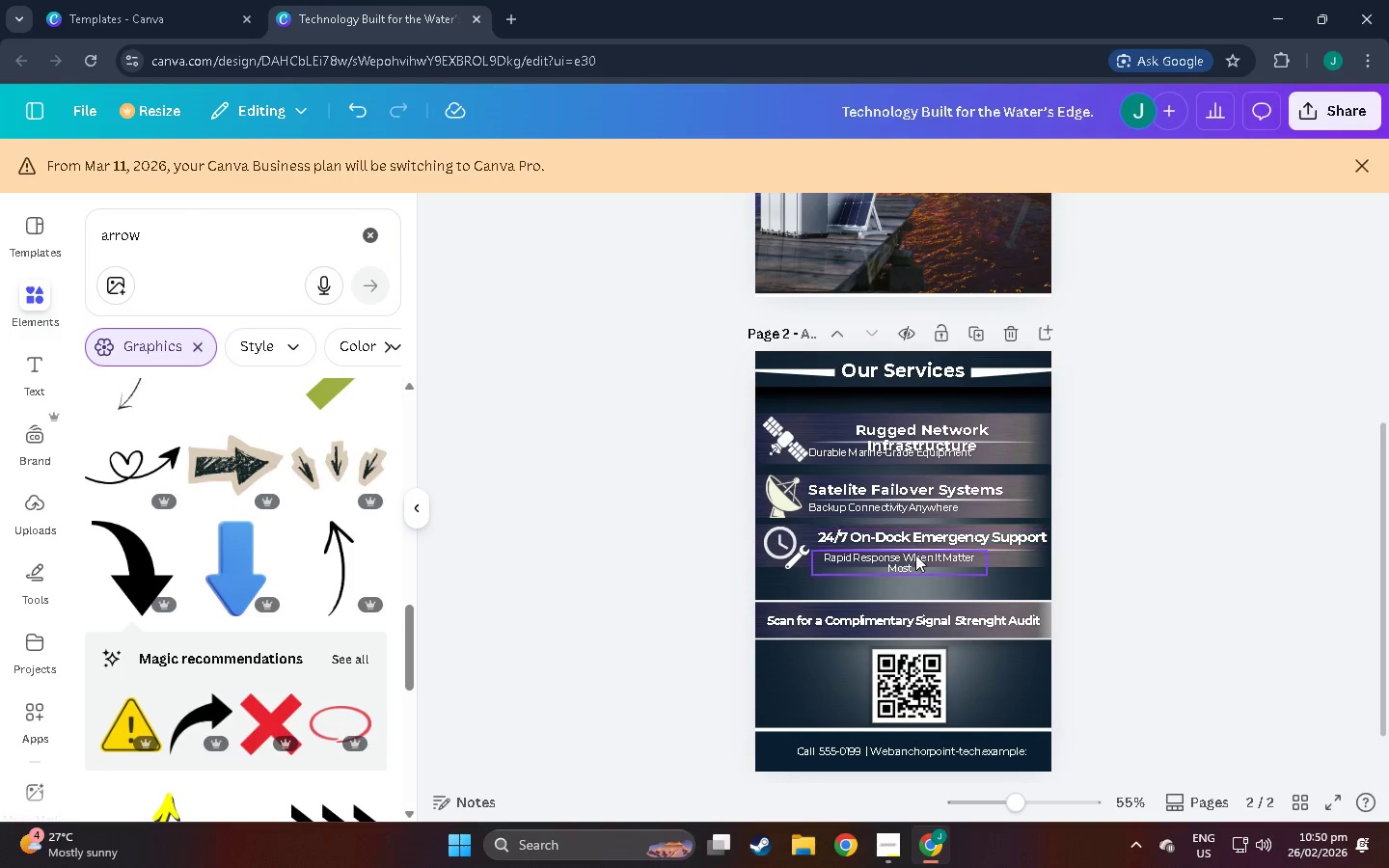 
left_click([915, 556])
 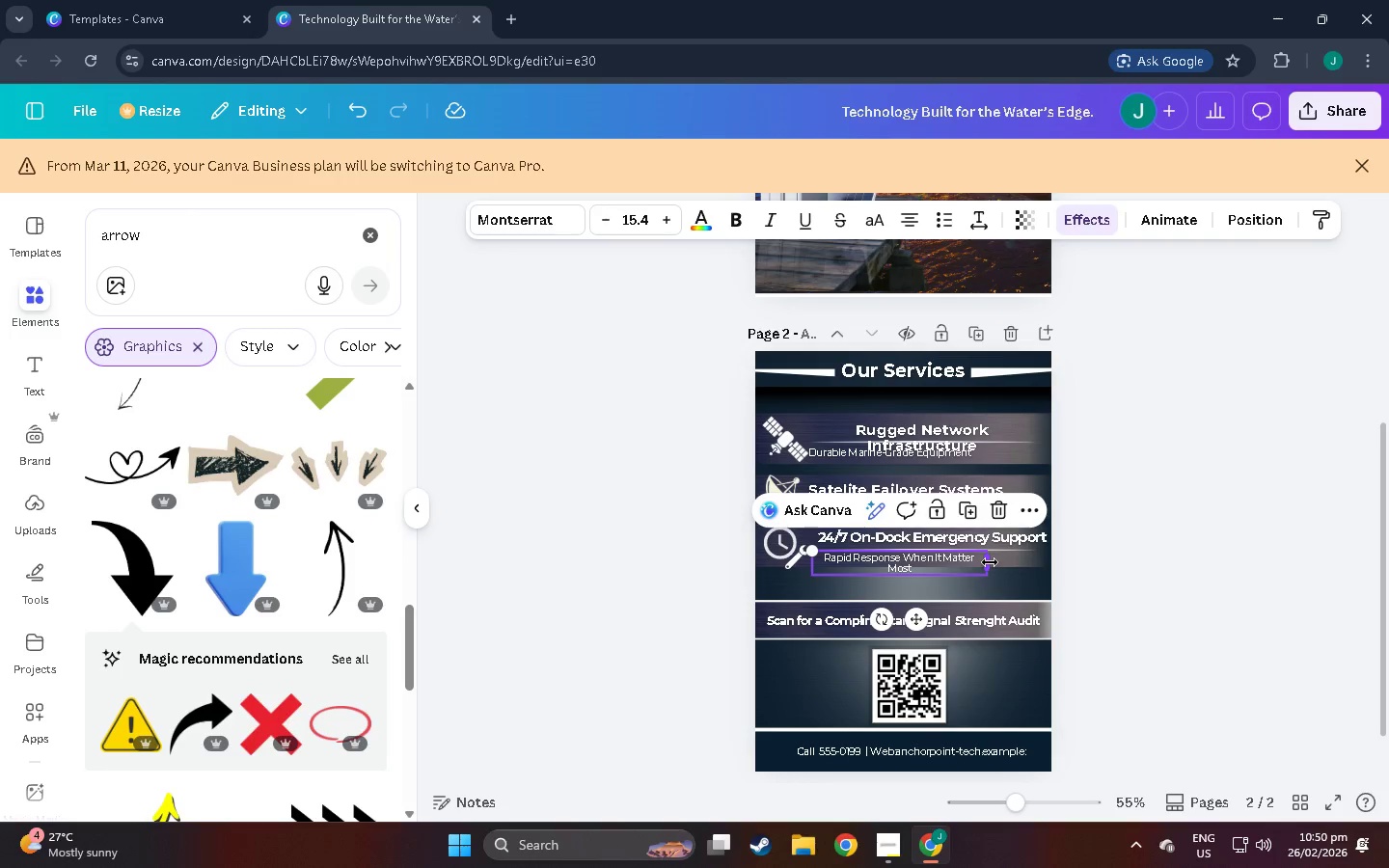 
left_click_drag(start_coordinate=[990, 562], to_coordinate=[1010, 562])
 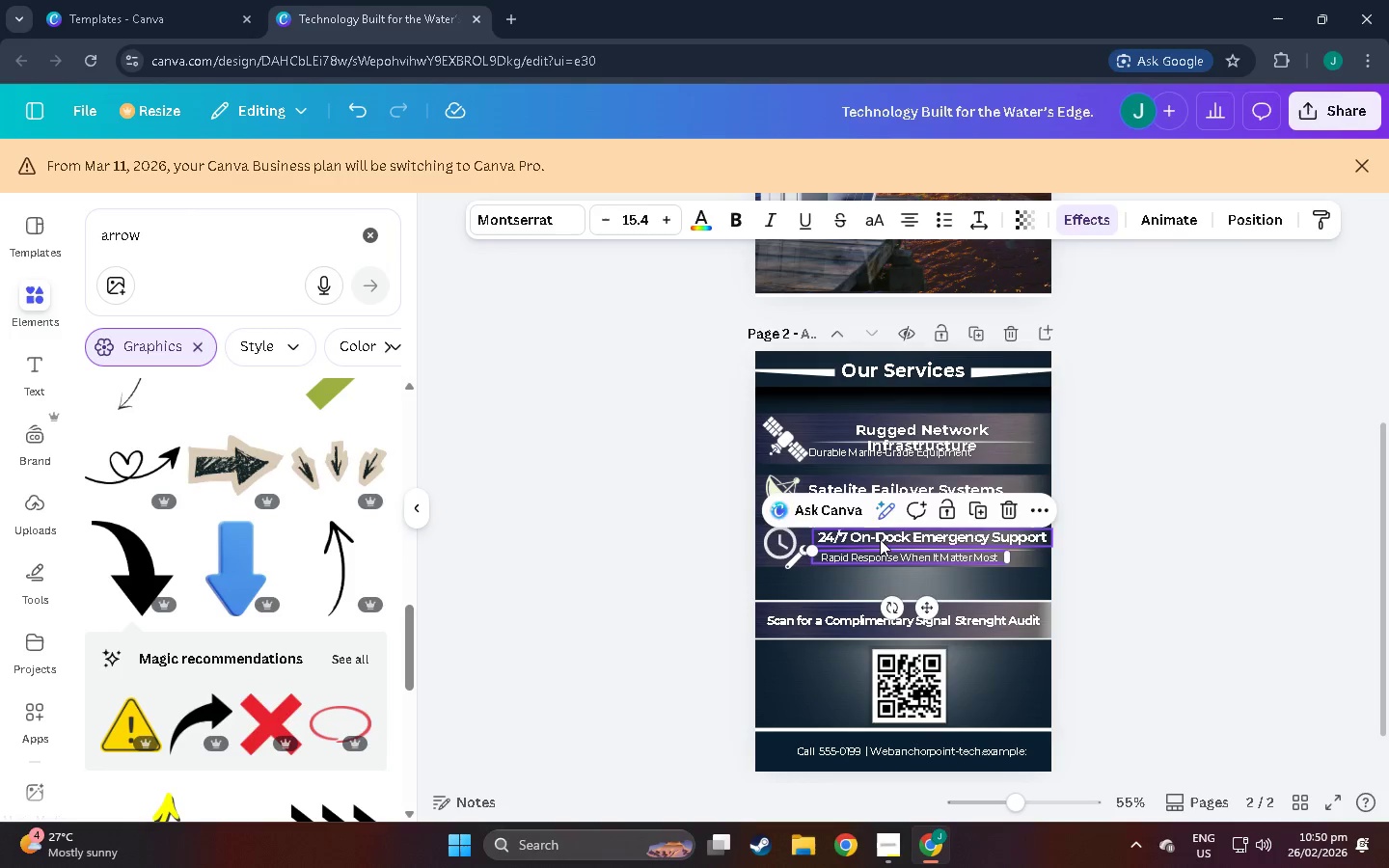 
left_click([880, 537])
 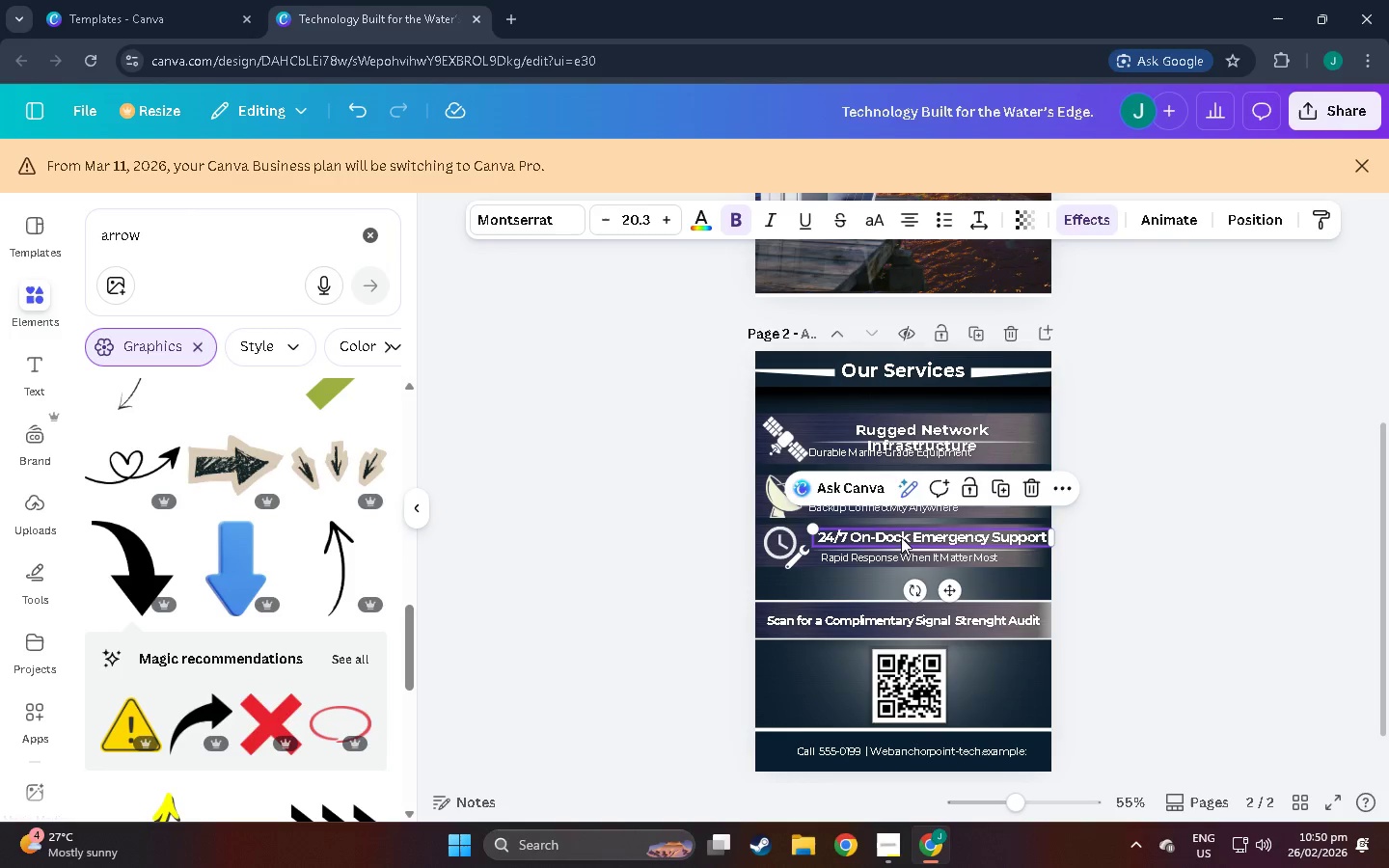 
left_click_drag(start_coordinate=[901, 537], to_coordinate=[899, 542])
 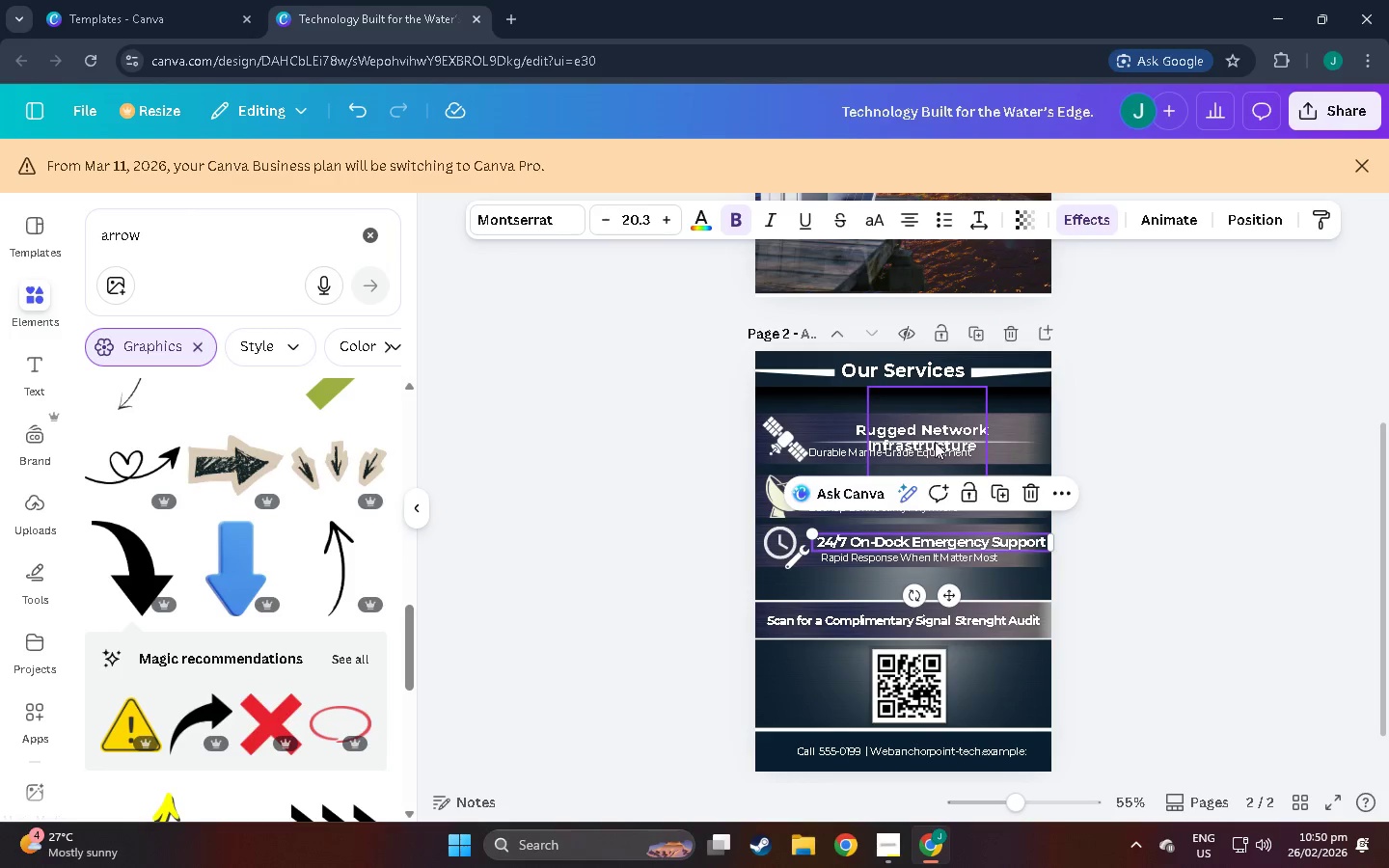 
left_click([932, 442])
 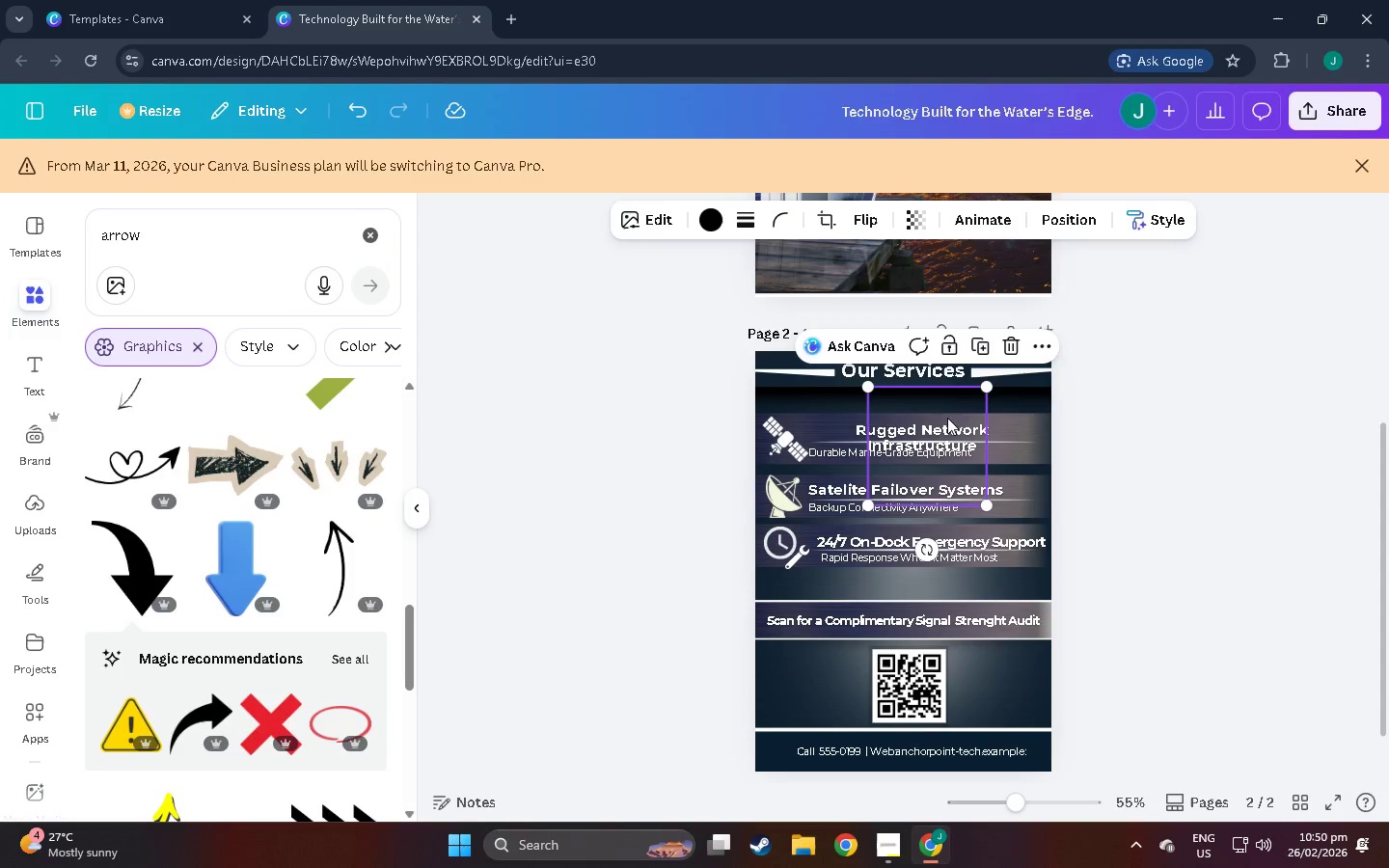 
double_click([950, 425])
 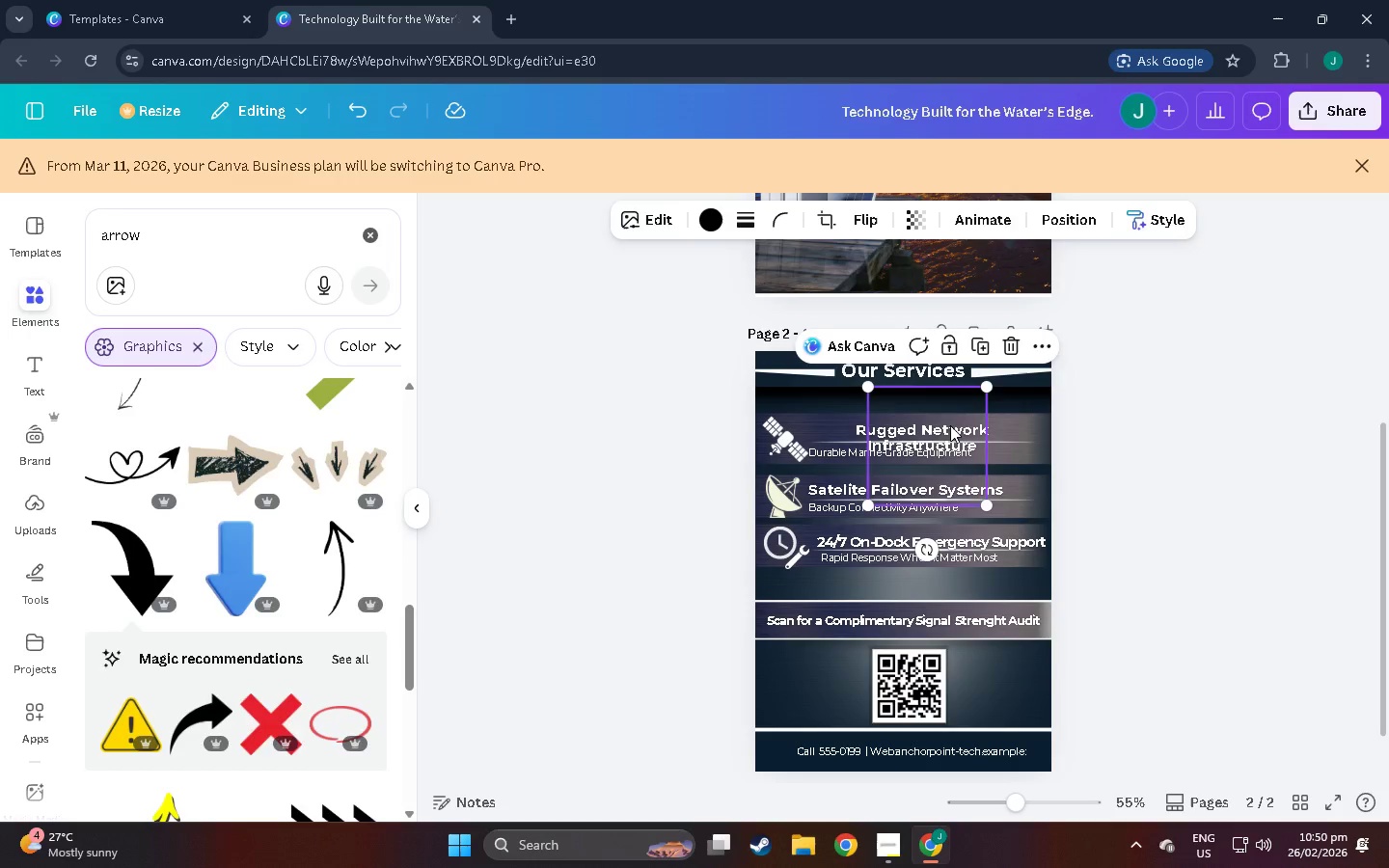 
triple_click([950, 425])
 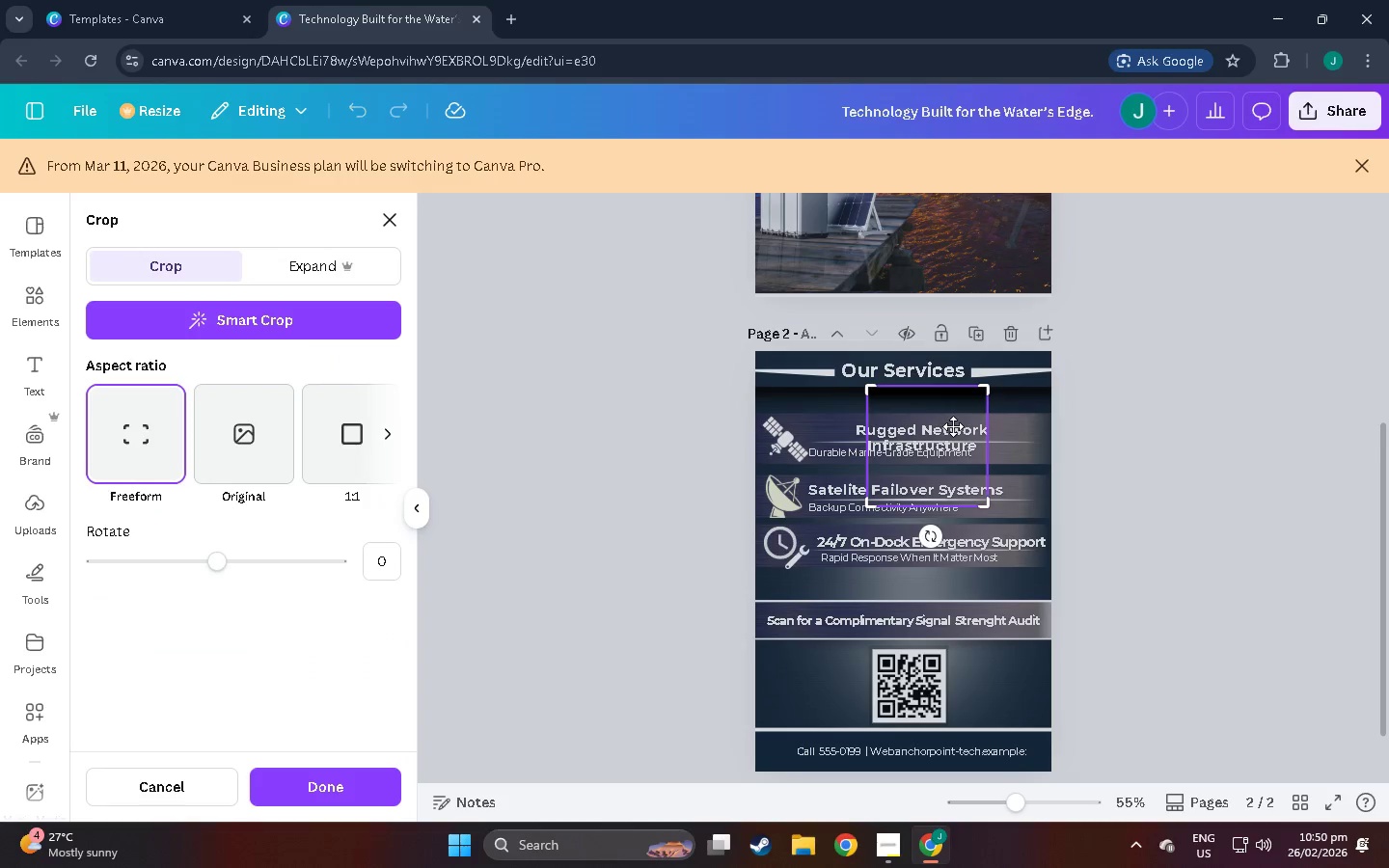 
triple_click([953, 426])
 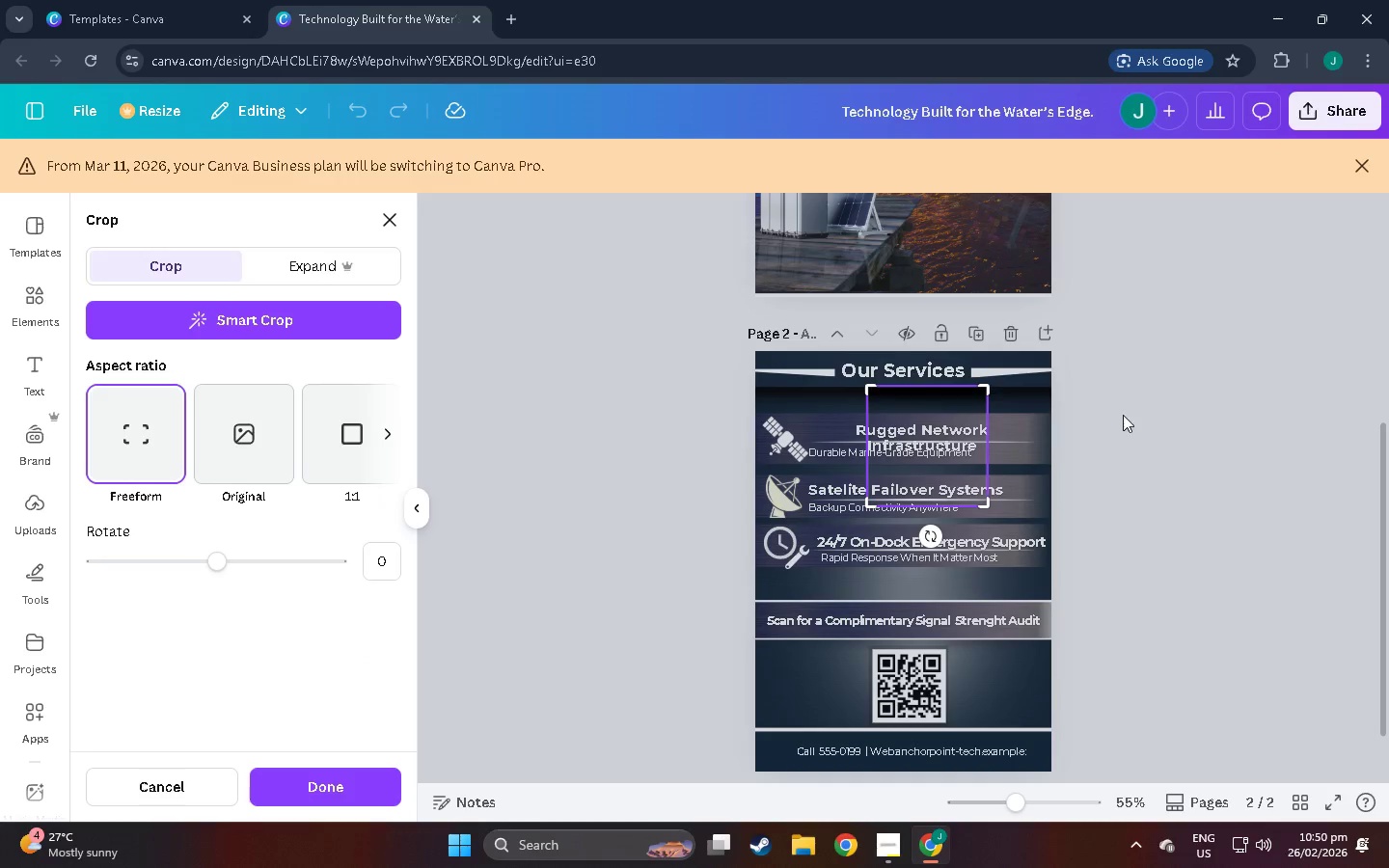 
left_click([1124, 415])
 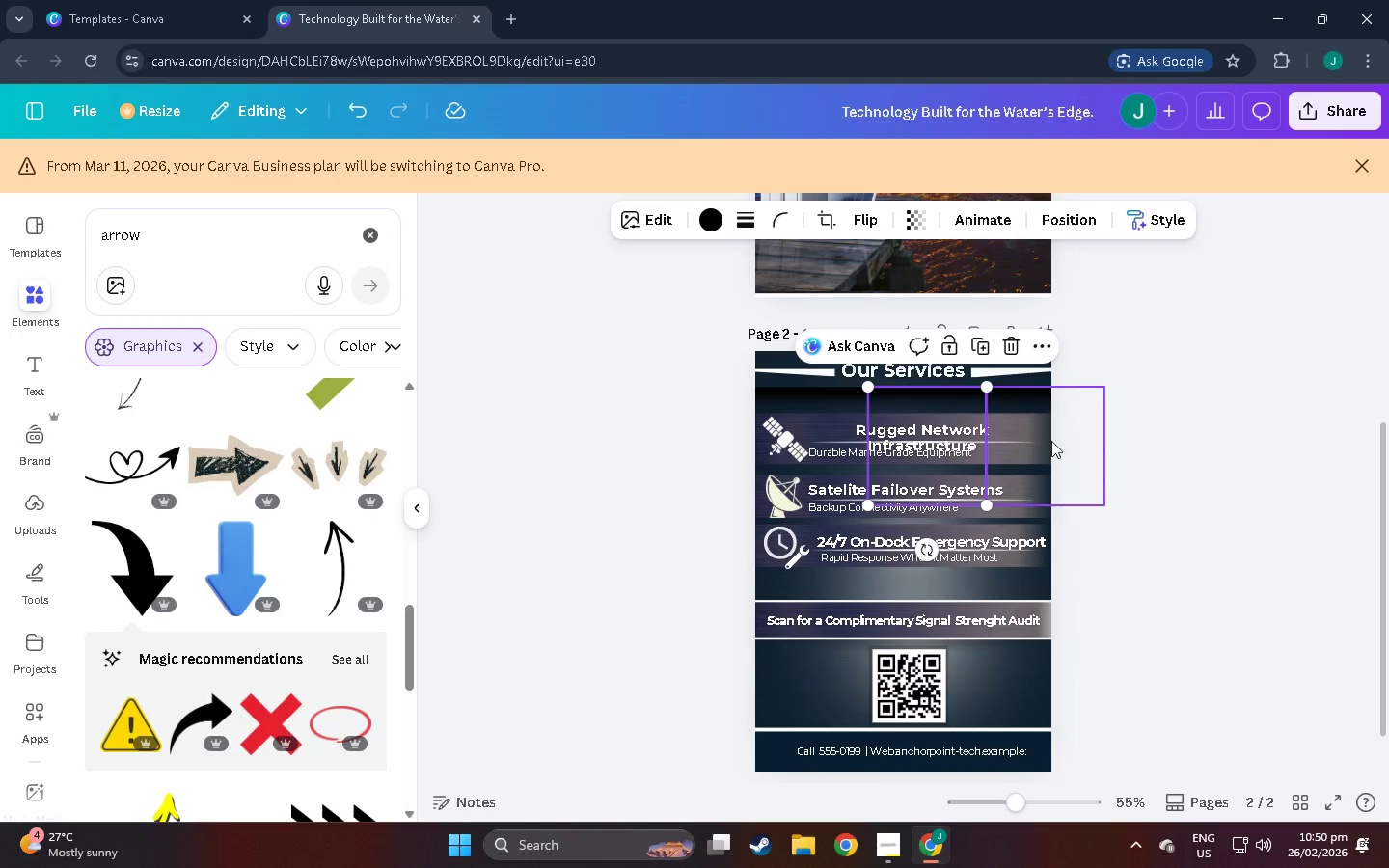 
left_click([1128, 441])
 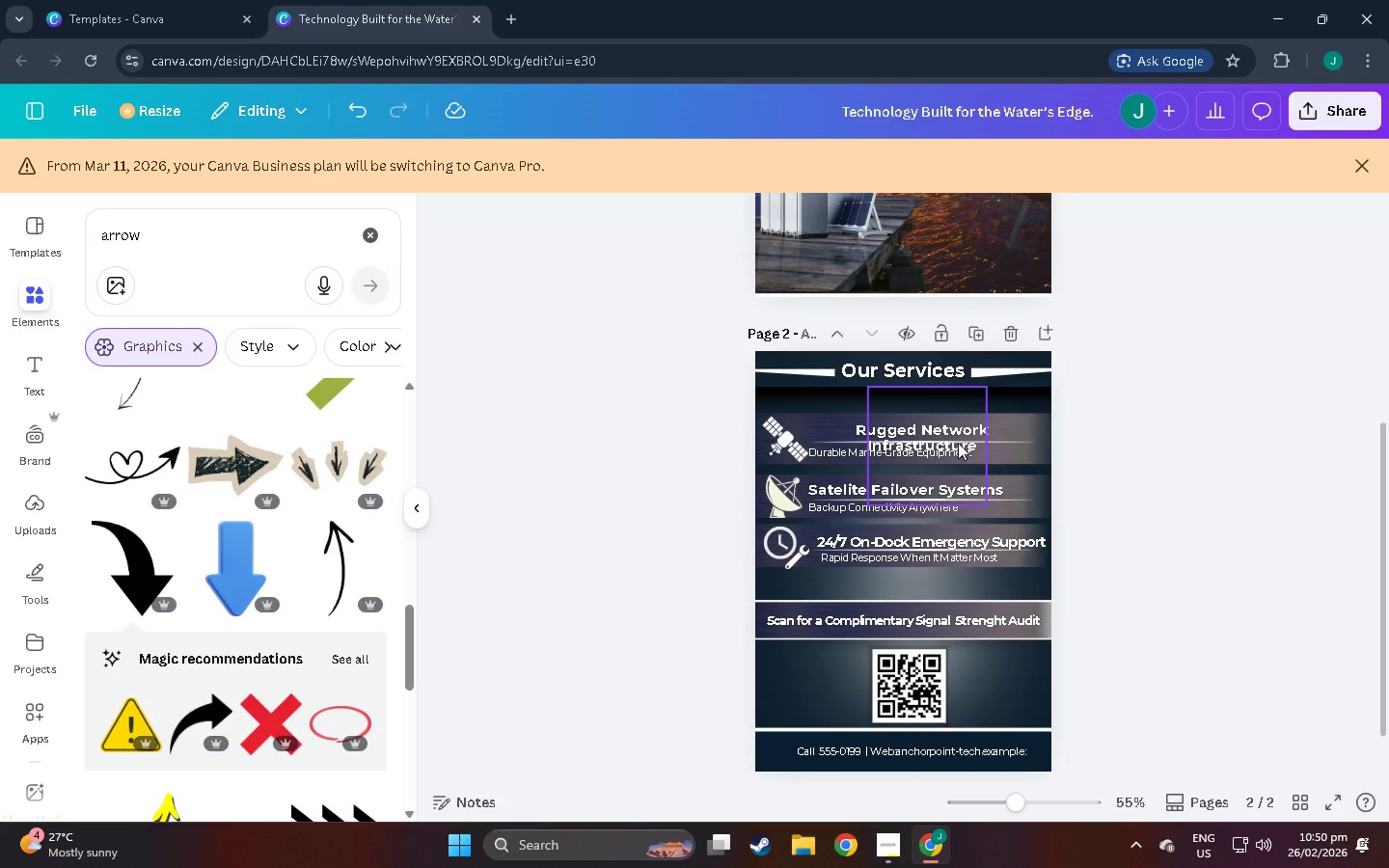 
left_click_drag(start_coordinate=[934, 443], to_coordinate=[874, 420])
 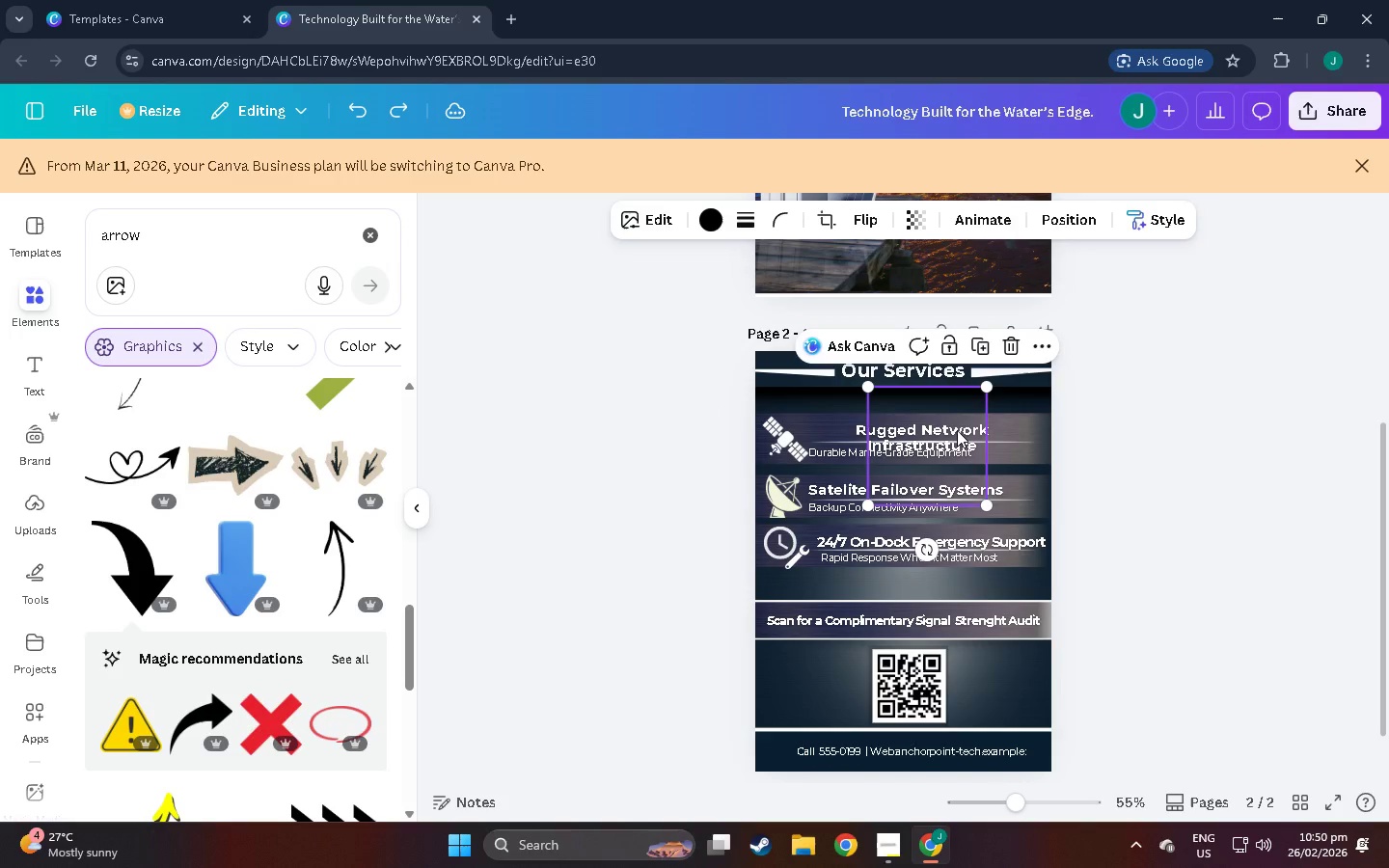 
key(Control+Z)
 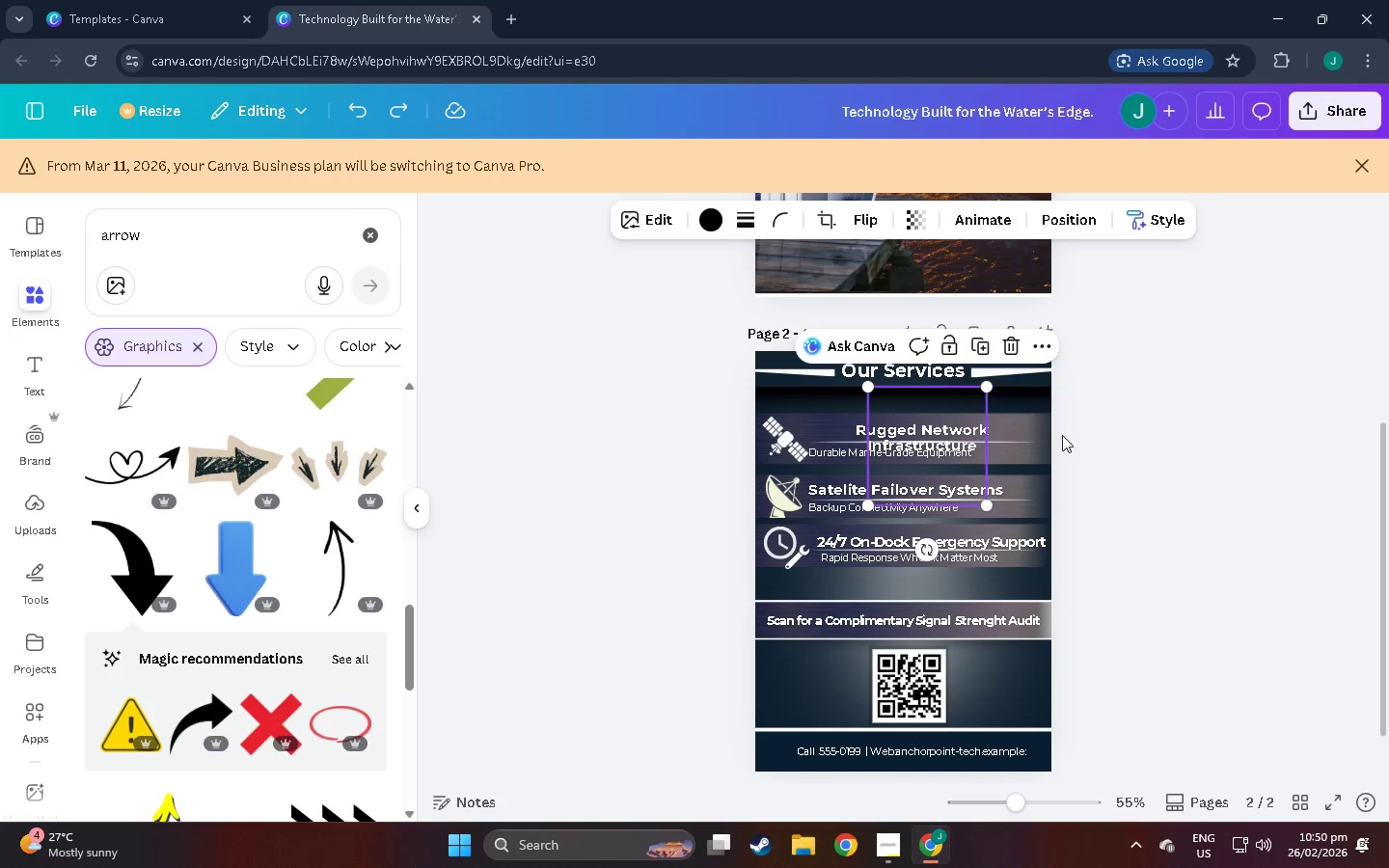 
left_click([1023, 426])
 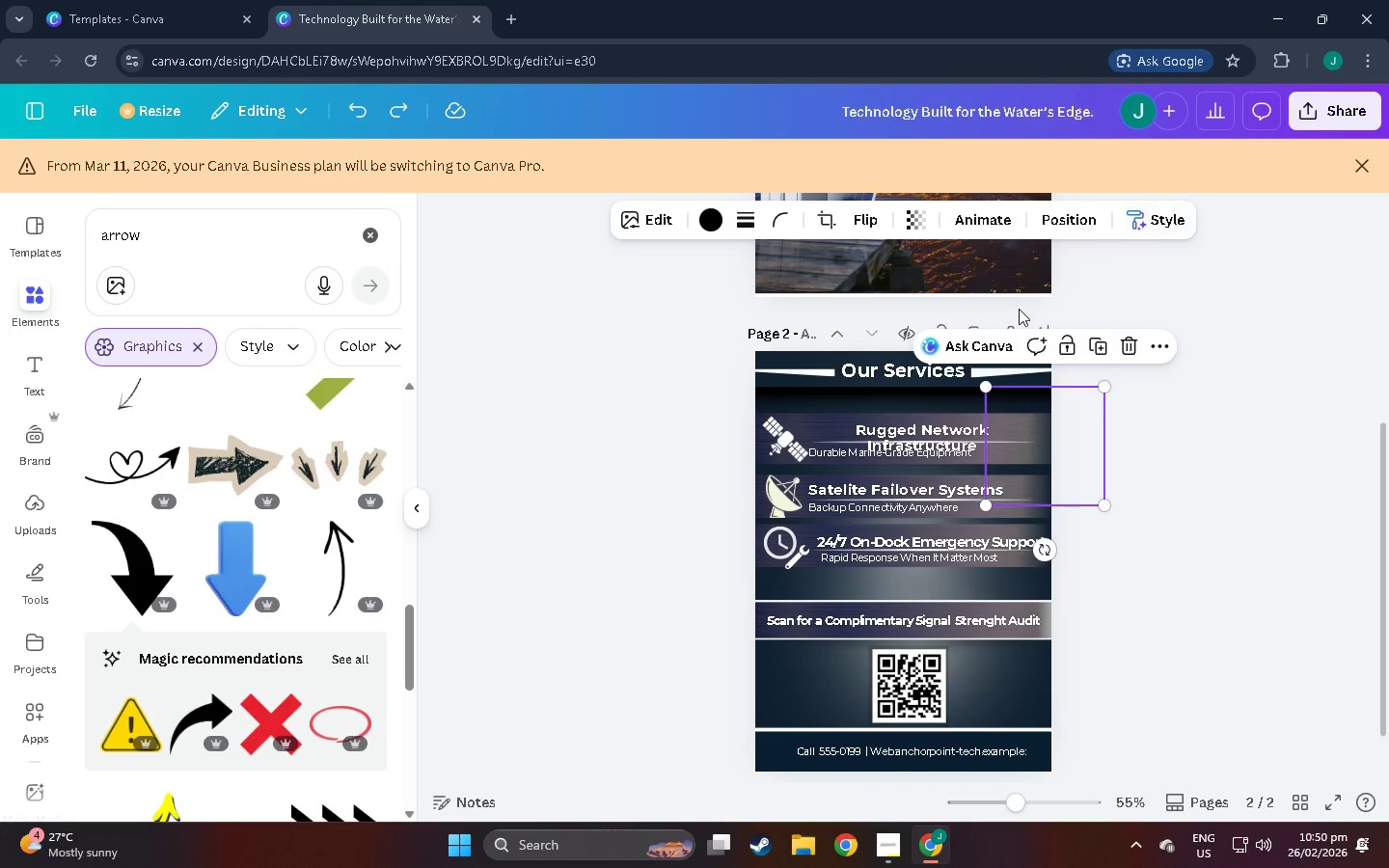 
left_click([1066, 230])
 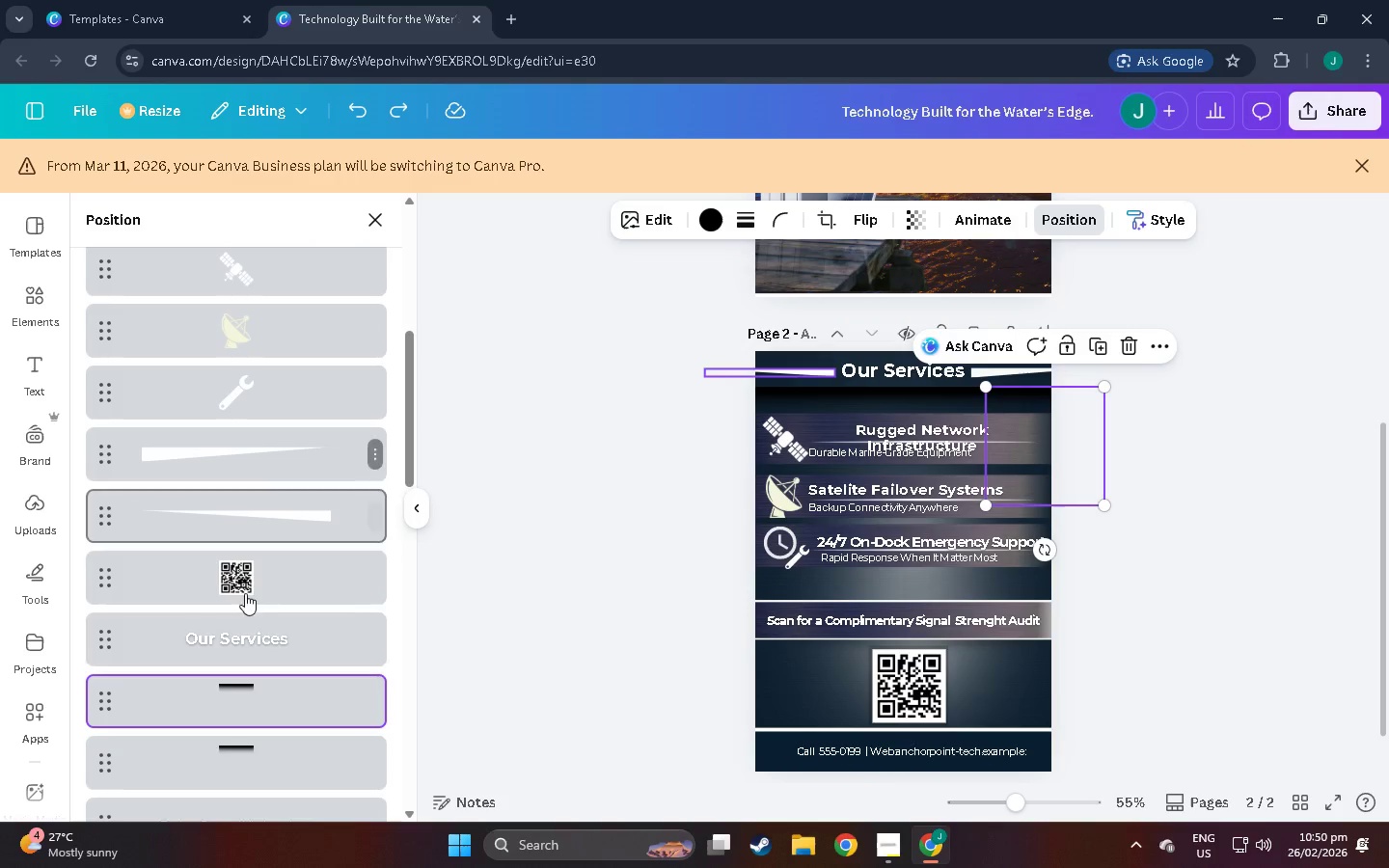 
scroll: coordinate [260, 620], scroll_direction: up, amount: 6.0
 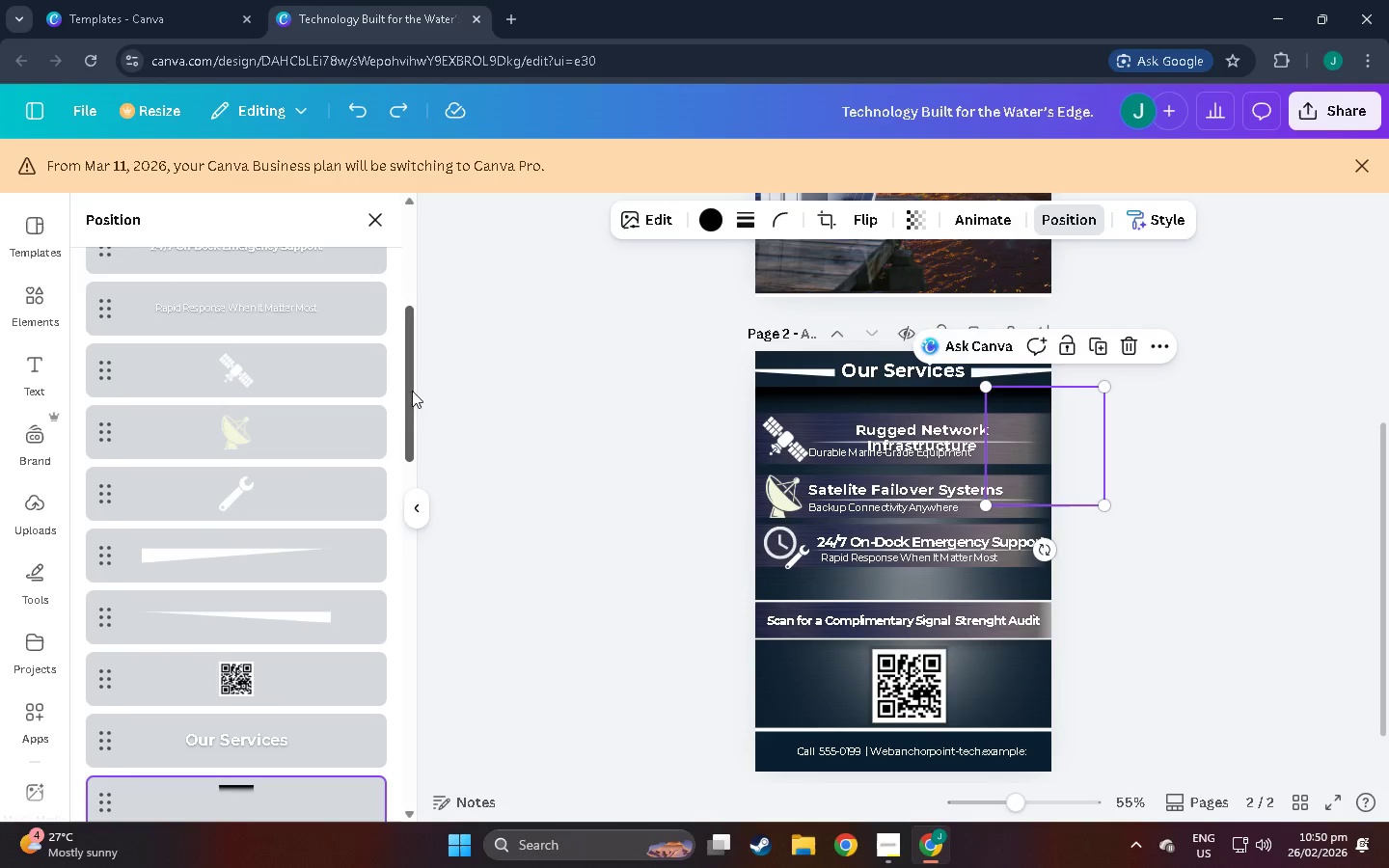 
left_click_drag(start_coordinate=[406, 395], to_coordinate=[417, 566])
 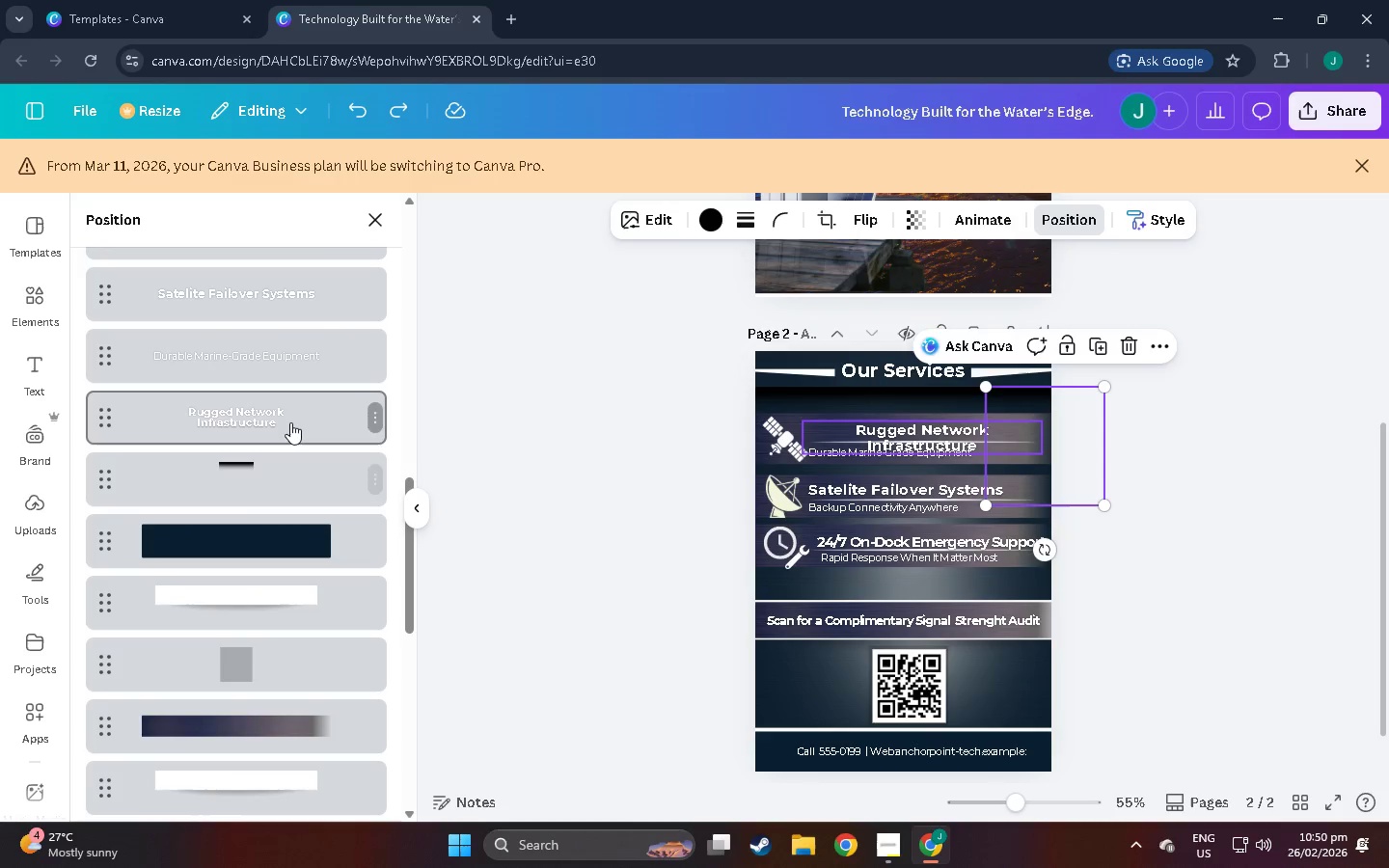 
left_click([290, 422])
 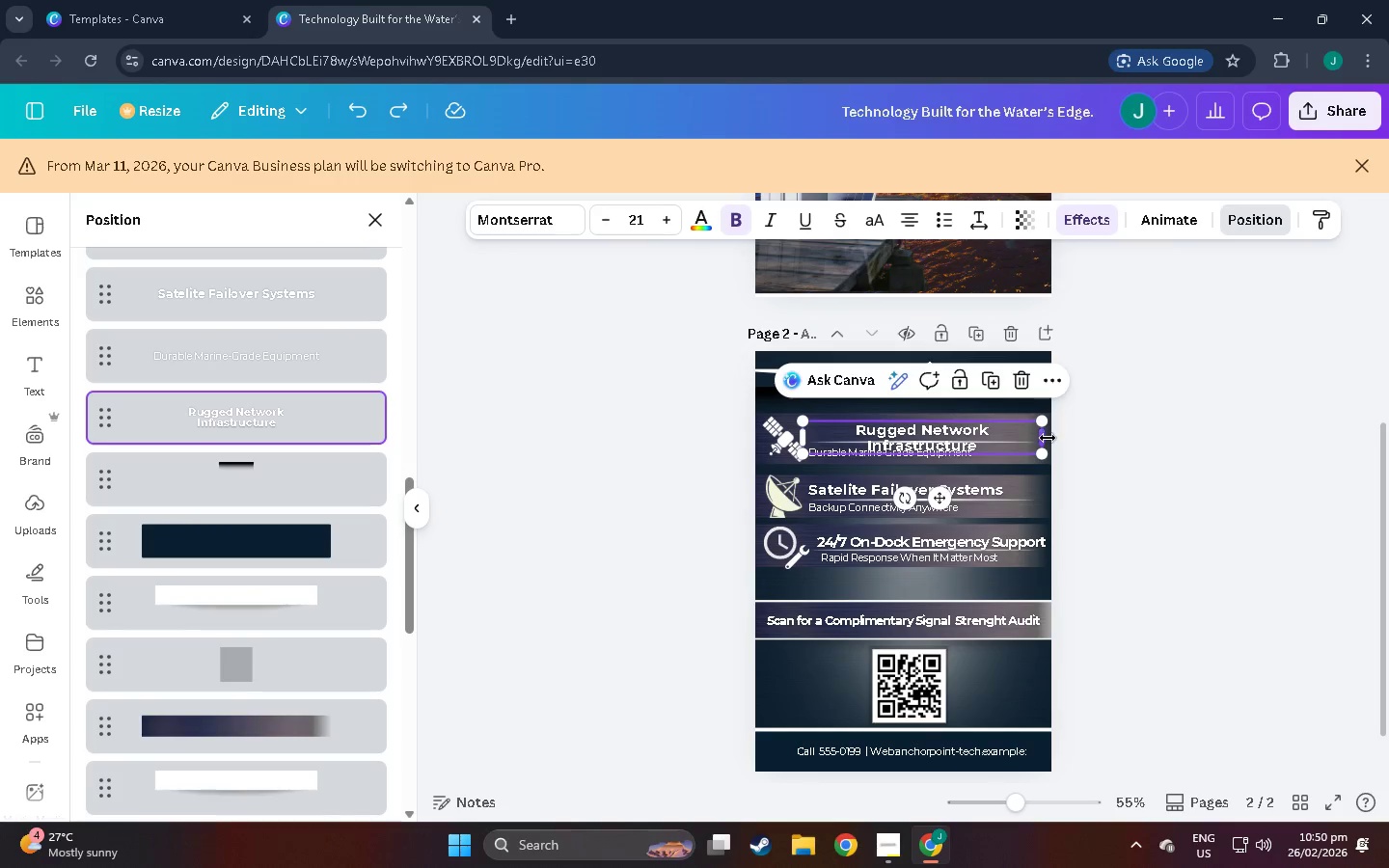 
left_click_drag(start_coordinate=[1048, 438], to_coordinate=[1101, 438])
 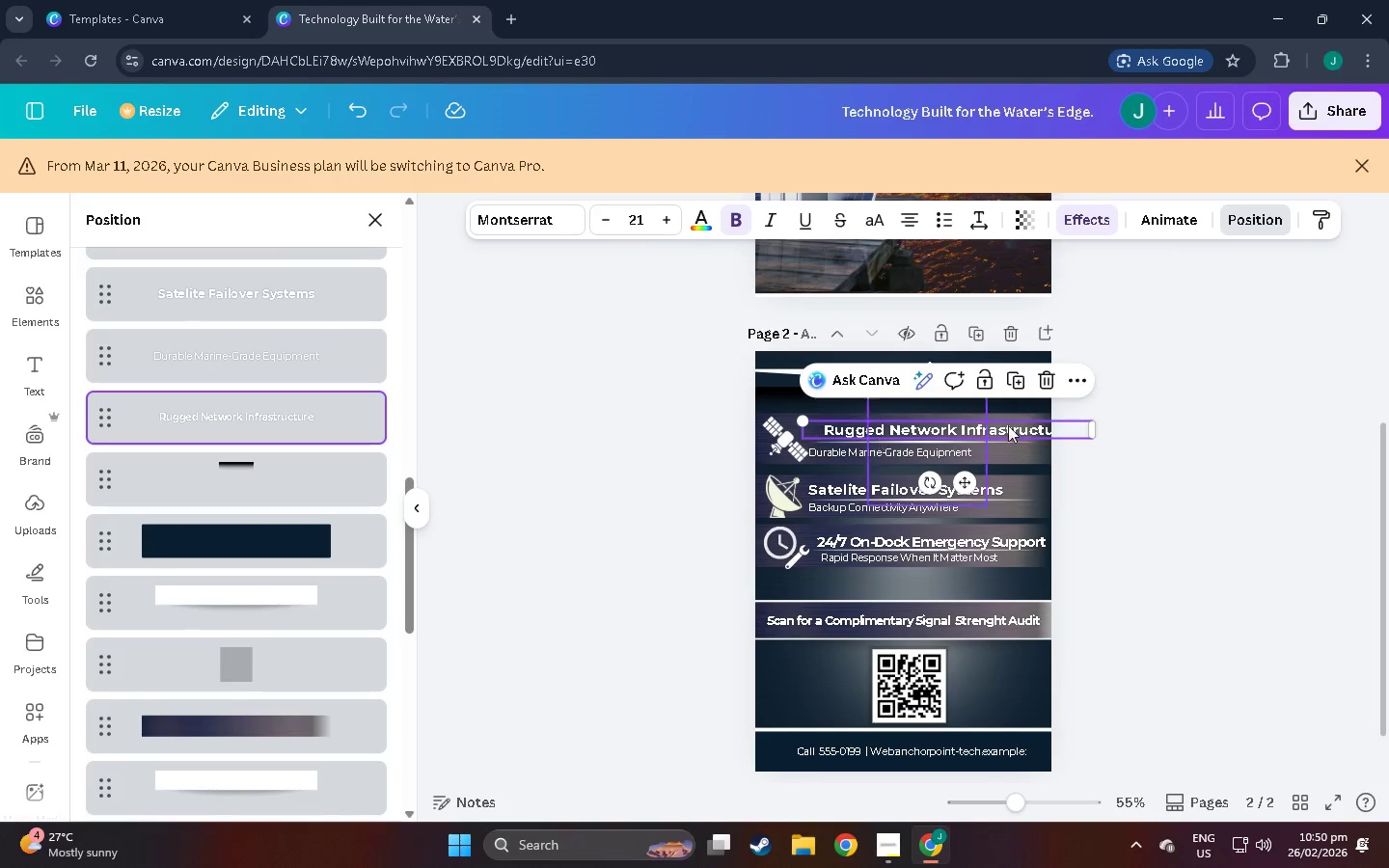 
left_click_drag(start_coordinate=[1093, 425], to_coordinate=[1054, 431])
 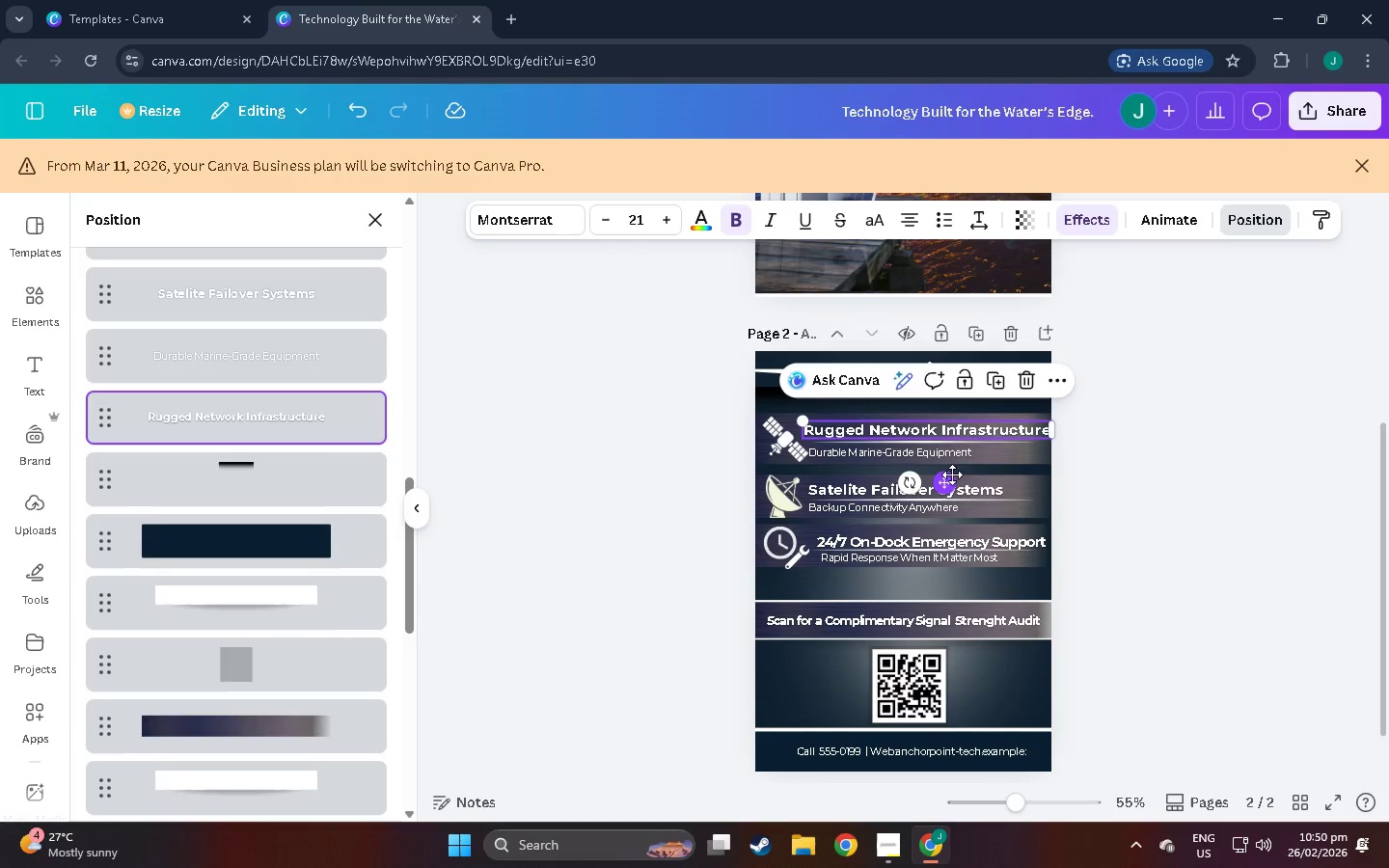 
left_click_drag(start_coordinate=[946, 481], to_coordinate=[936, 482])
 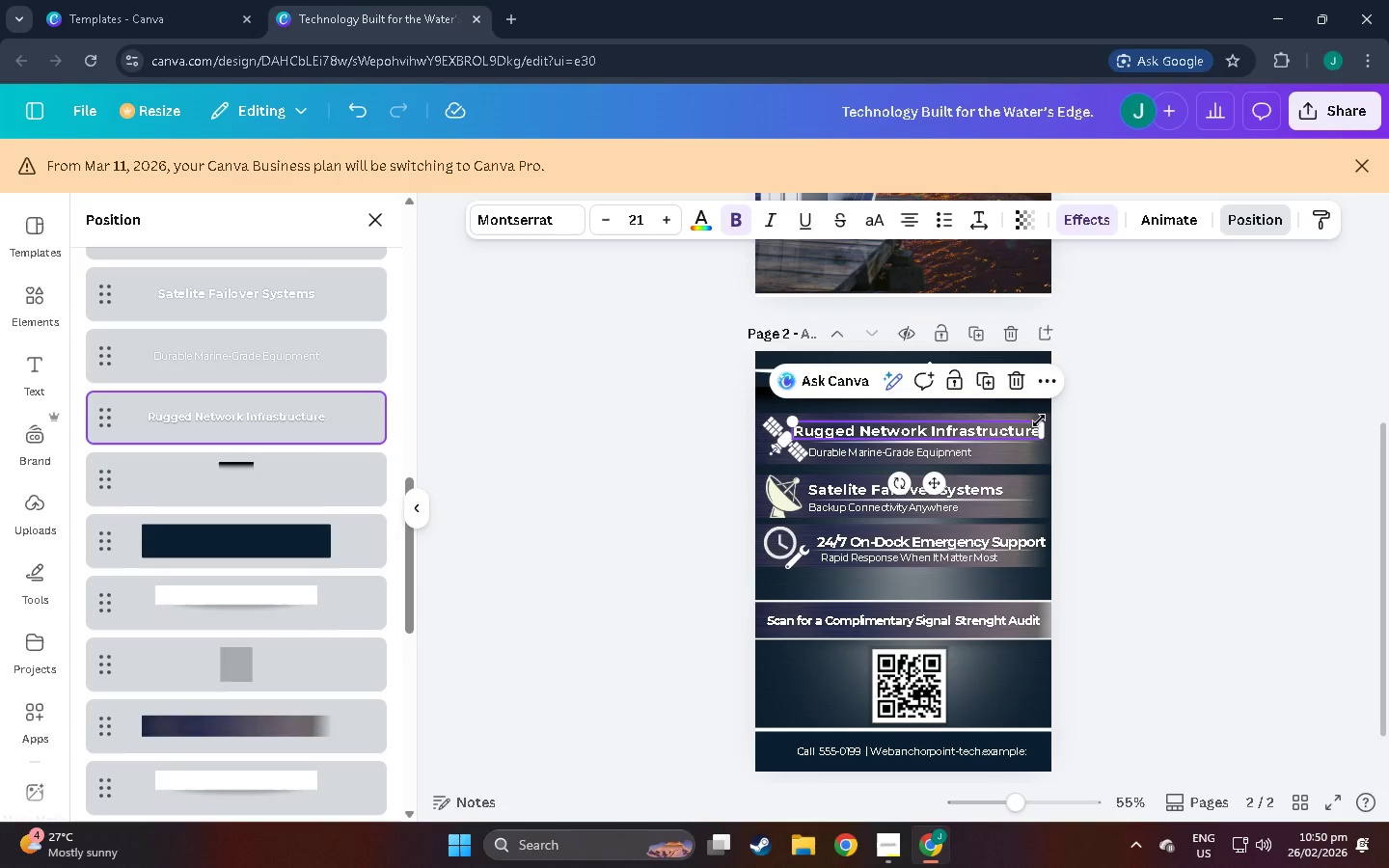 
left_click_drag(start_coordinate=[1039, 420], to_coordinate=[1007, 427])
 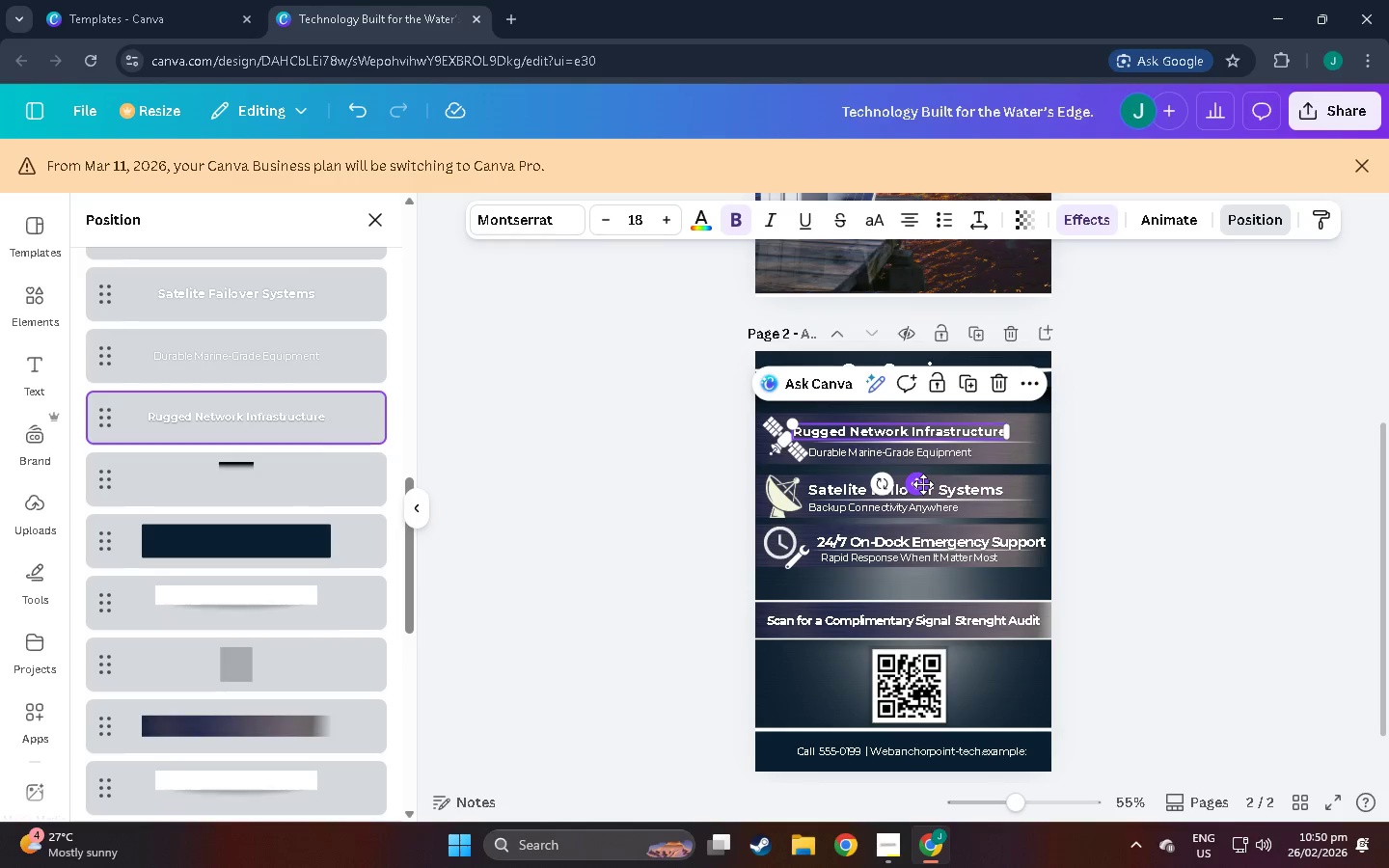 
left_click_drag(start_coordinate=[923, 484], to_coordinate=[940, 483])
 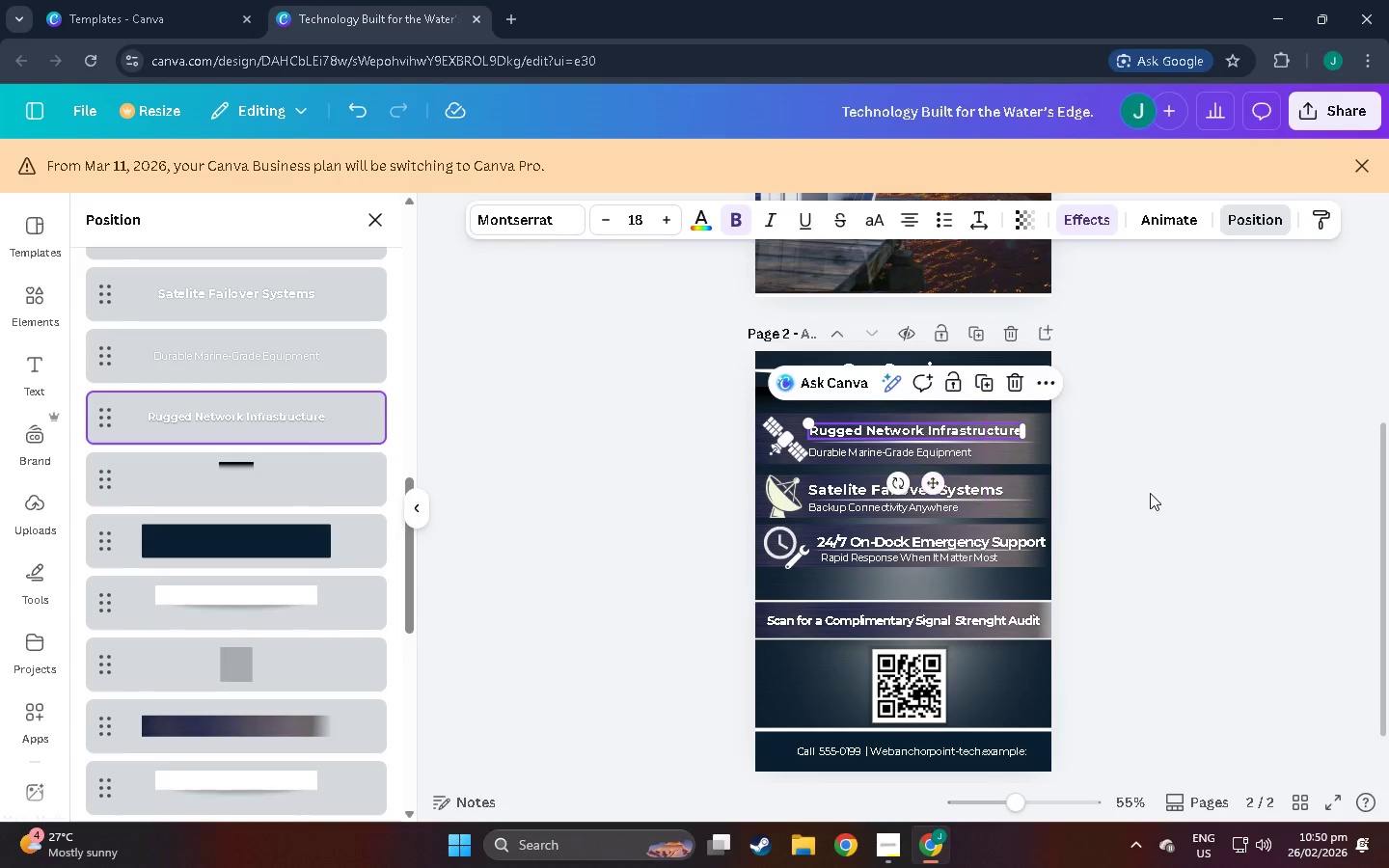 
left_click([1150, 493])
 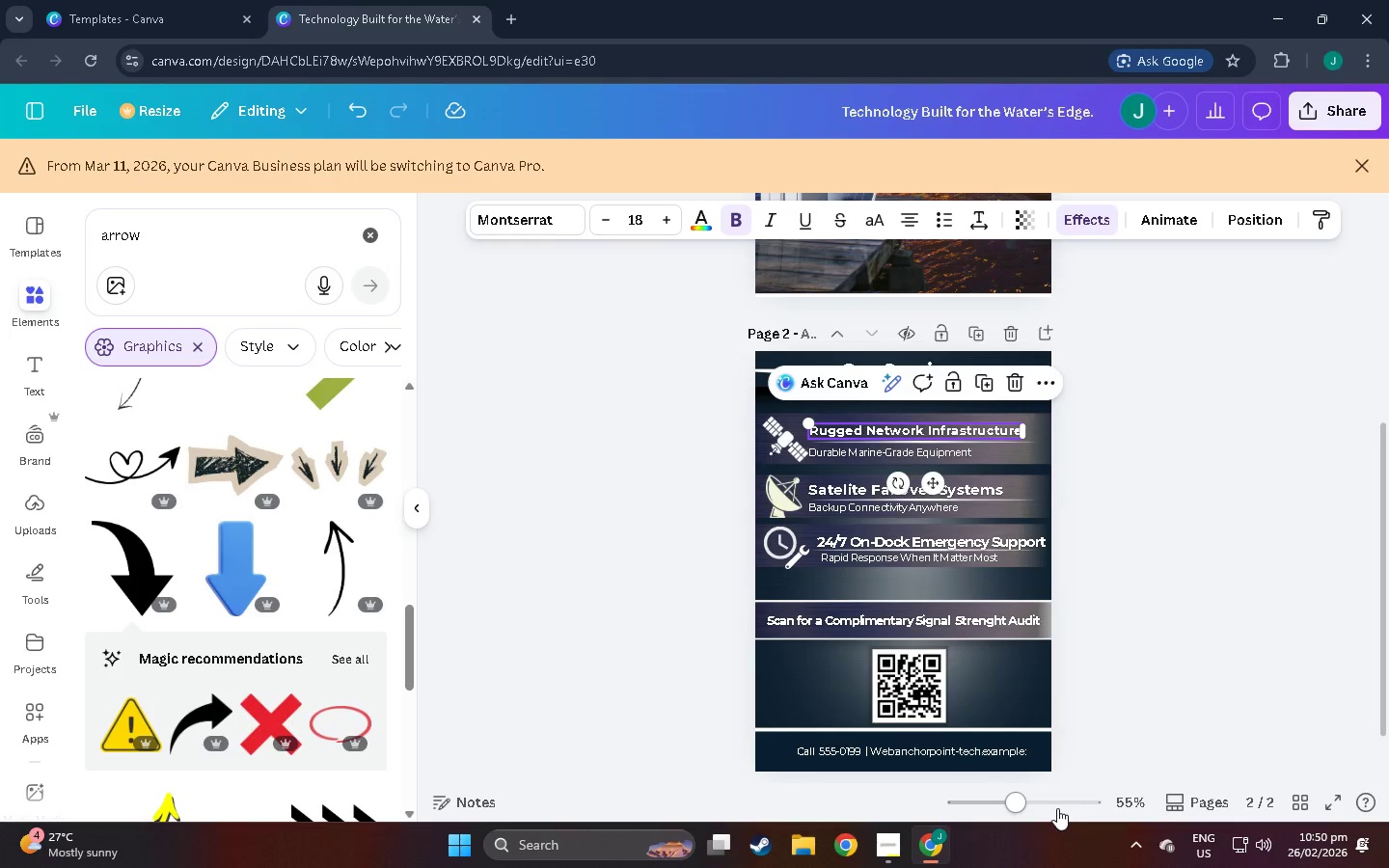 
left_click([1038, 808])
 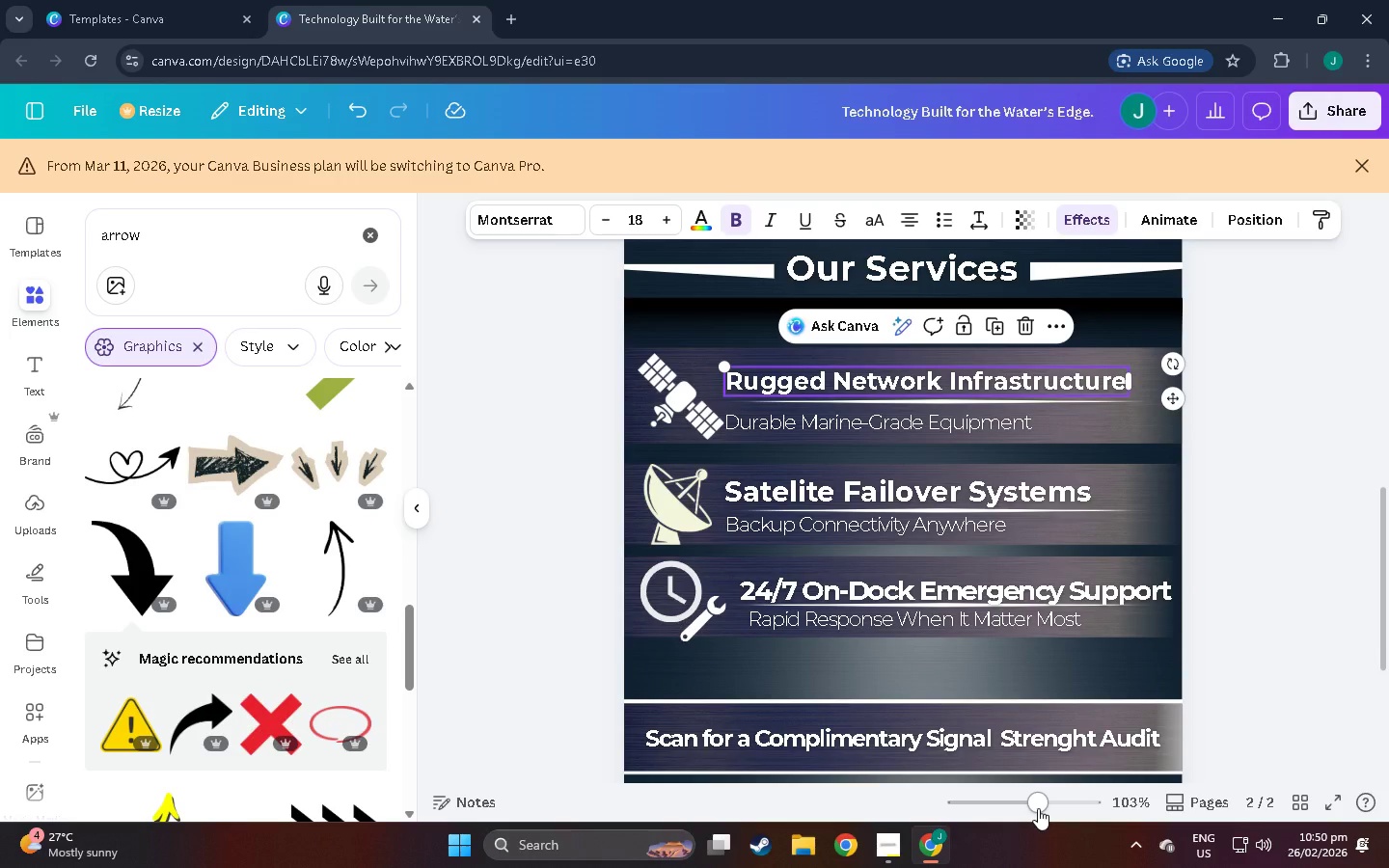 
left_click_drag(start_coordinate=[1038, 808], to_coordinate=[1032, 810])
 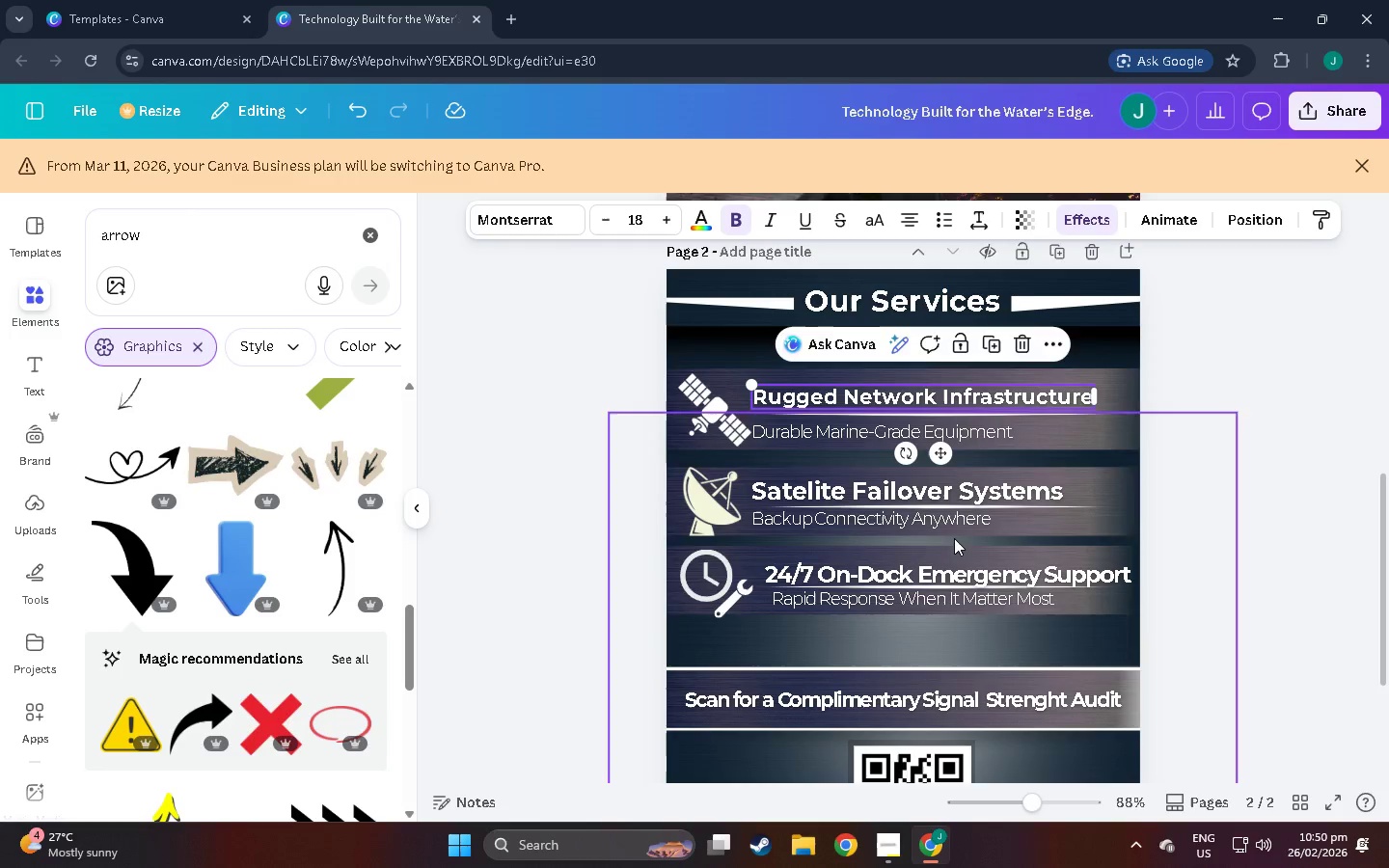 
scroll: coordinate [950, 535], scroll_direction: down, amount: 1.0
 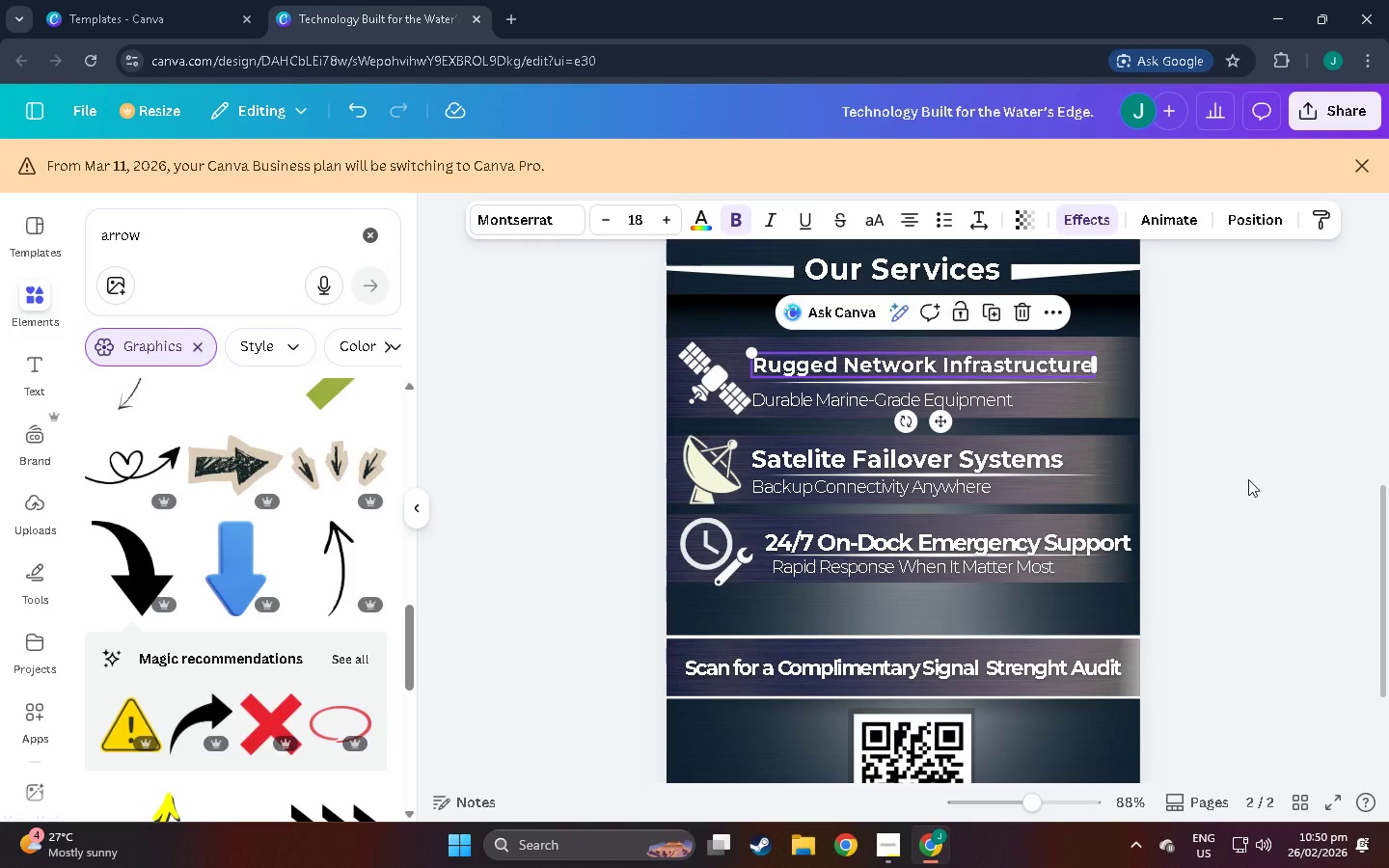 
left_click([1249, 478])
 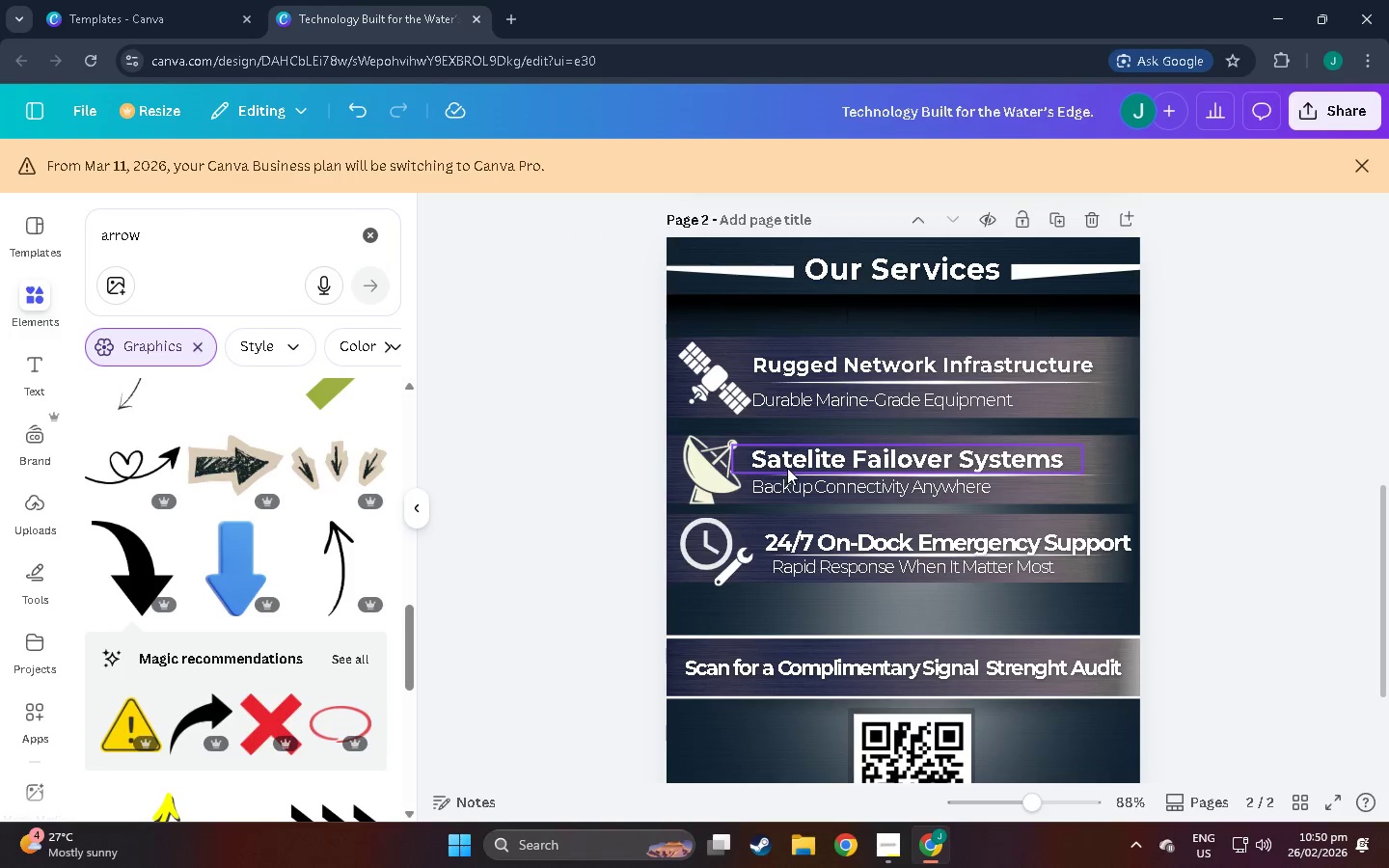 
left_click_drag(start_coordinate=[791, 483], to_coordinate=[808, 485])
 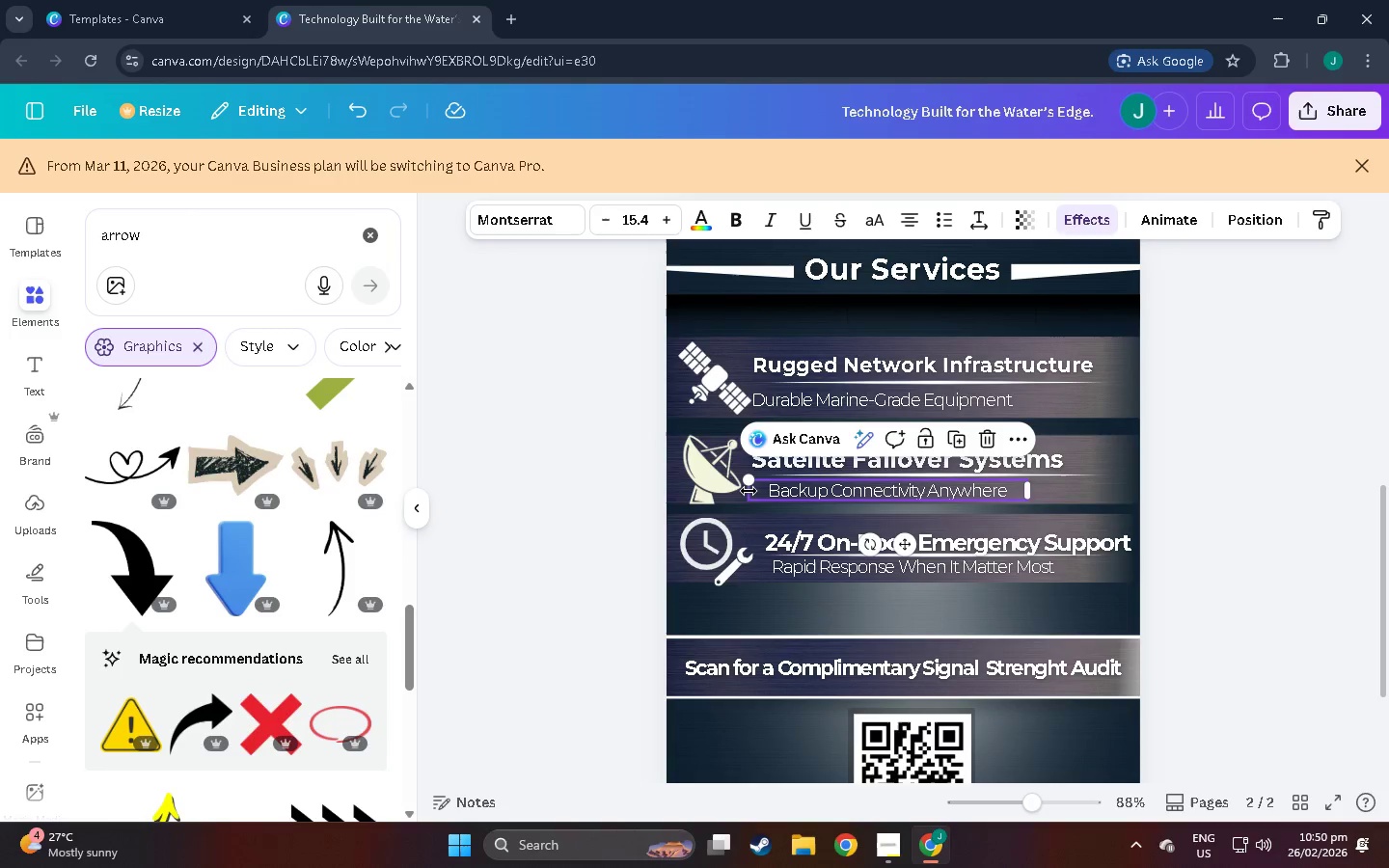 
left_click_drag(start_coordinate=[747, 491], to_coordinate=[779, 493])
 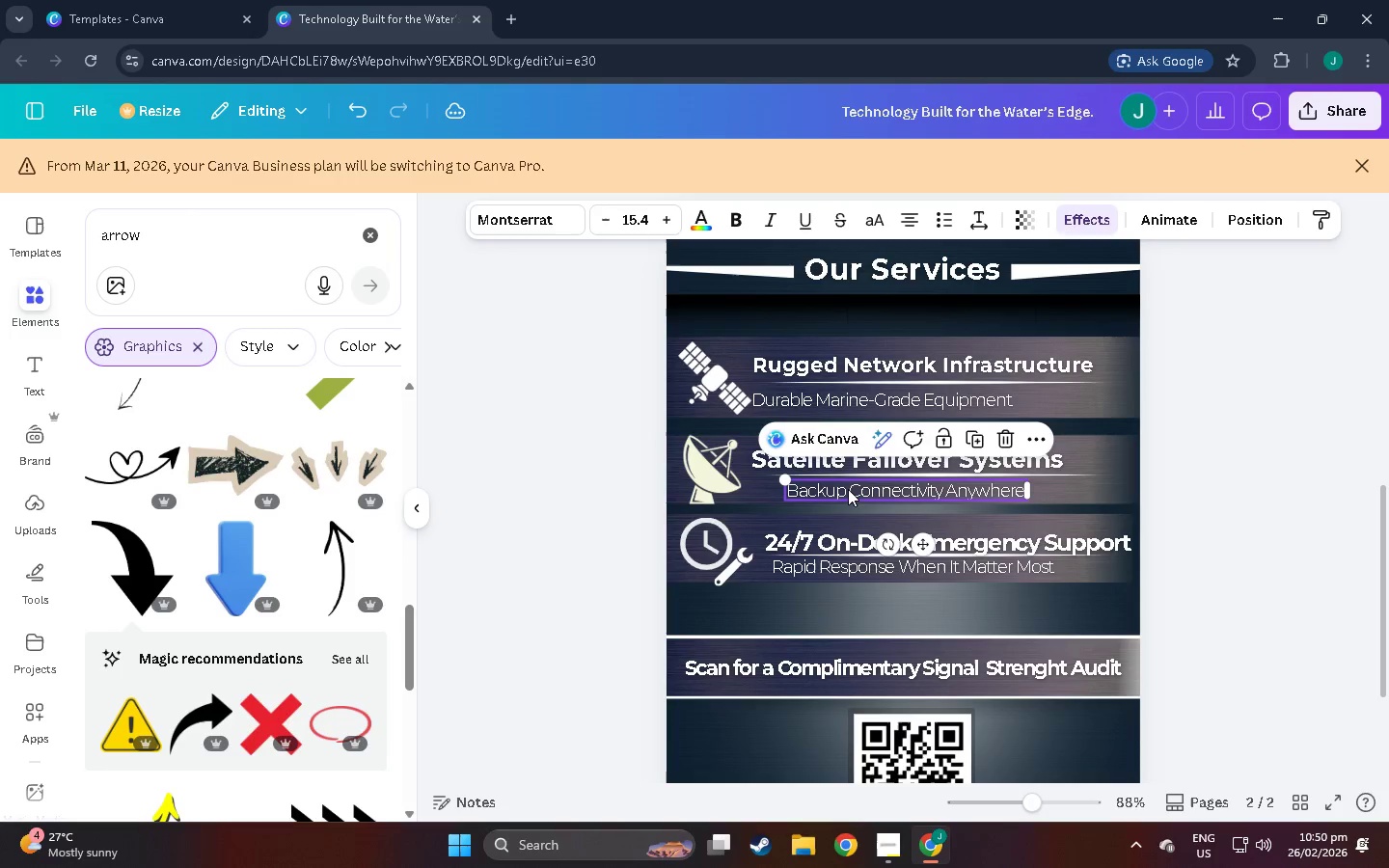 
left_click_drag(start_coordinate=[848, 489], to_coordinate=[821, 489])
 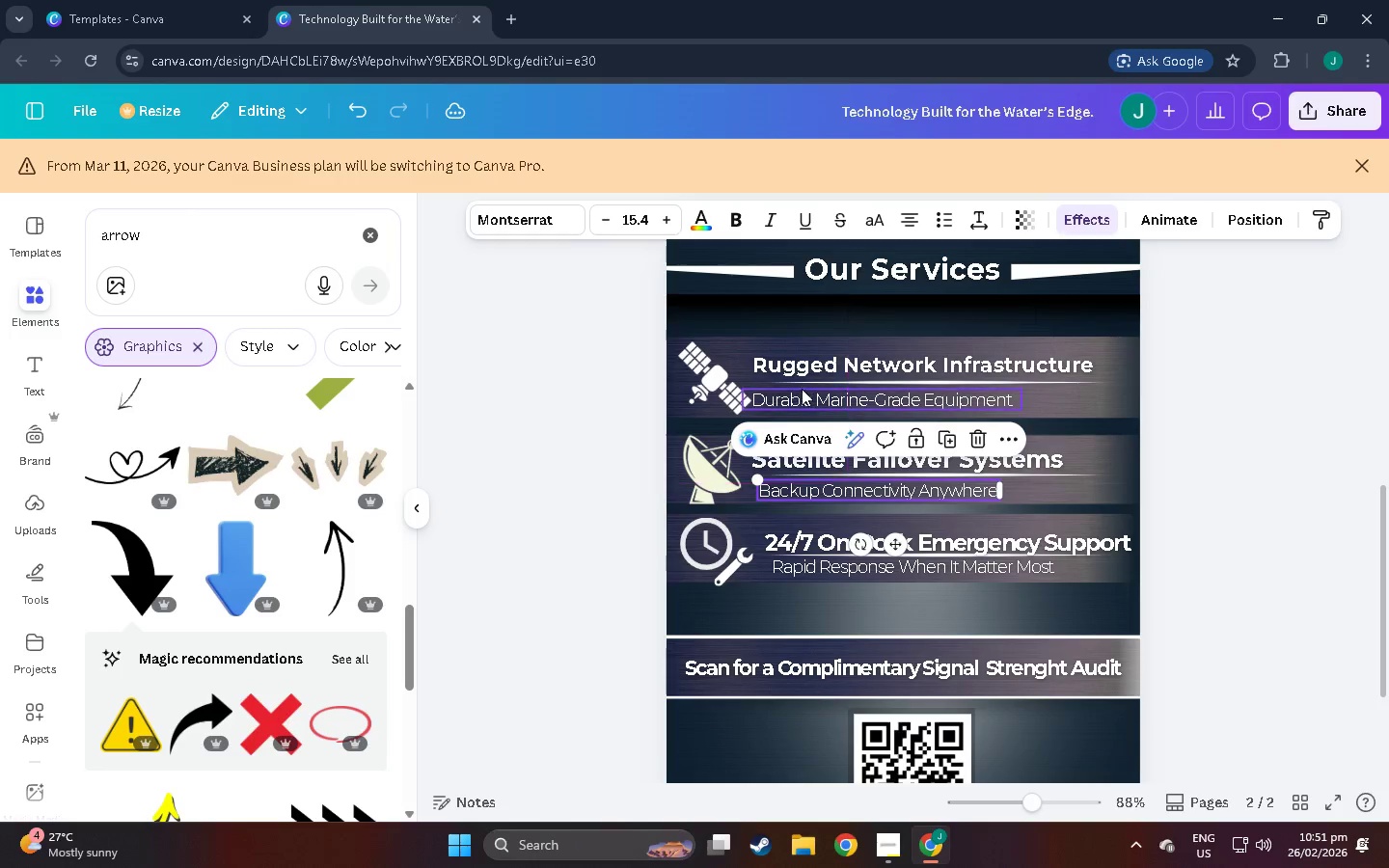 
left_click_drag(start_coordinate=[802, 397], to_coordinate=[811, 397])
 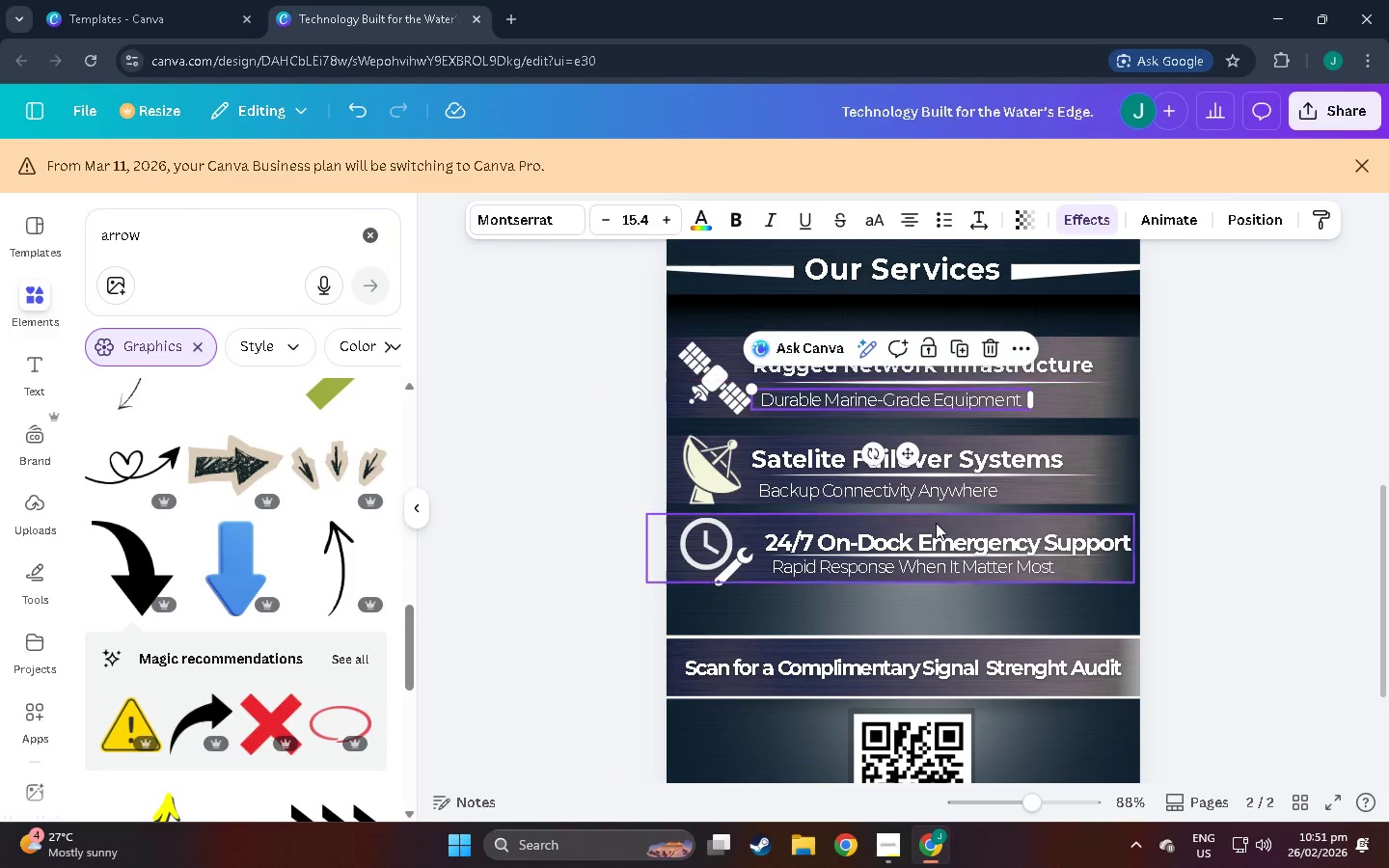 
left_click([936, 523])
 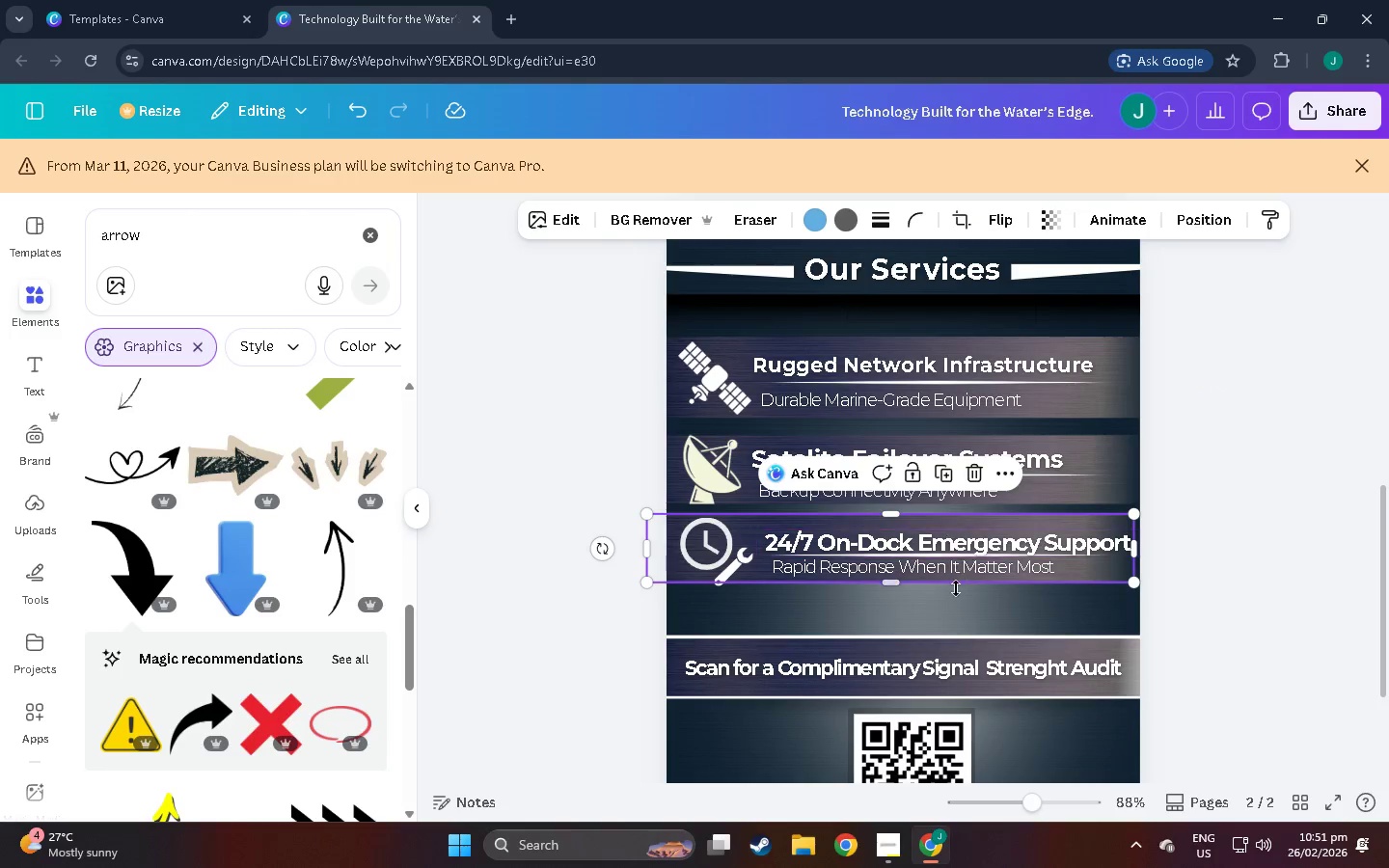 
scroll: coordinate [955, 588], scroll_direction: down, amount: 3.0
 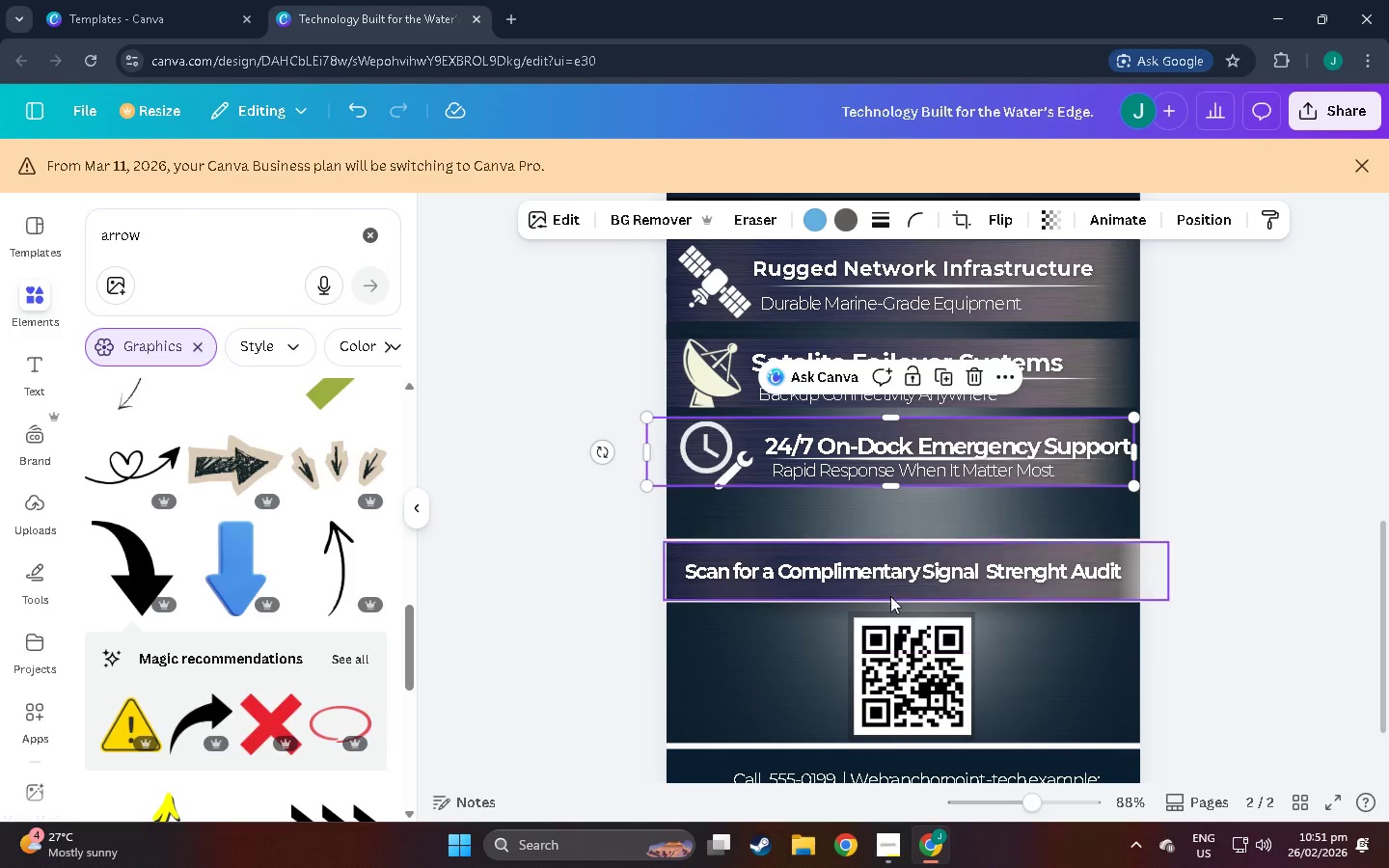 
left_click([746, 569])
 